 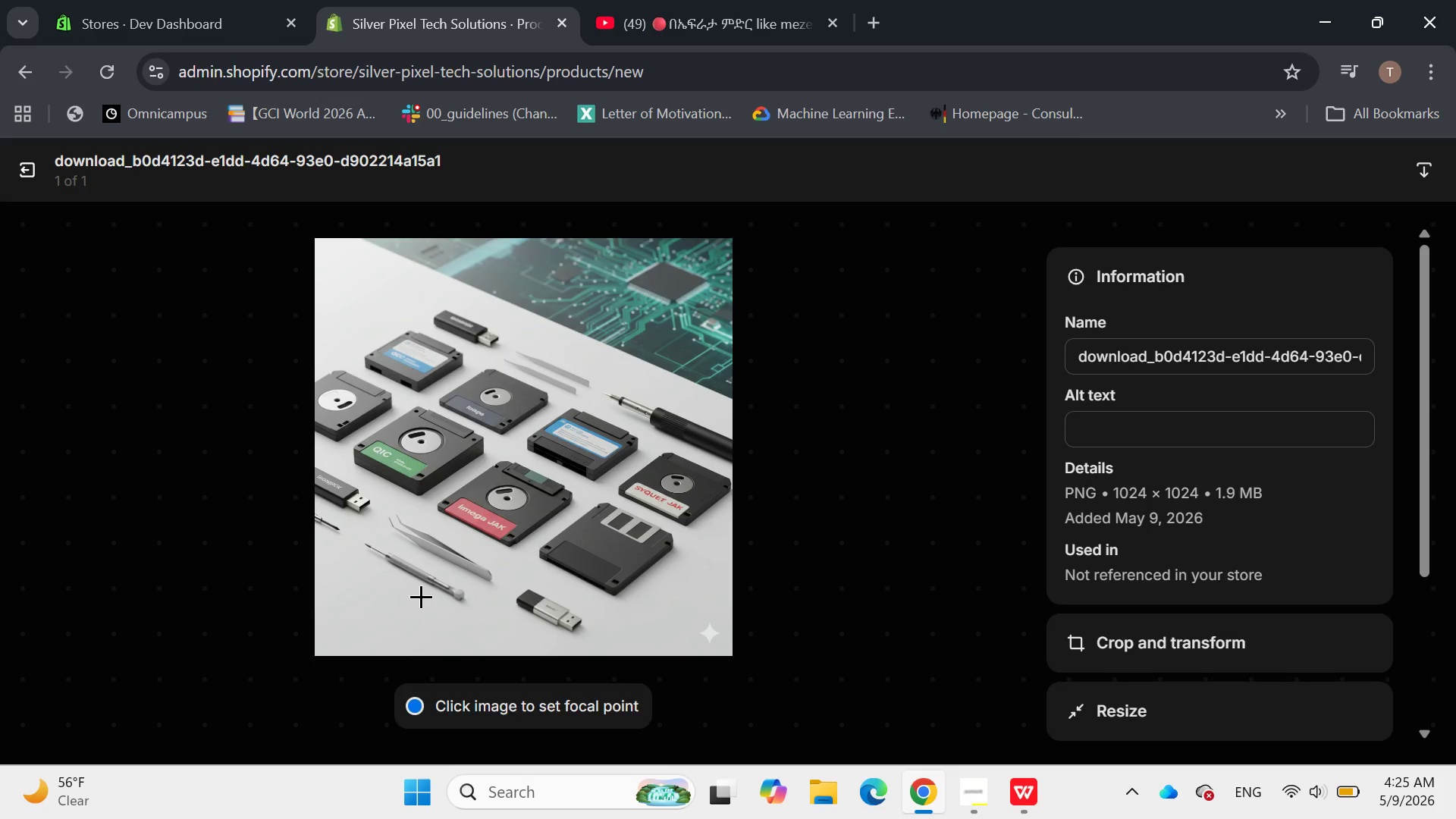 
left_click([1136, 422])
 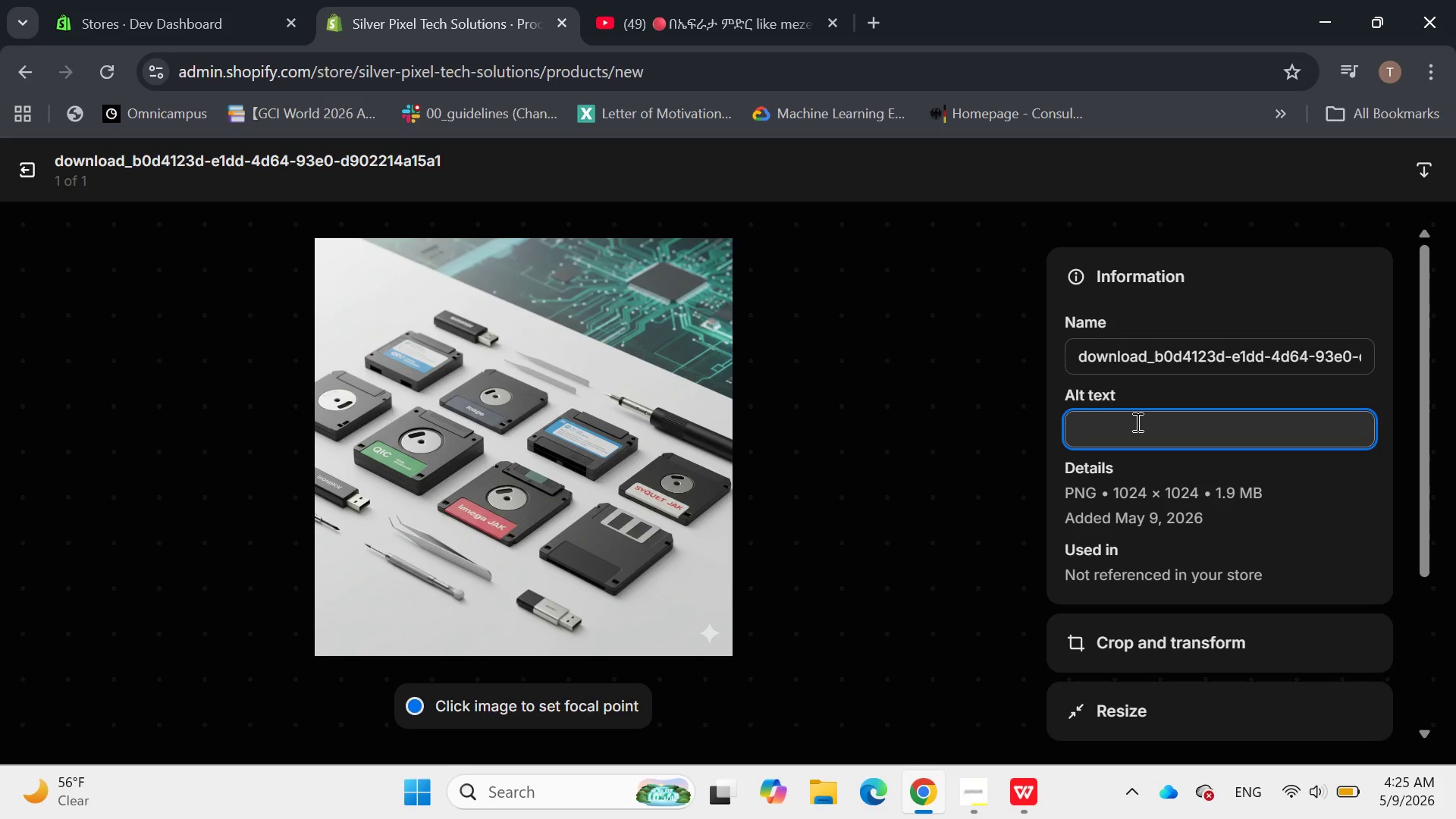 
type(e)
key(Backspace)
type(Expert)
 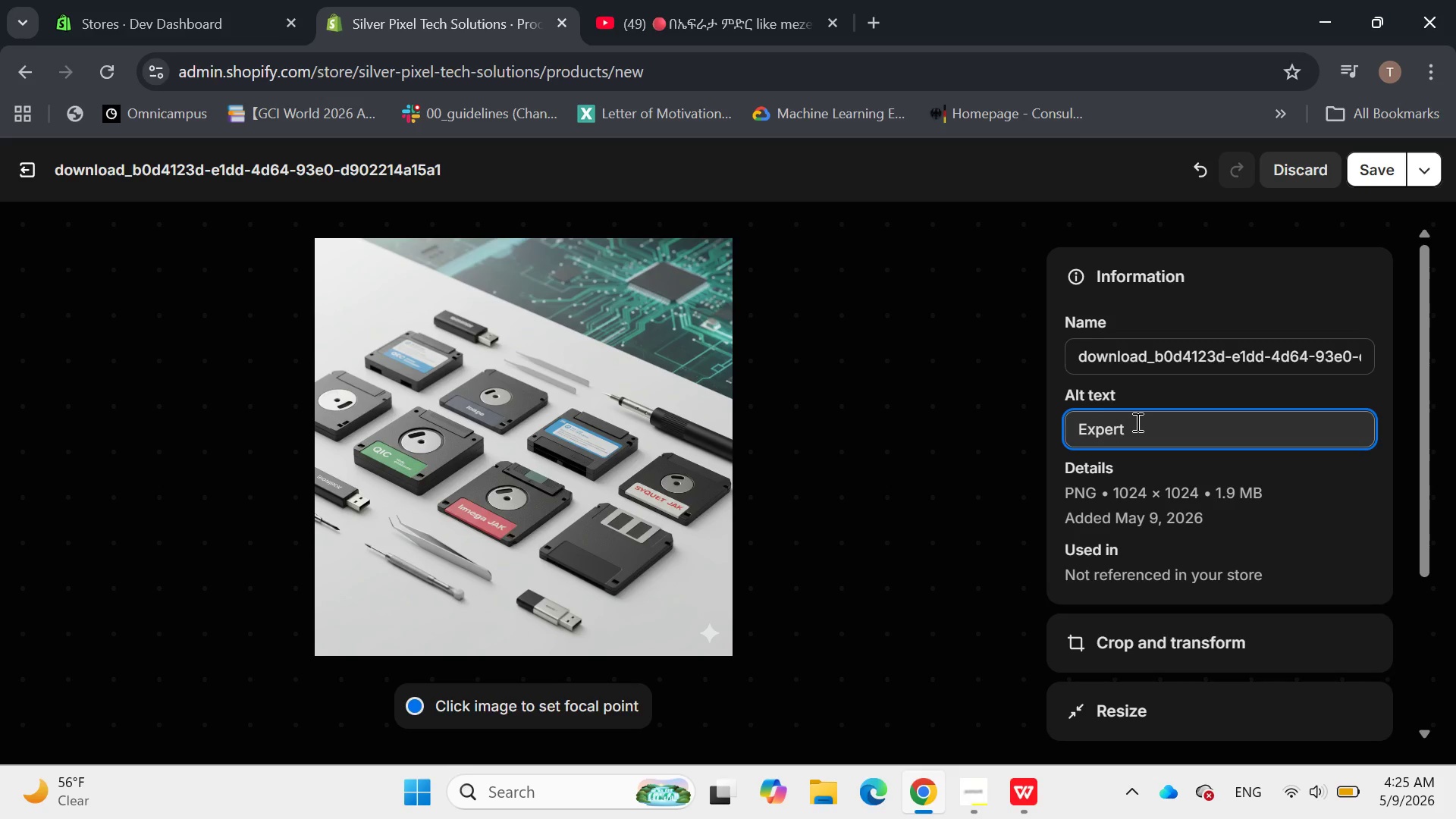 
key(Backspace)
key(Backspace)
key(Backspace)
key(Backspace)
key(Backspace)
key(Backspace)
key(Backspace)
type(A close-up od)
key(Backspace)
type(f an XT computer mether)
key(Backspace)
key(Backspace)
key(Backspace)
key(Backspace)
key(Backspace)
type(otherboard with the 8)
 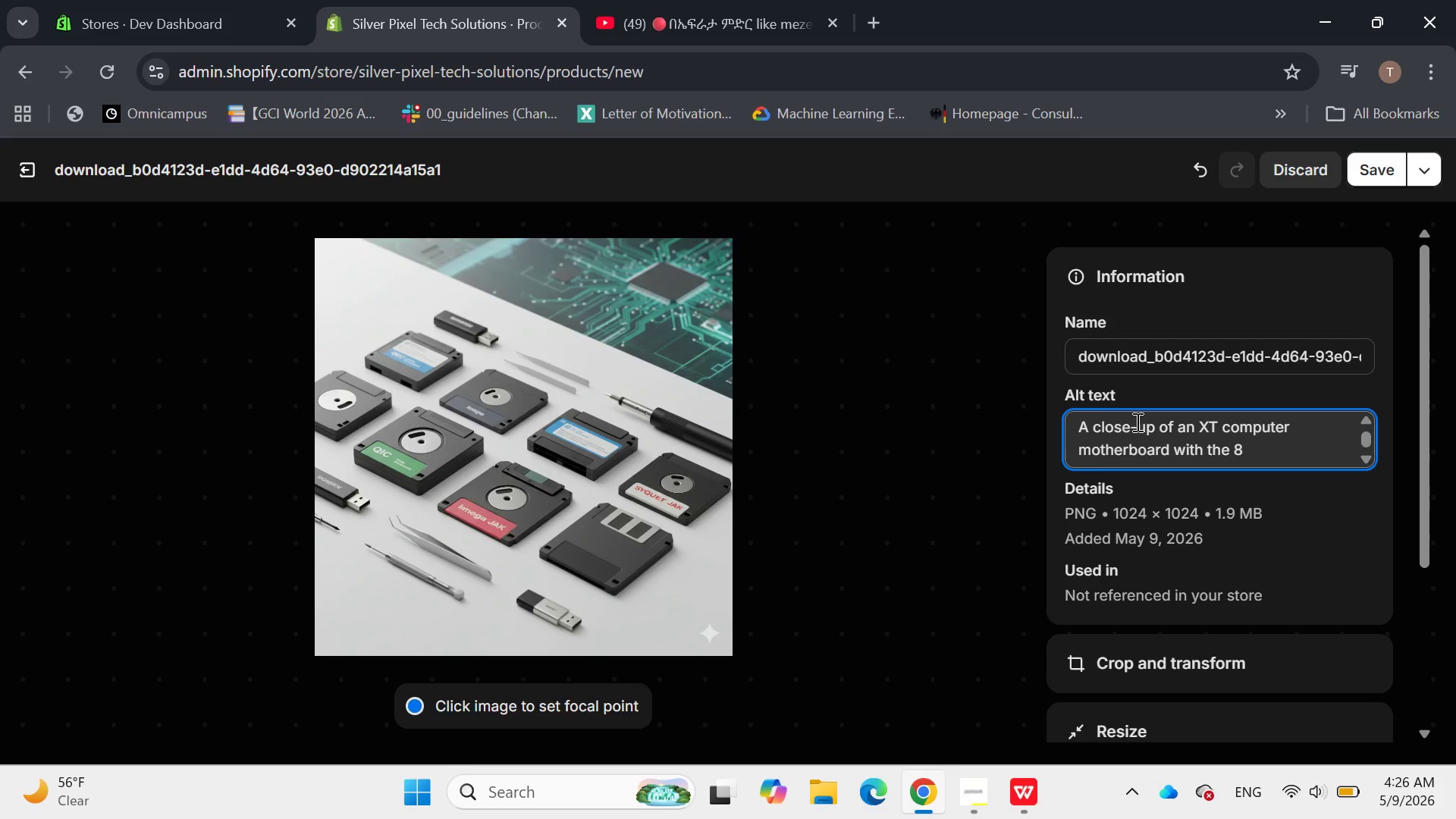 
wait(7.05)
 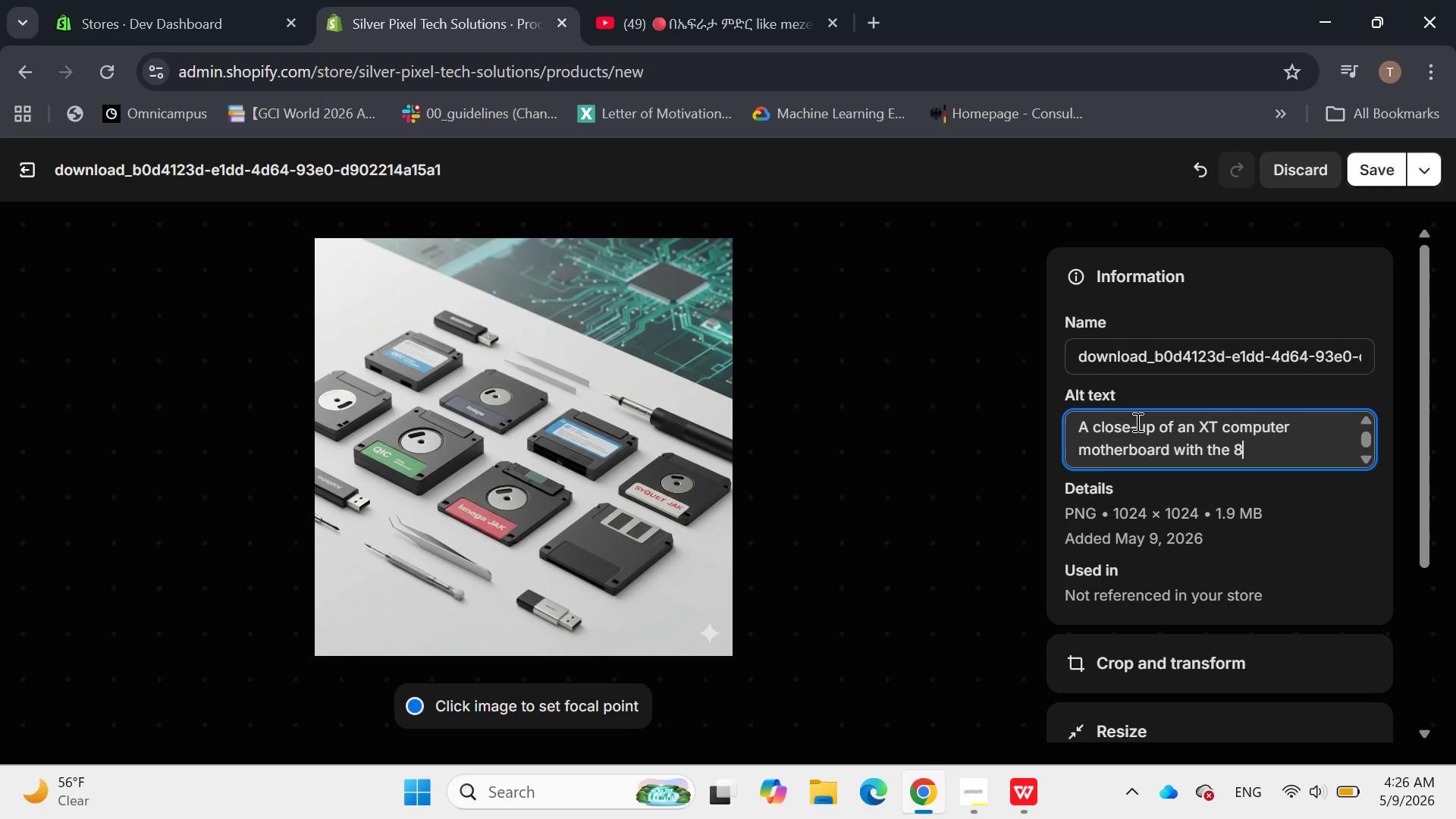 
key(Space)
 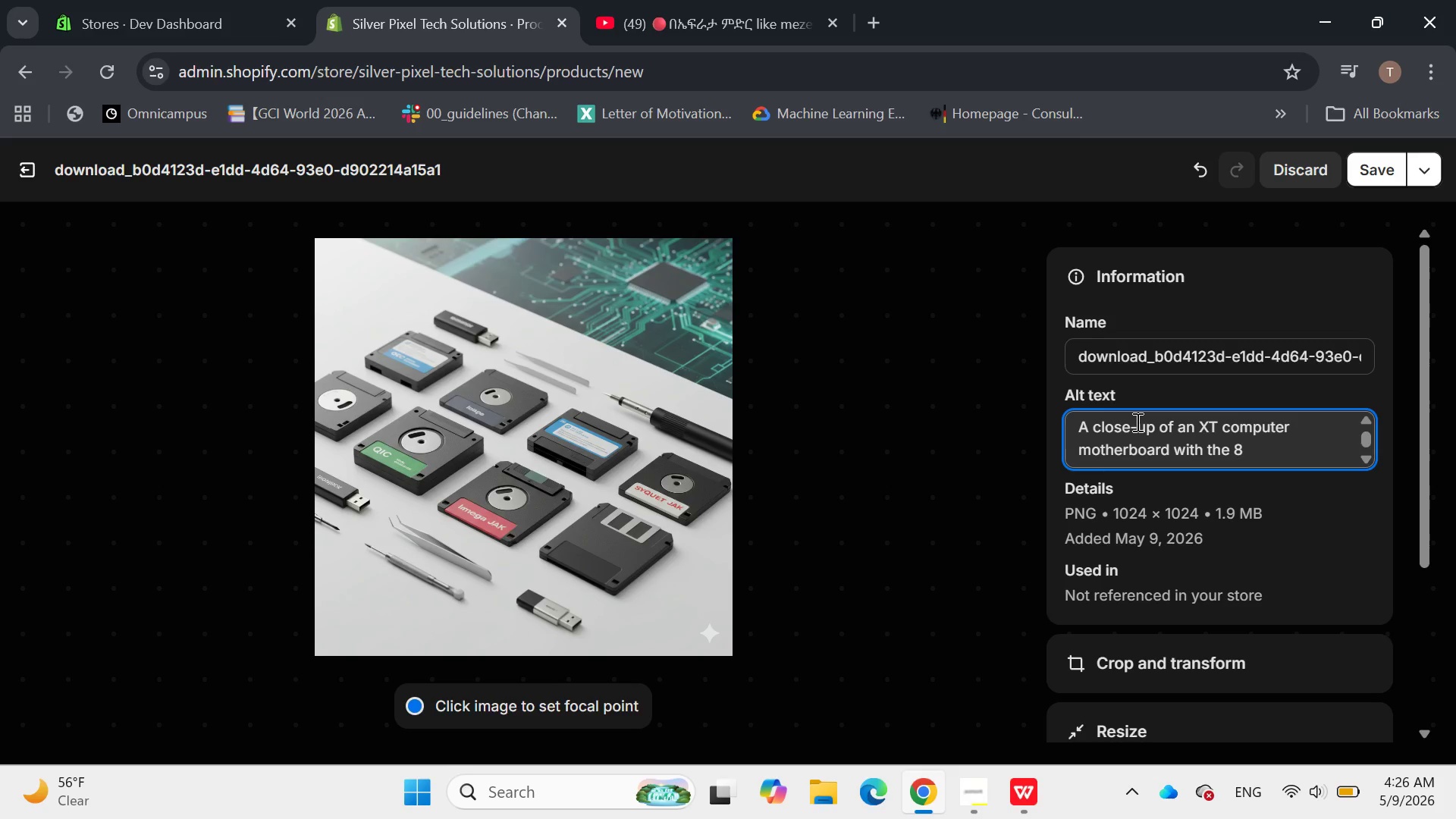 
key(Backspace)
type(-bit bus ISA bud dlots high)
key(Backspace)
key(Backspace)
key(Backspace)
key(Backspace)
key(Backspace)
key(Backspace)
key(Backspace)
key(Backspace)
key(Backspace)
key(Backspace)
type(slots highlightr)
key(Backspace)
type(ed)
 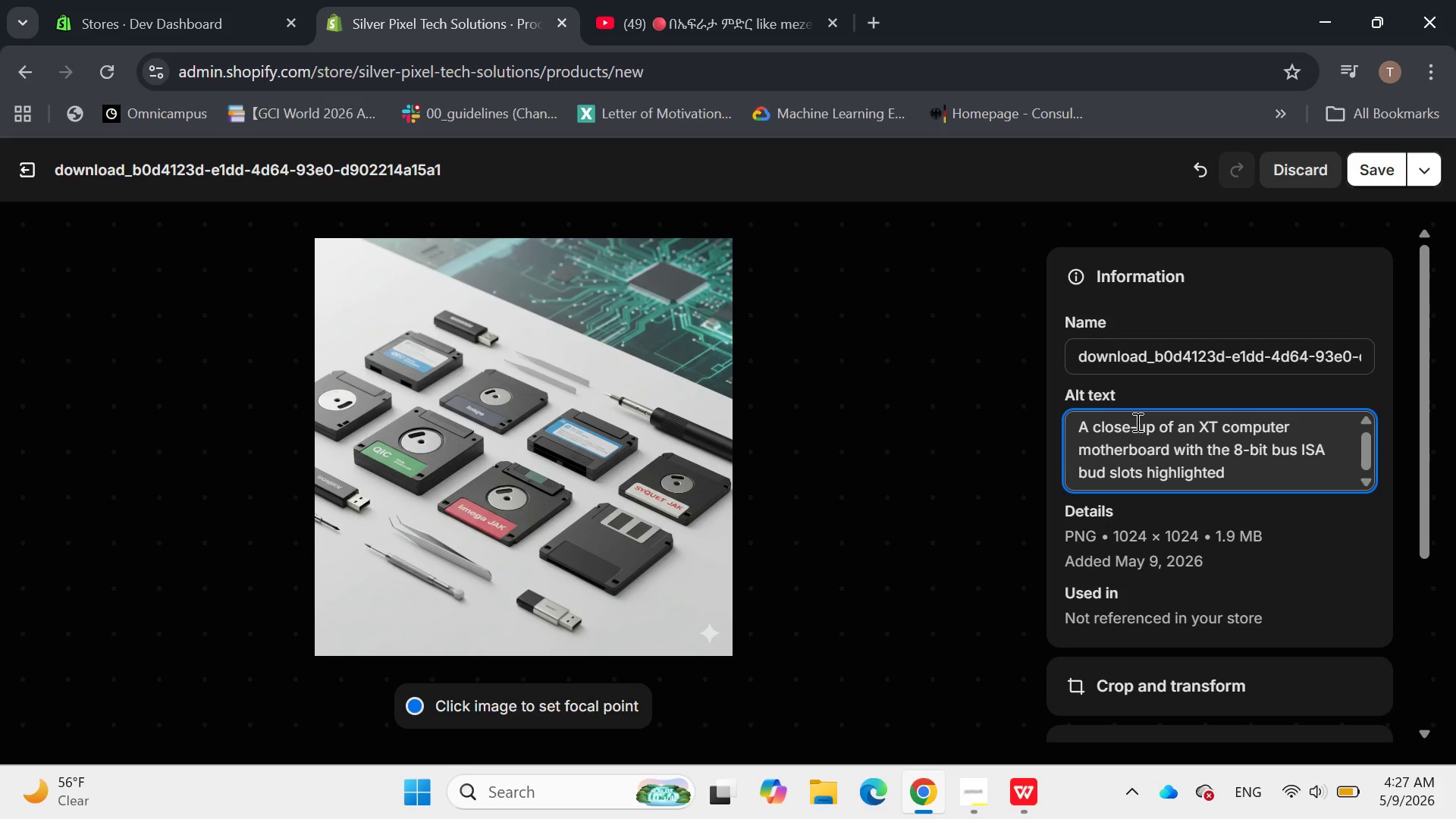 
type(, showing)
 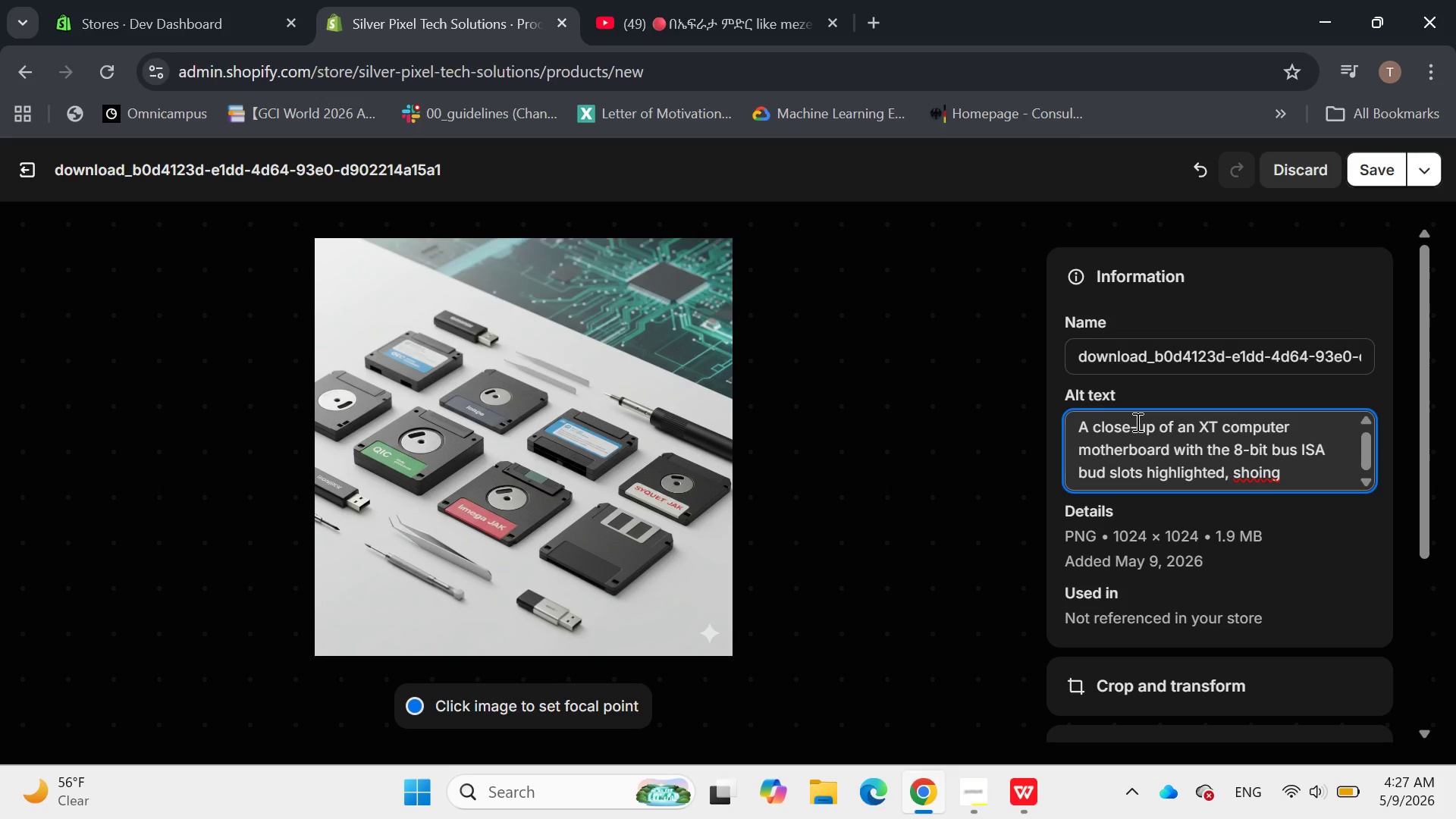 
key(Backspace)
key(Backspace)
key(Backspace)
type(wing)
 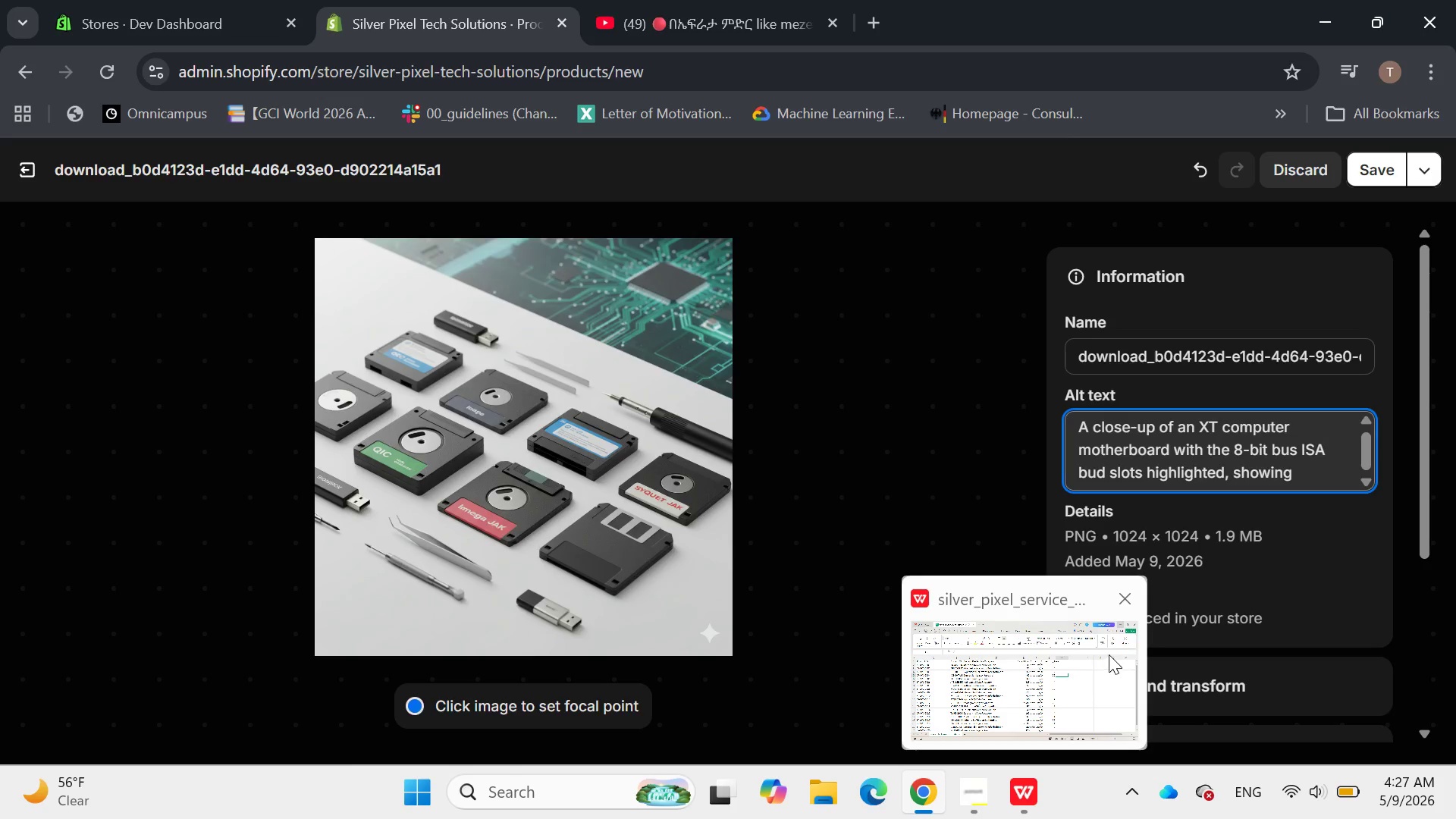 
left_click([1128, 602])
 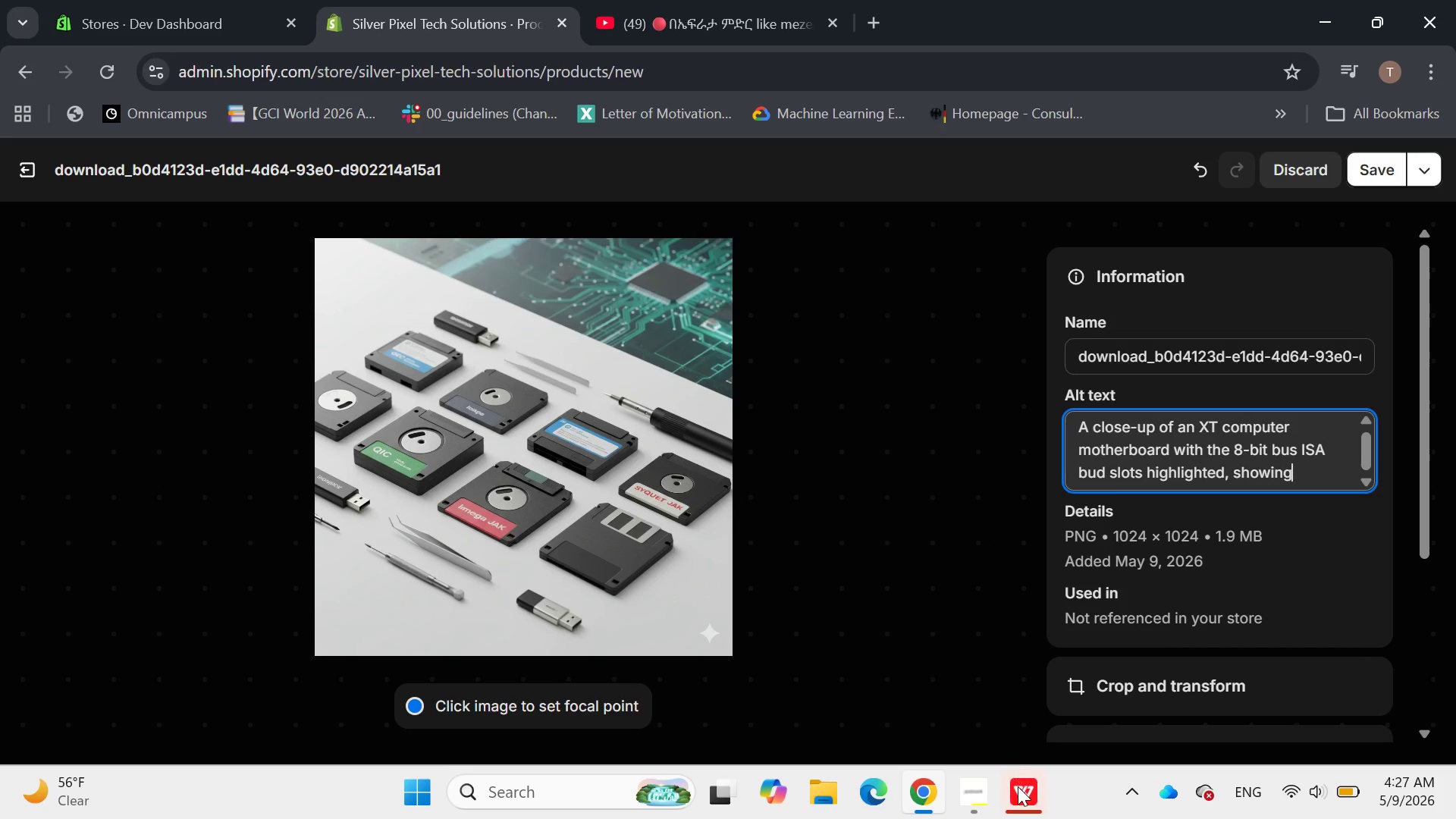 
left_click([1020, 780])
 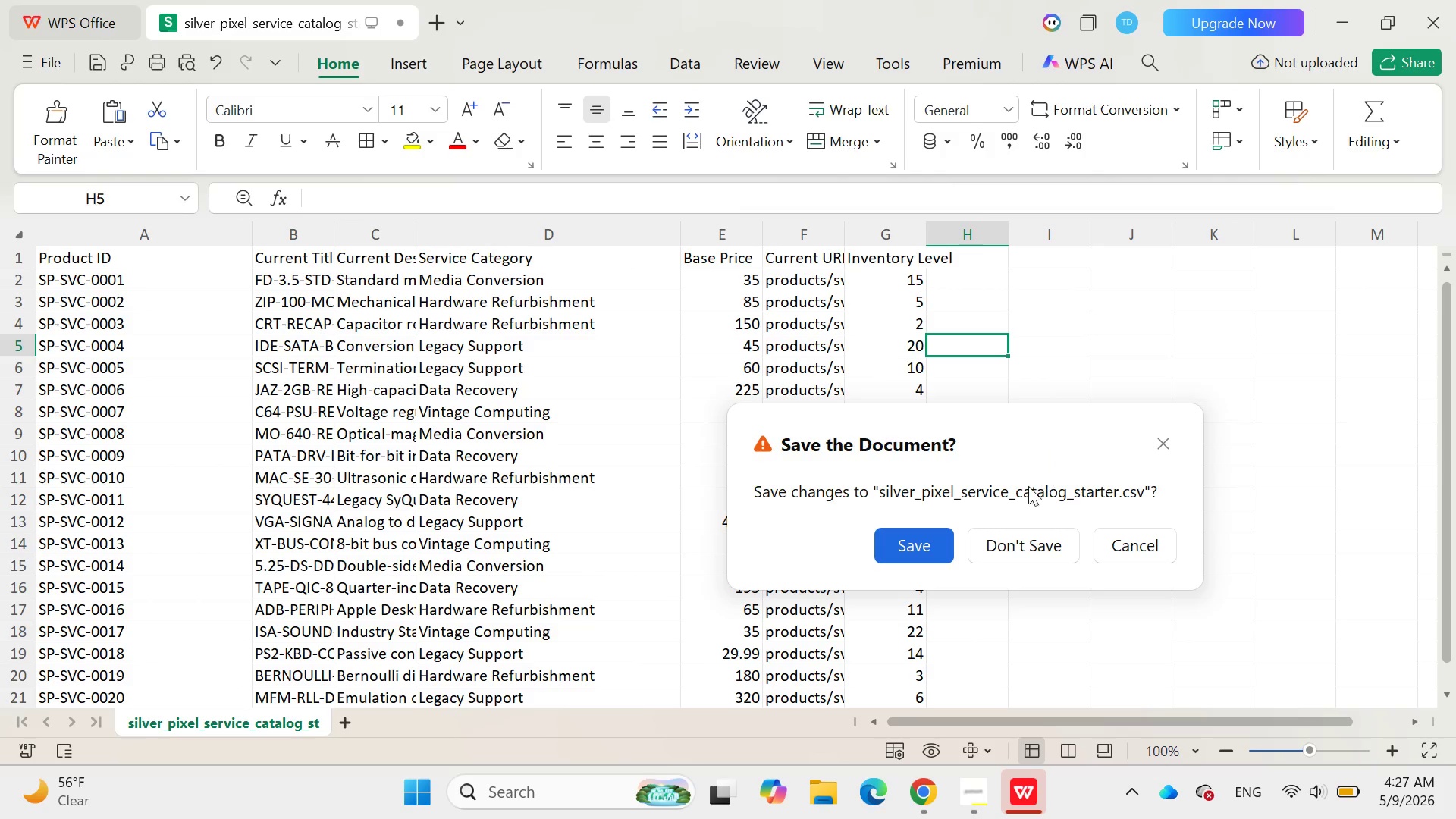 
left_click([1006, 546])
 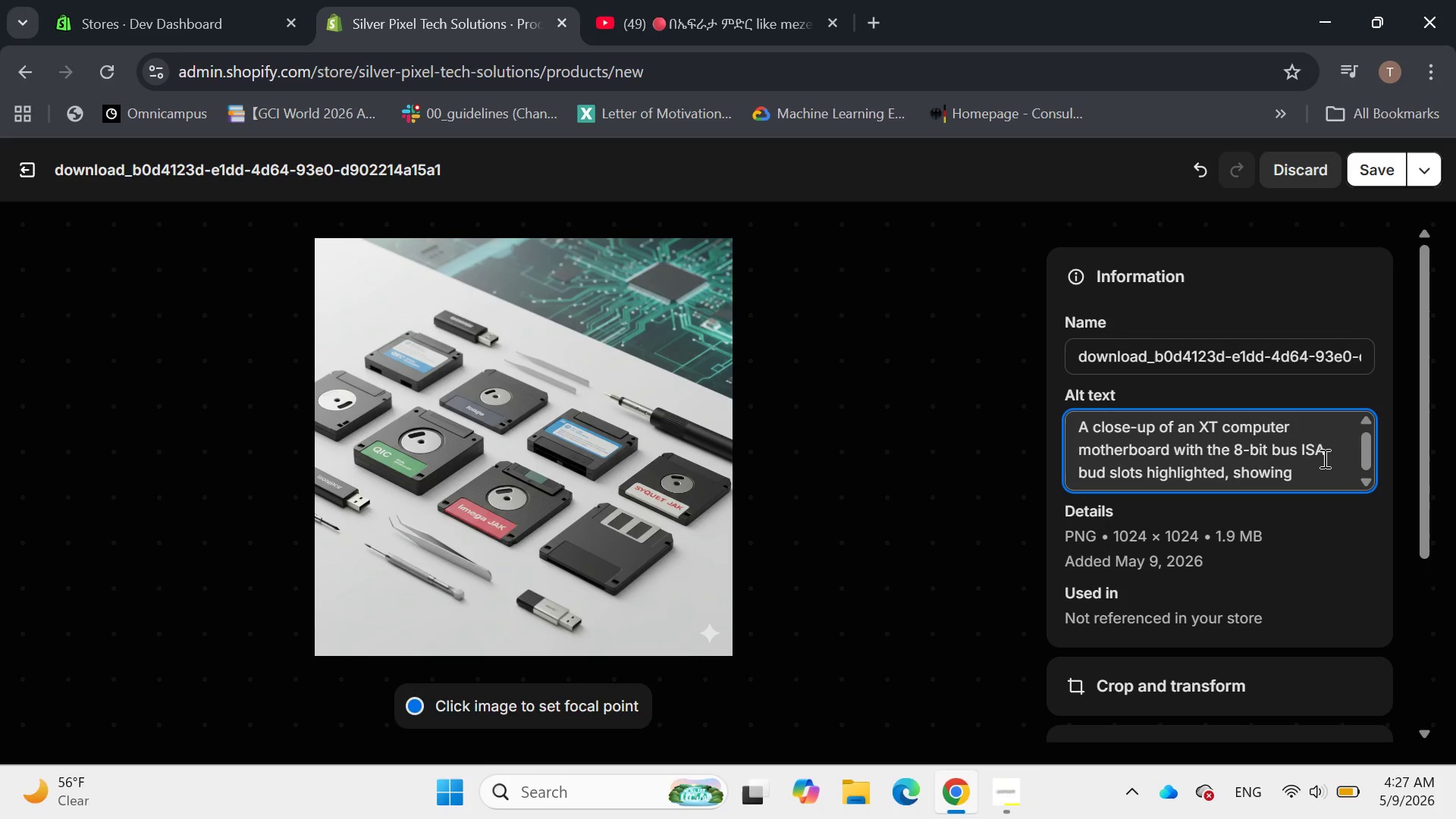 
wait(14.88)
 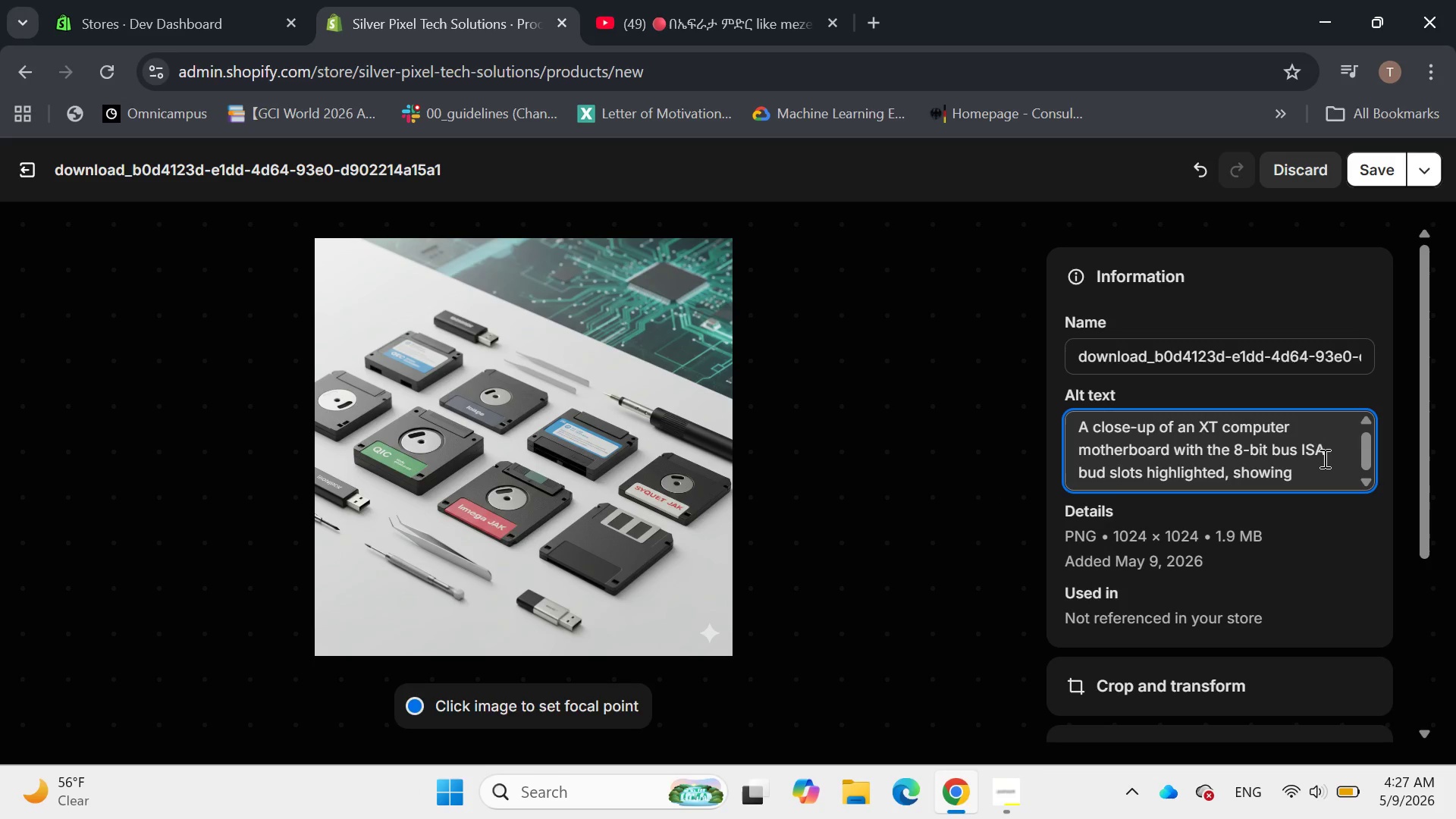 
type( a technicial )
 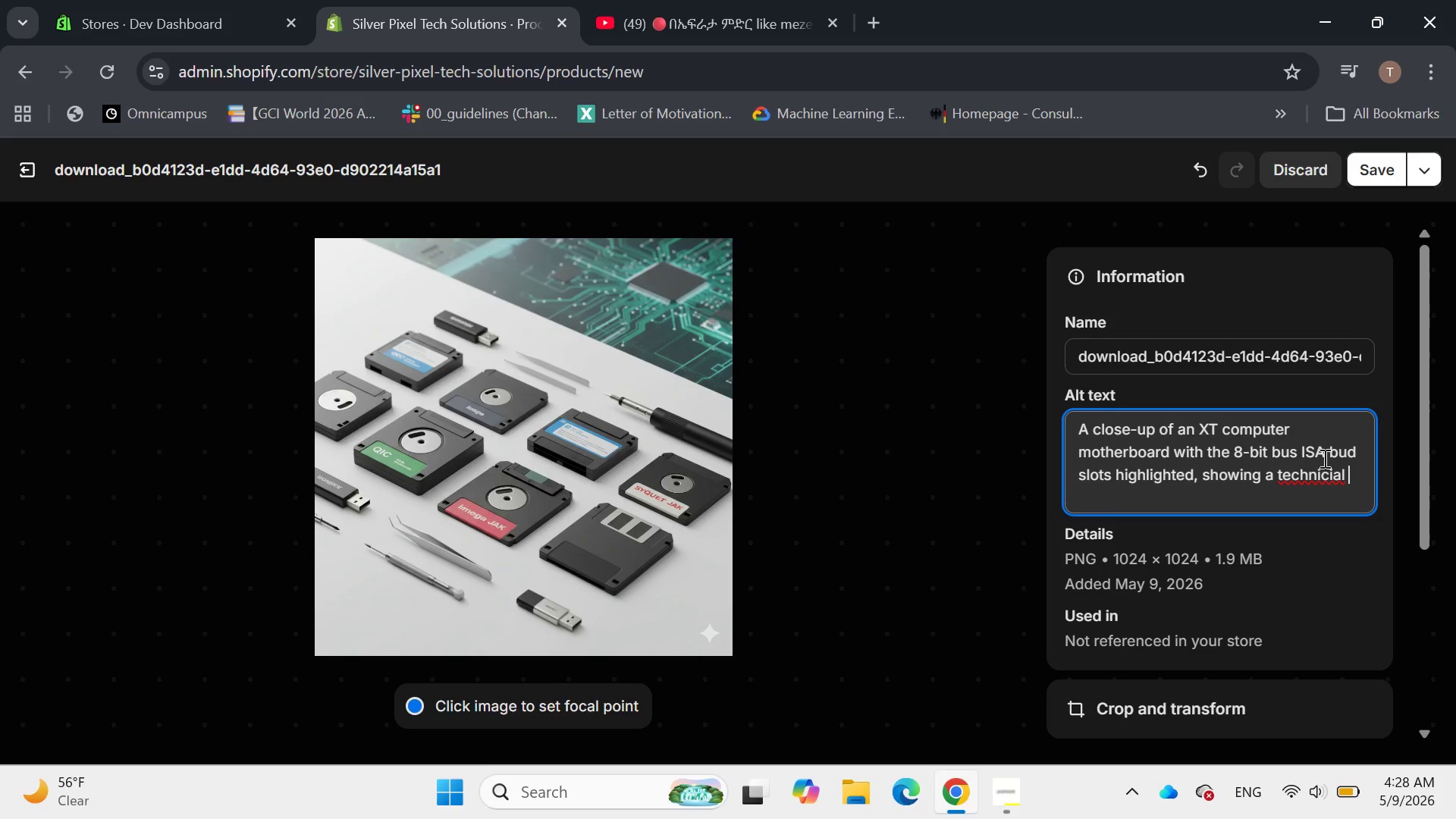 
wait(6.19)
 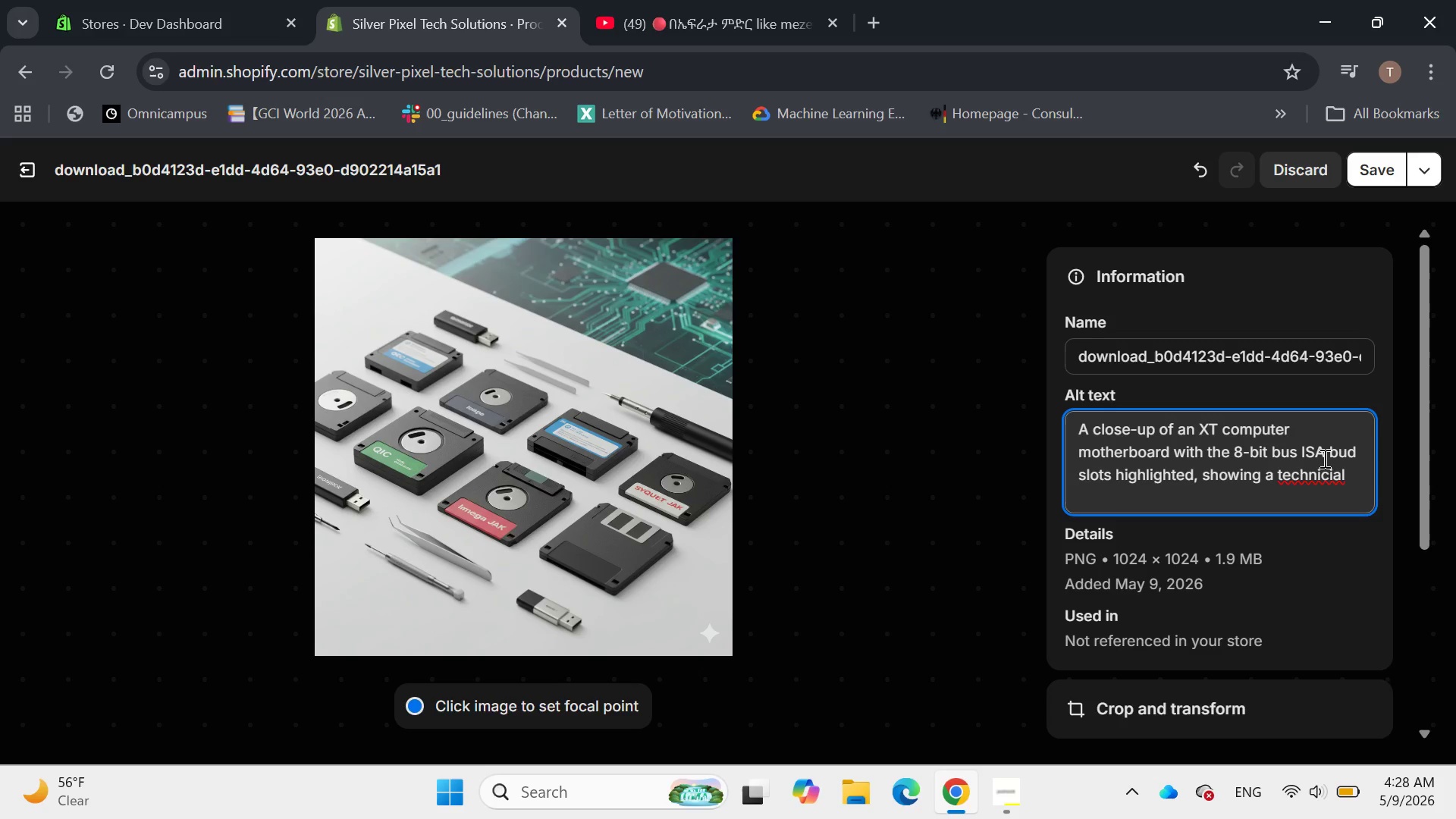 
key(Backspace)
key(Backspace)
key(Backspace)
type(an examining compl)
key(Backspace)
type(onem)
key(Backspace)
type(nts with a multimeter.)
 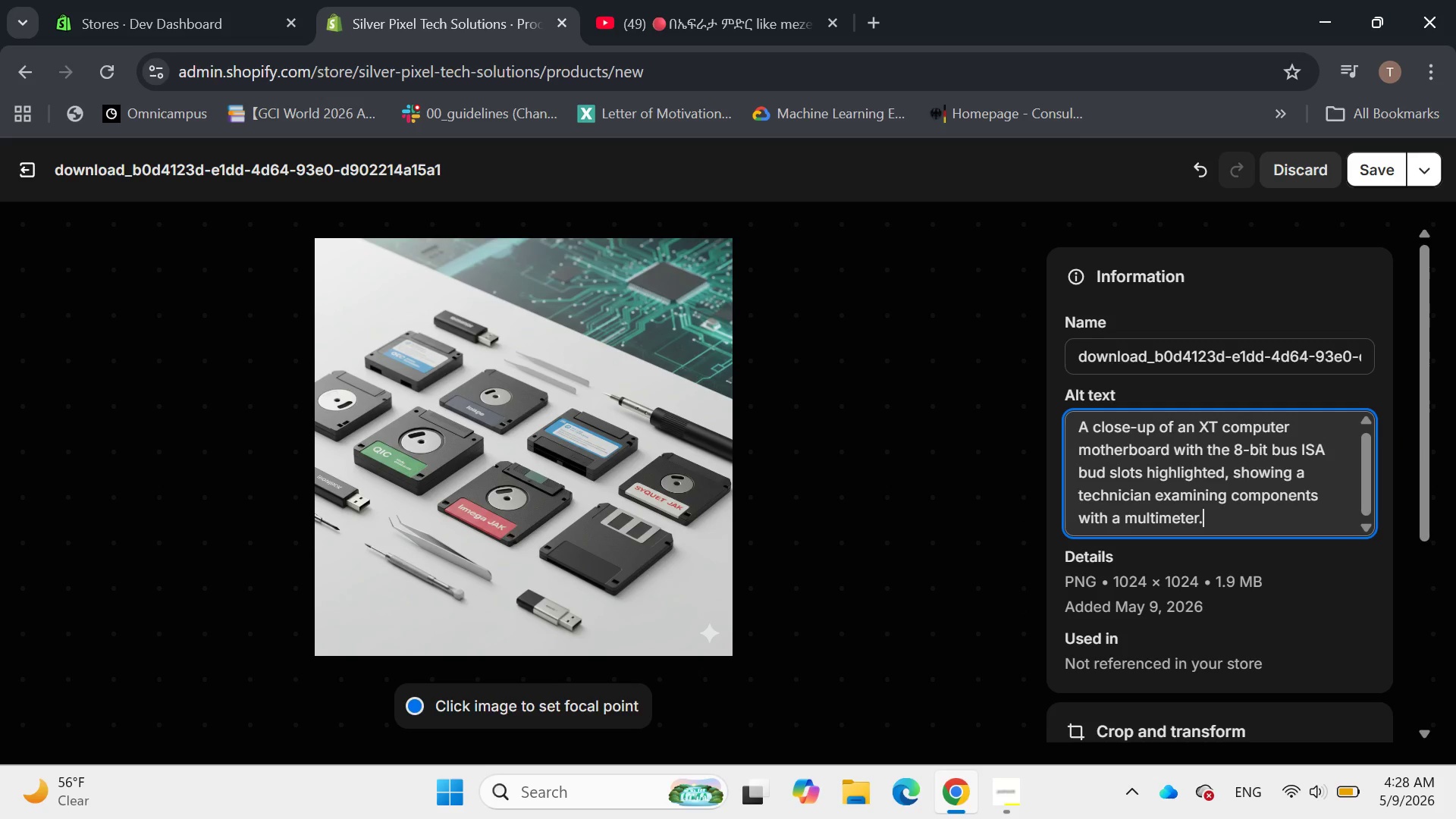 
mouse_move([1230, 416])
 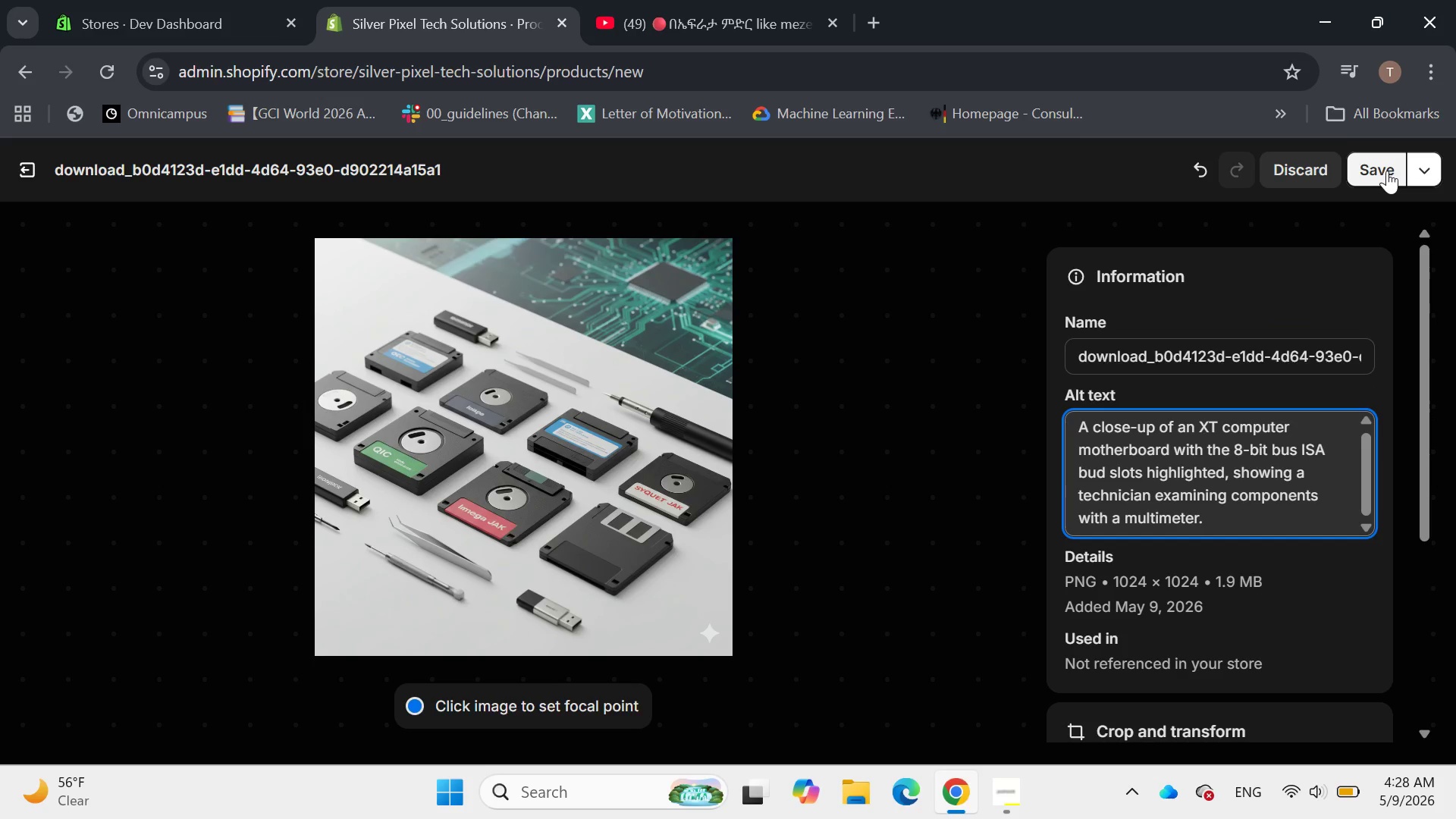 
left_click([1387, 171])
 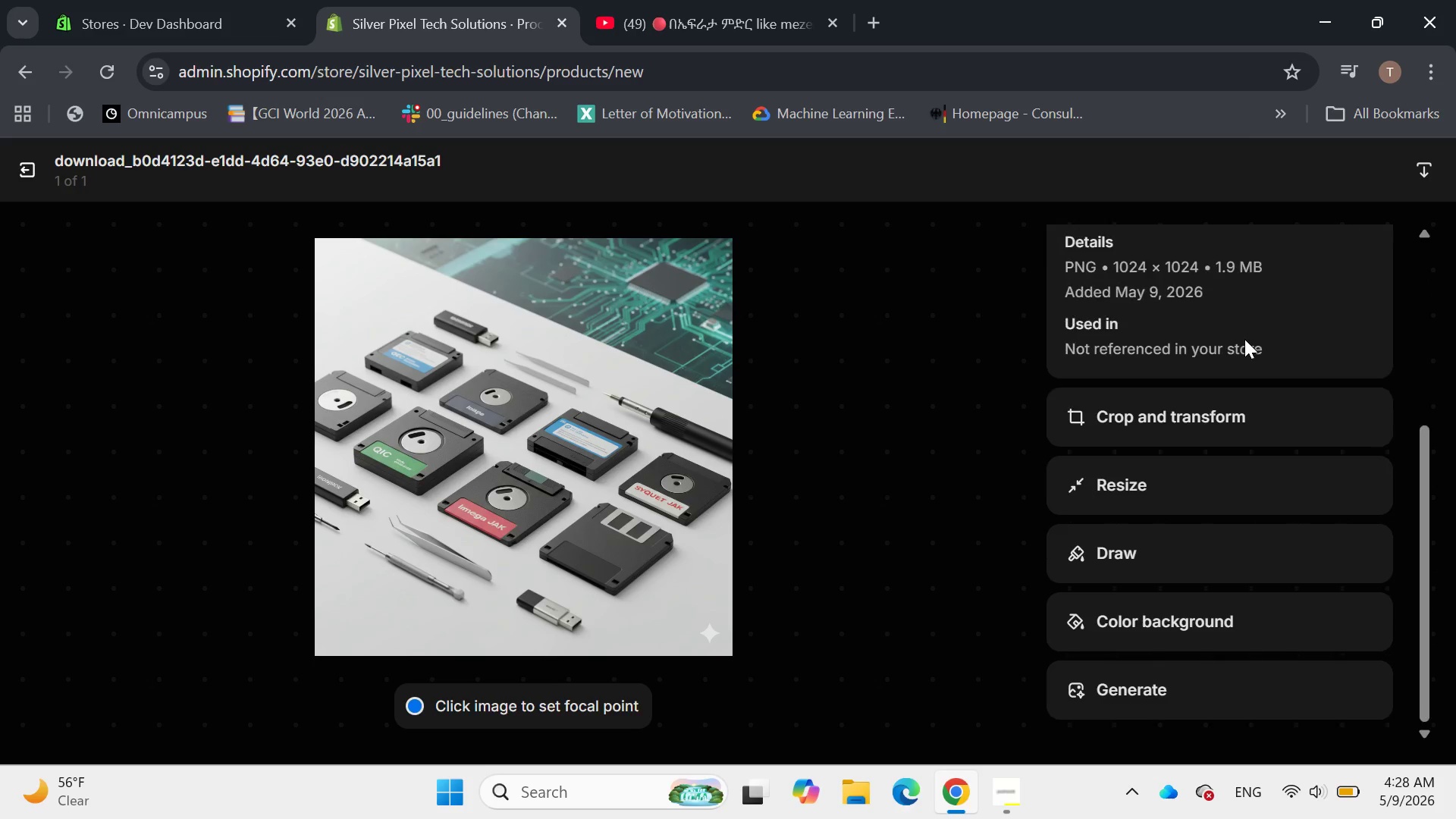 
wait(5.12)
 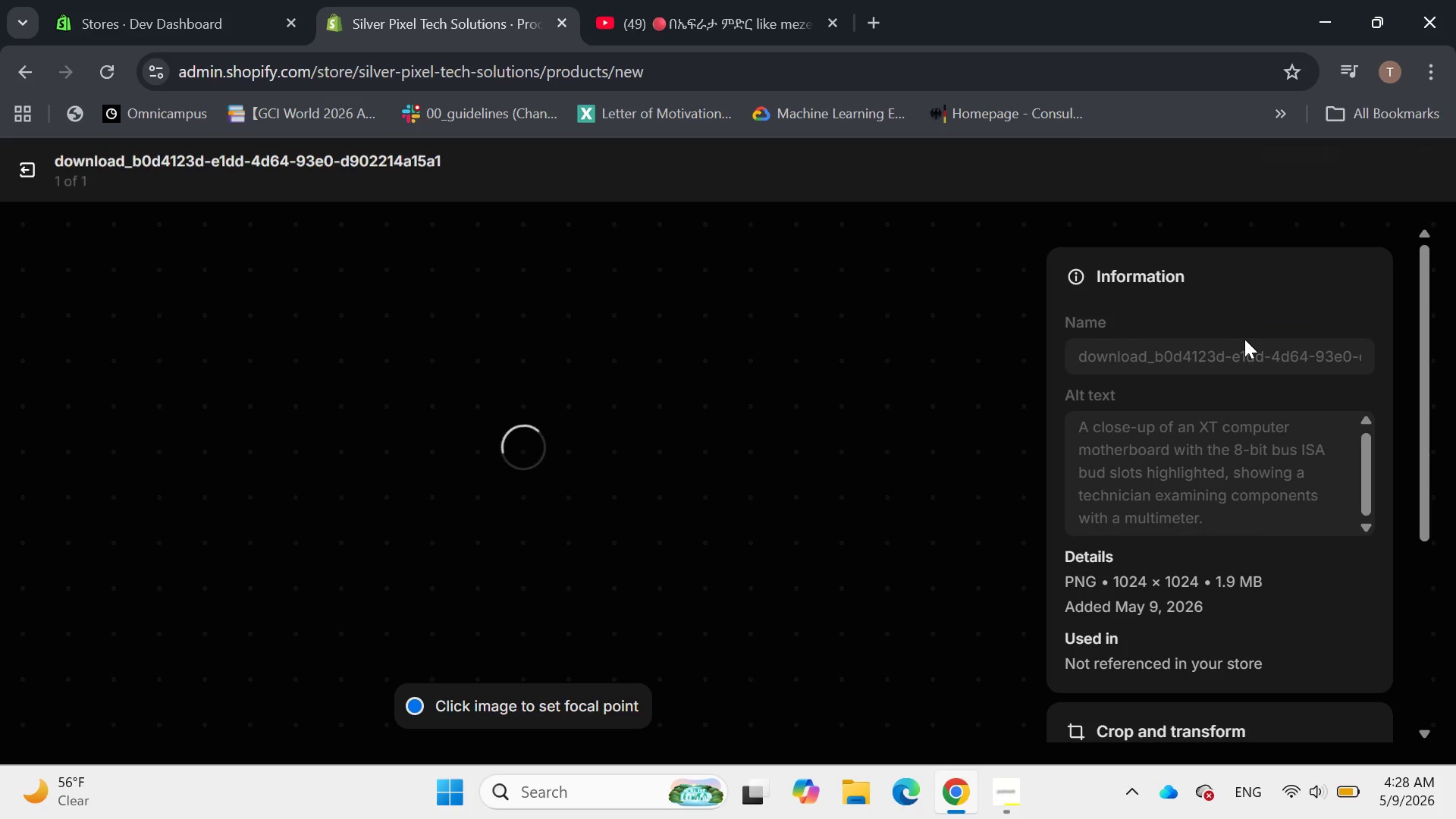 
left_click([1244, 339])
 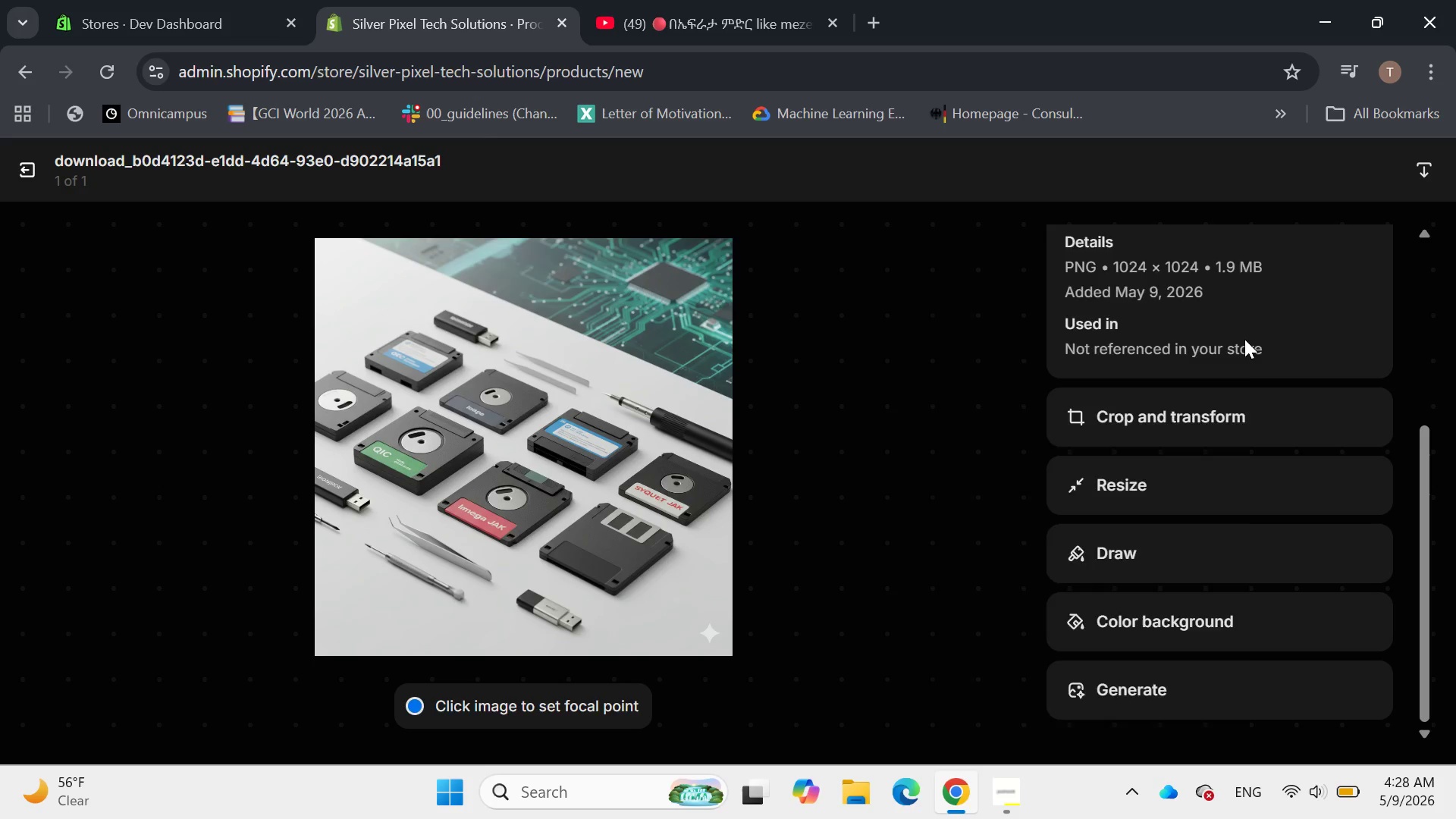 
double_click([1244, 339])
 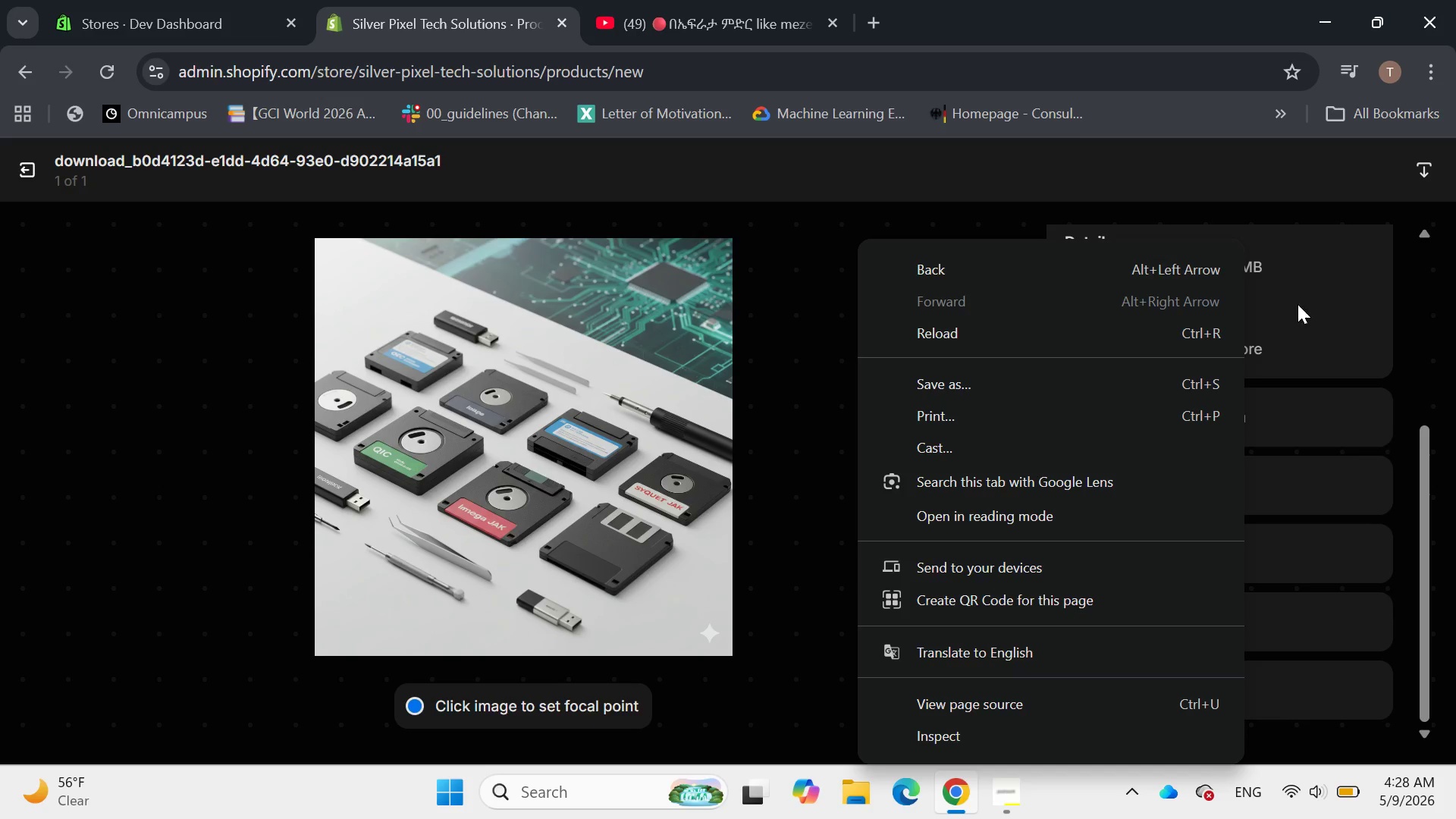 
left_click([1303, 300])
 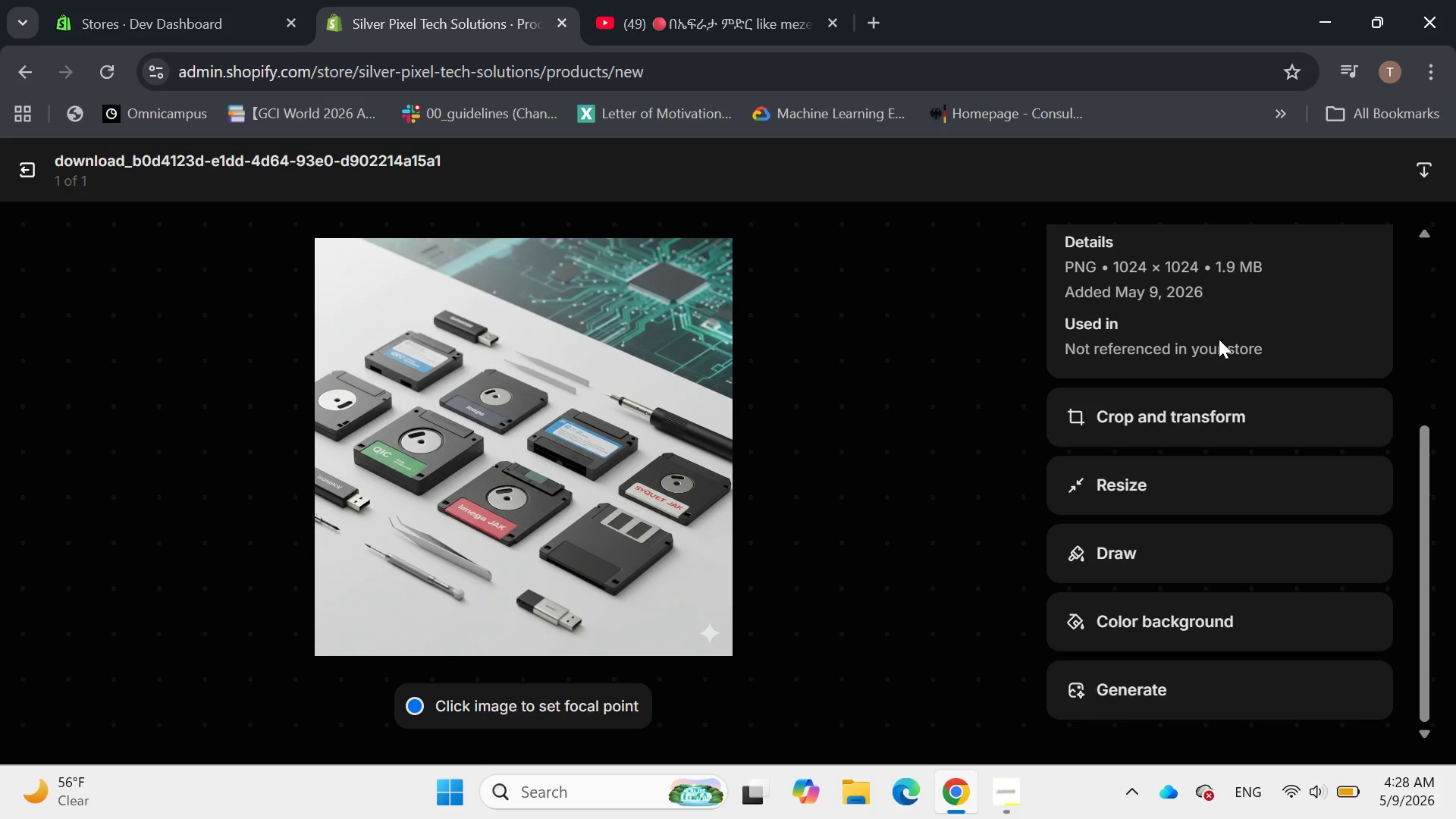 
mouse_move([1185, 355])
 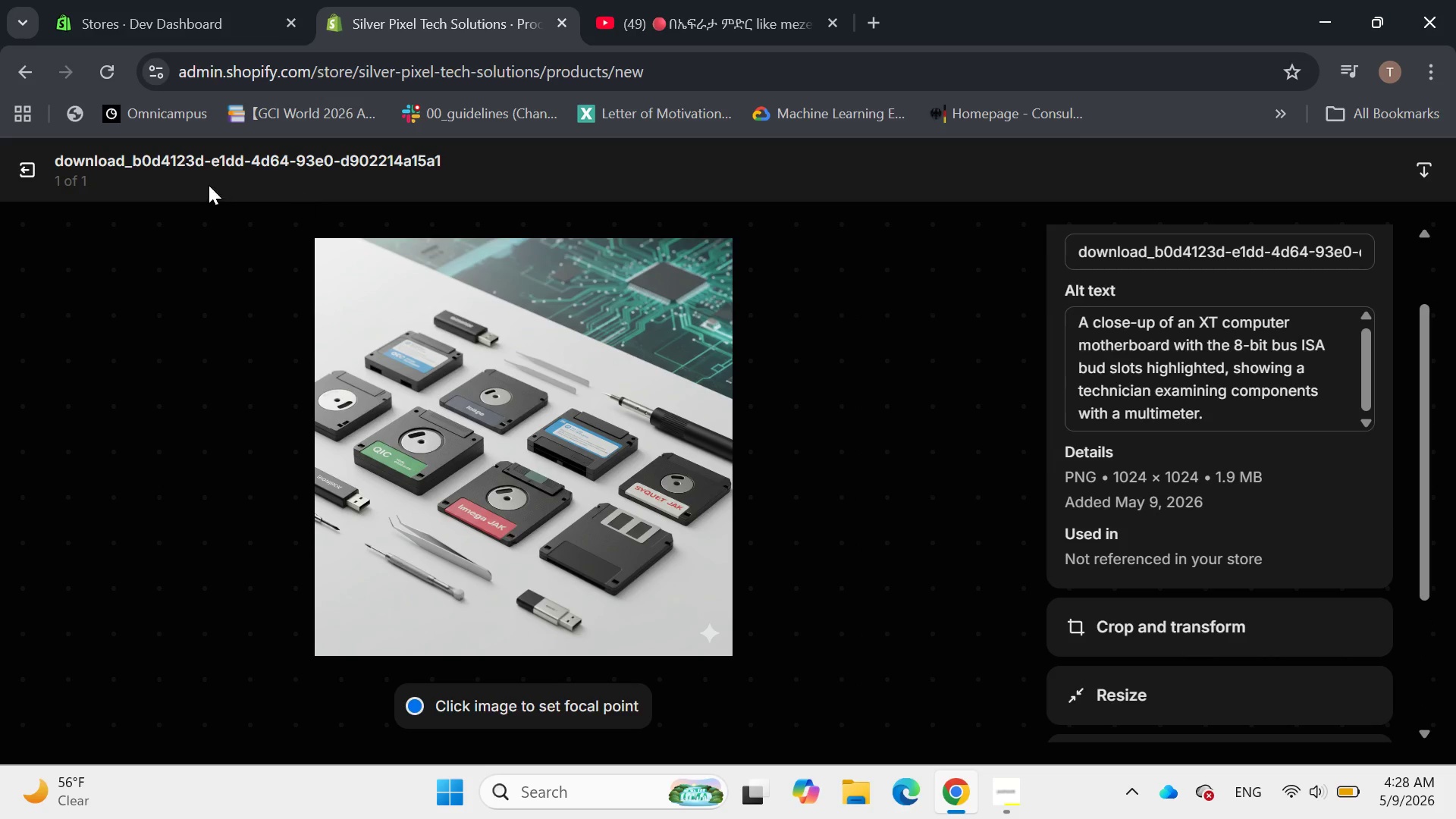 
left_click([27, 165])
 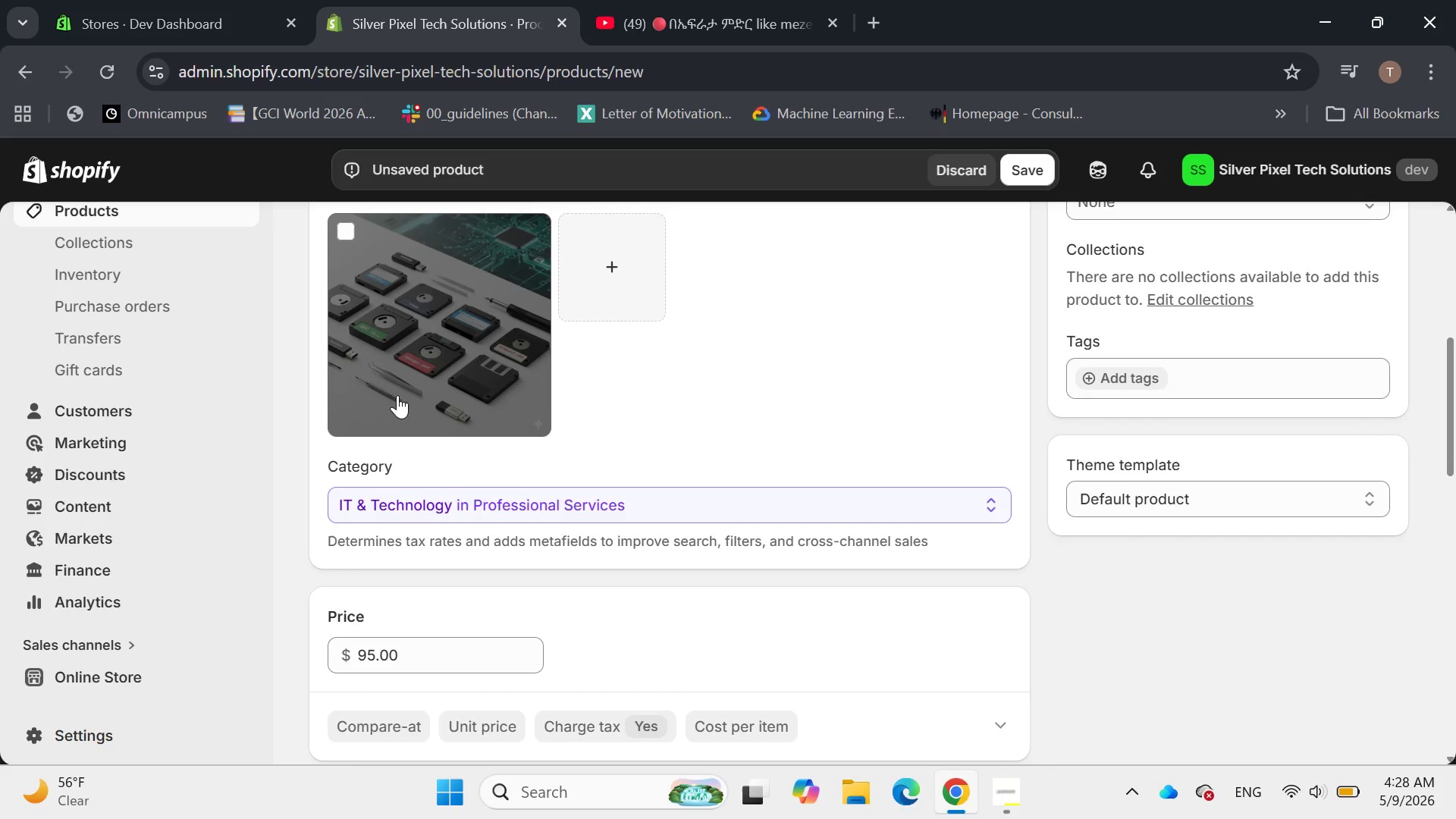 
left_click([440, 359])
 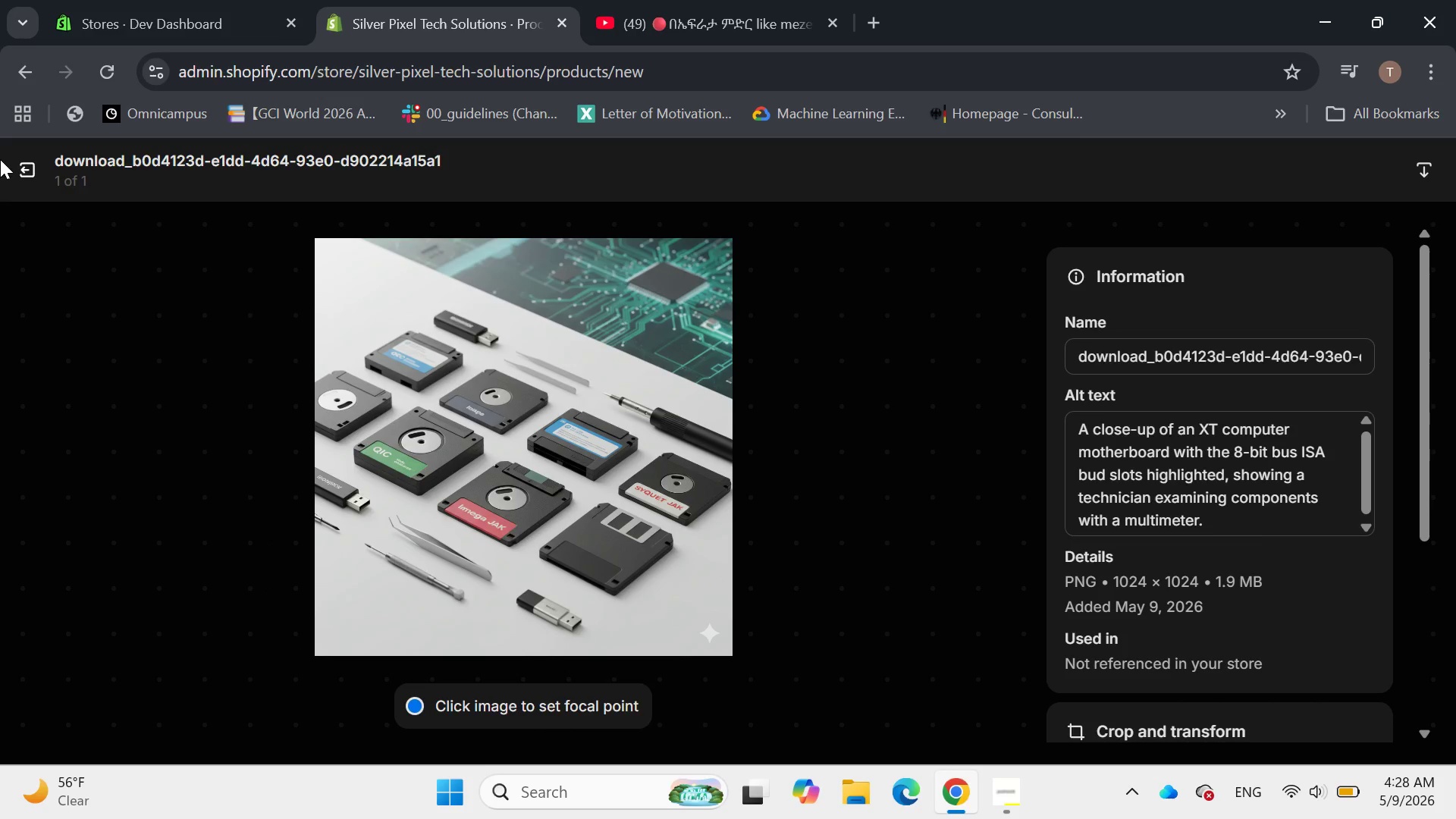 
left_click([39, 165])
 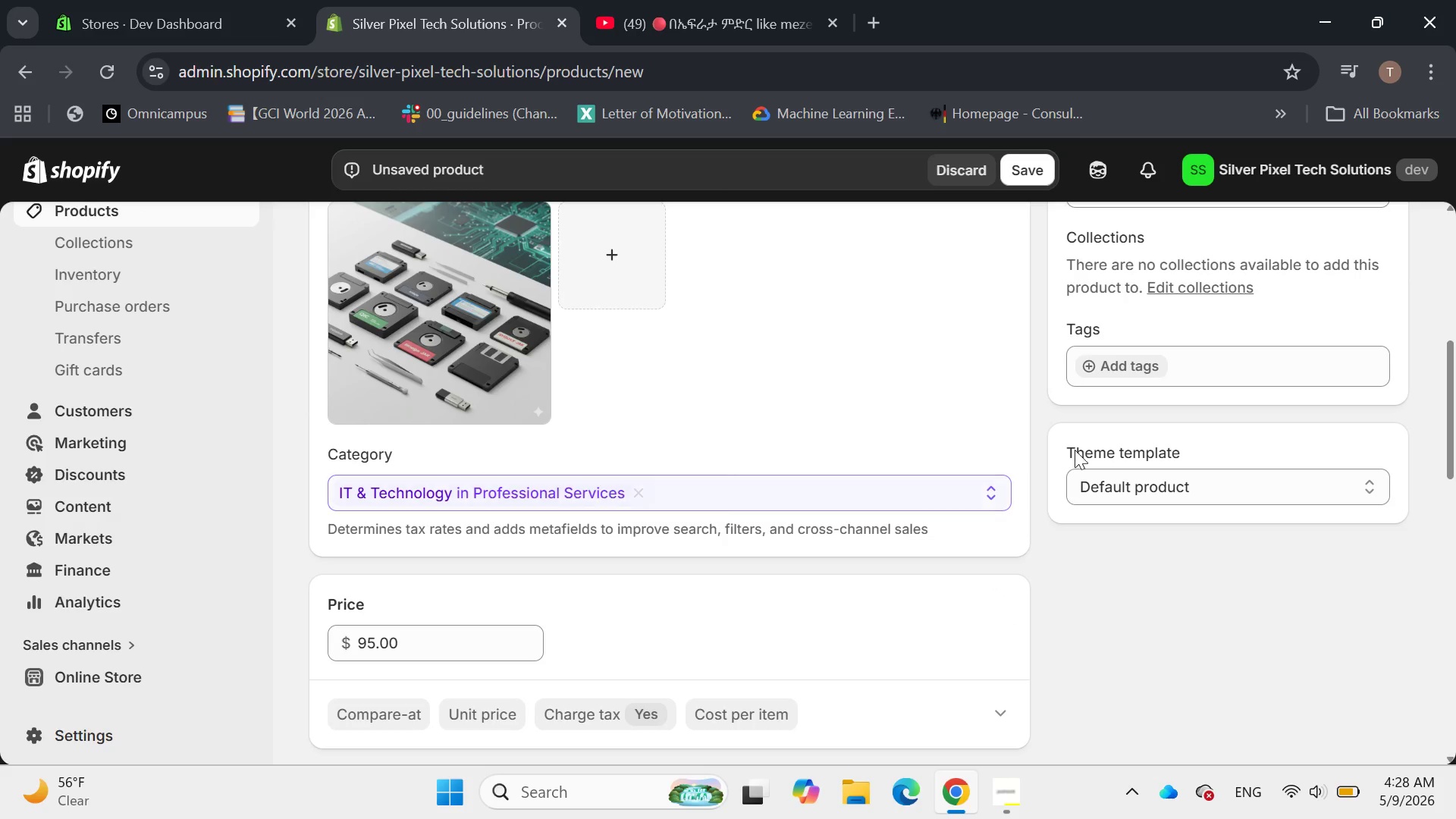 
left_click([1134, 366])
 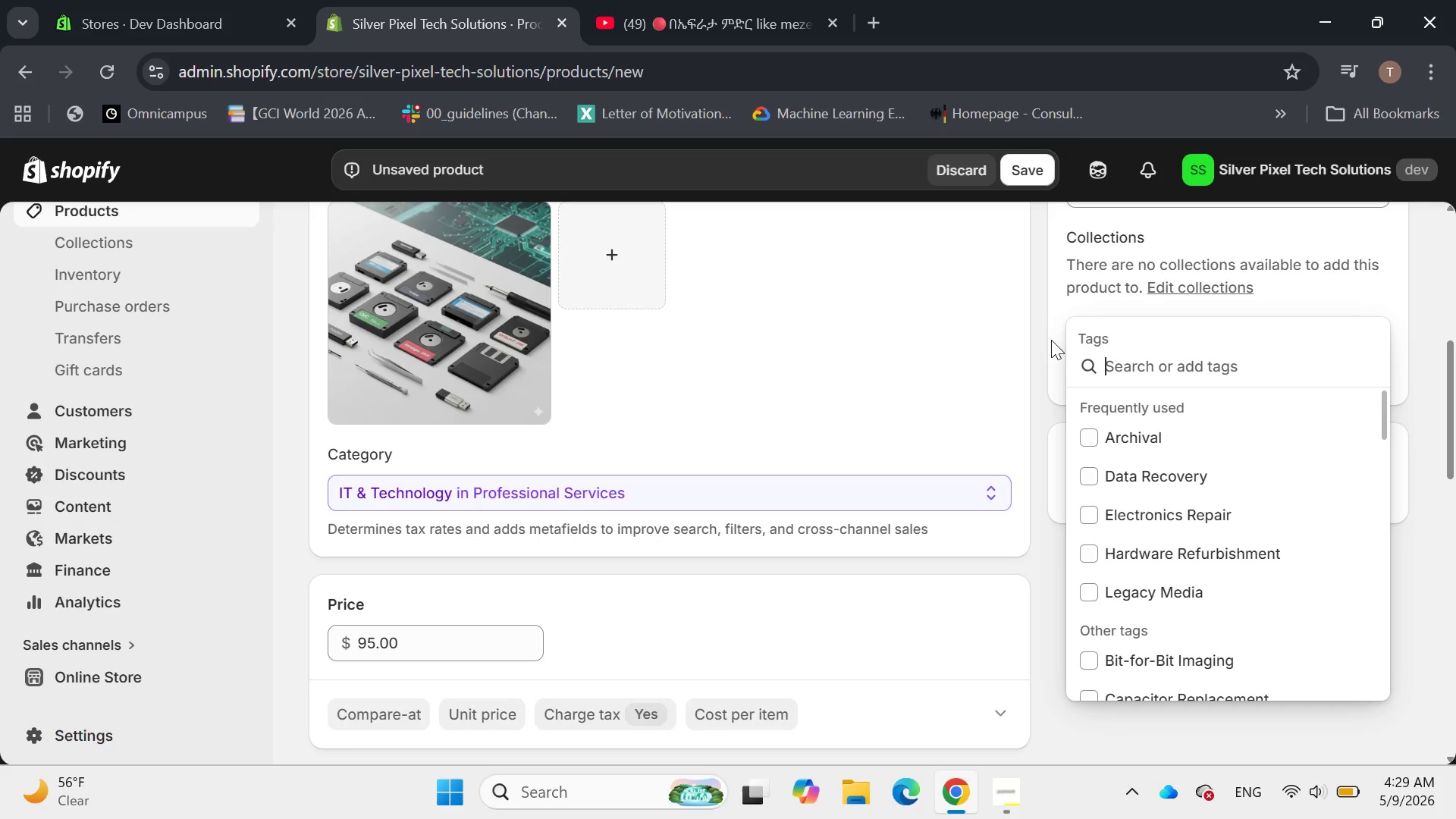 
wait(14.33)
 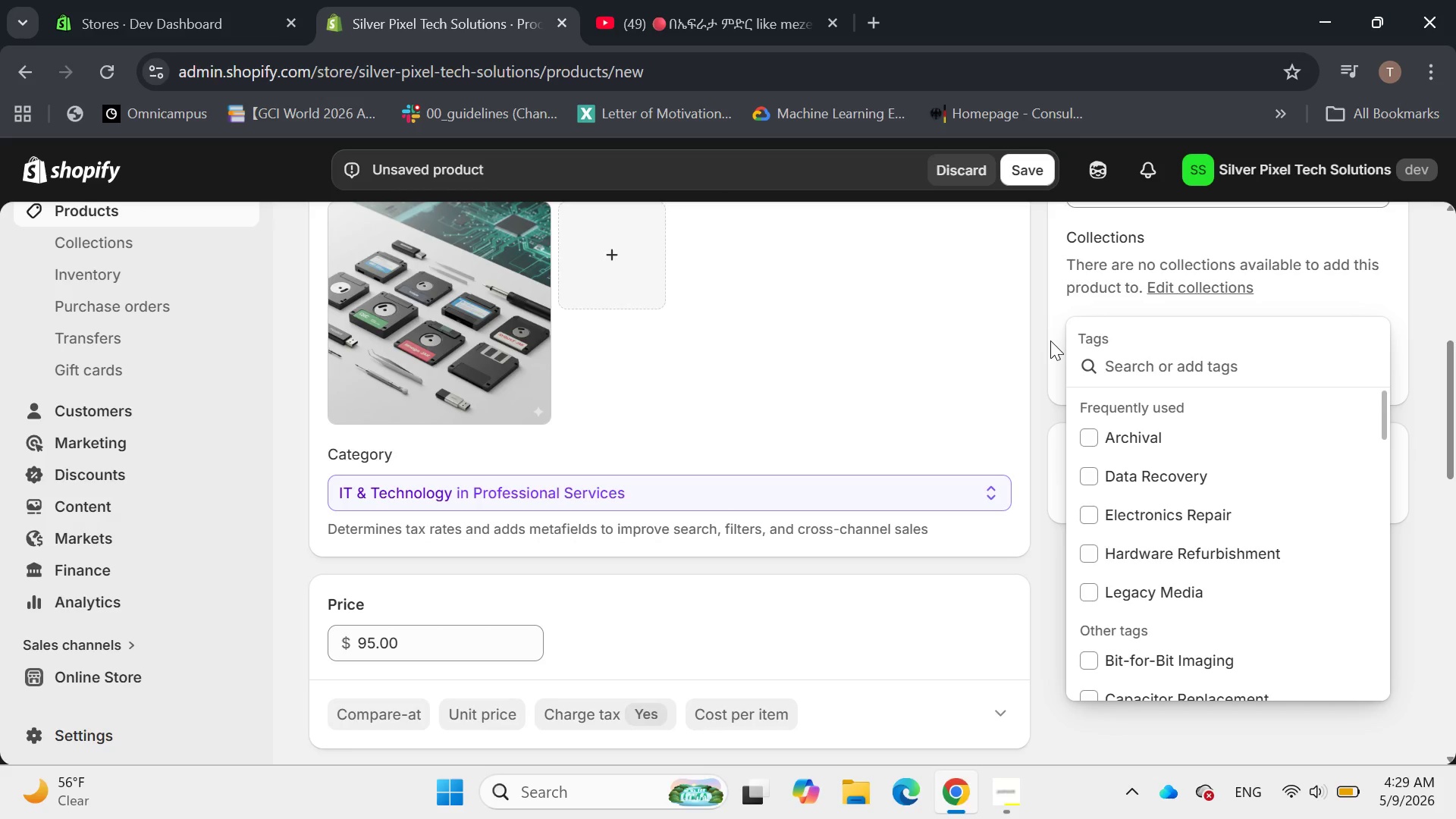 
key(Shift+V)
 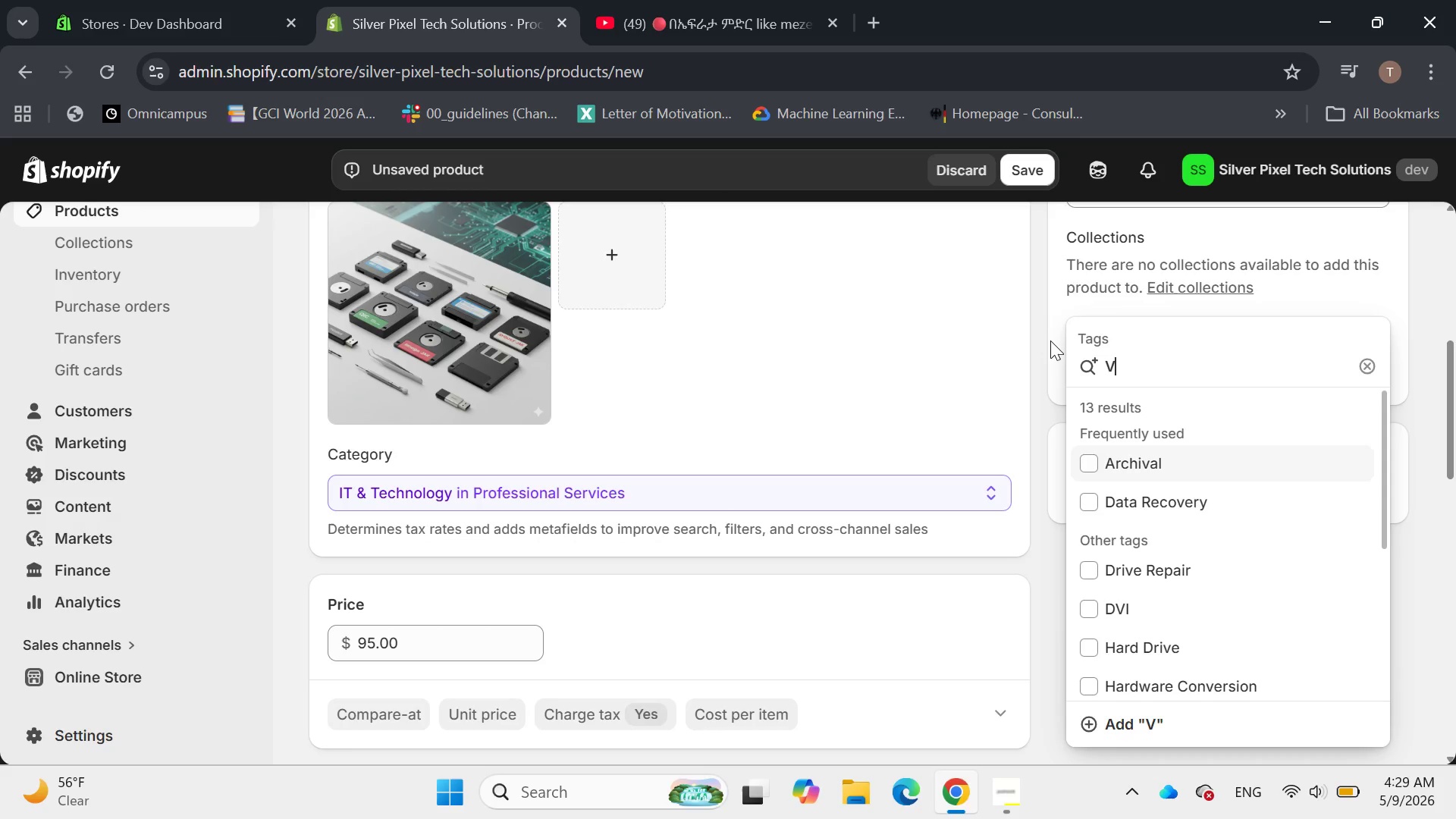 
type(in)
 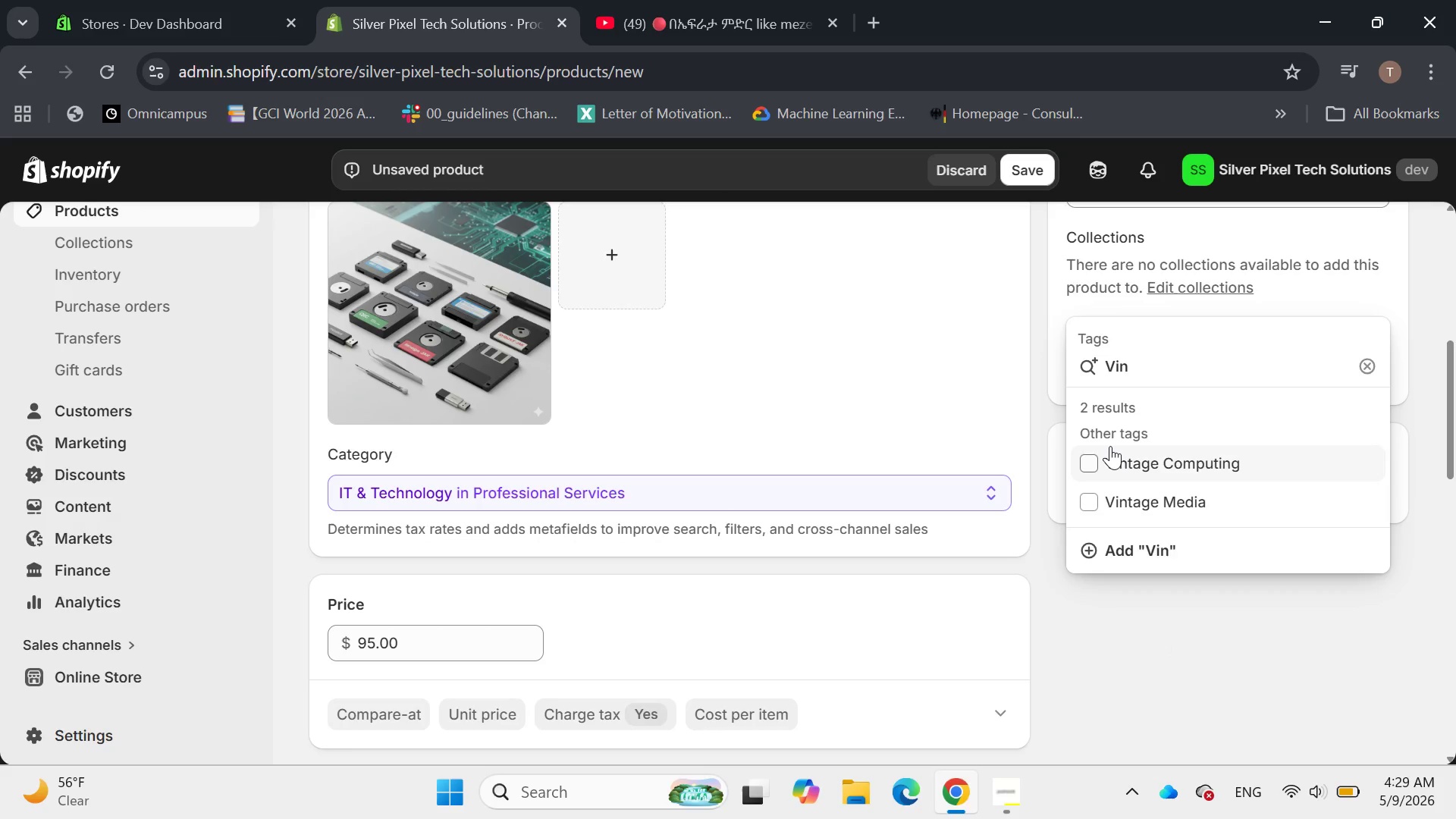 
left_click([1094, 457])
 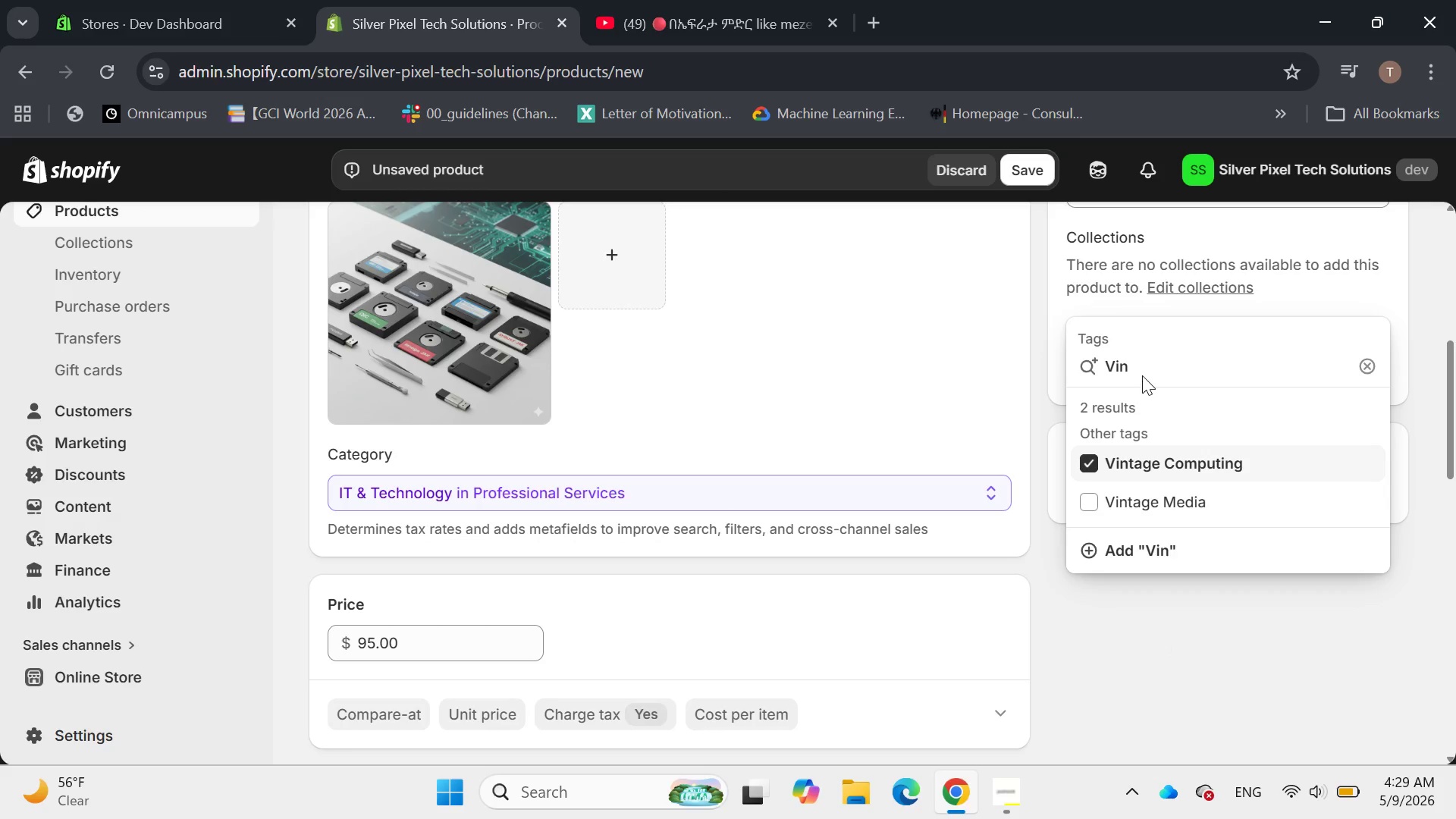 
left_click([1144, 369])
 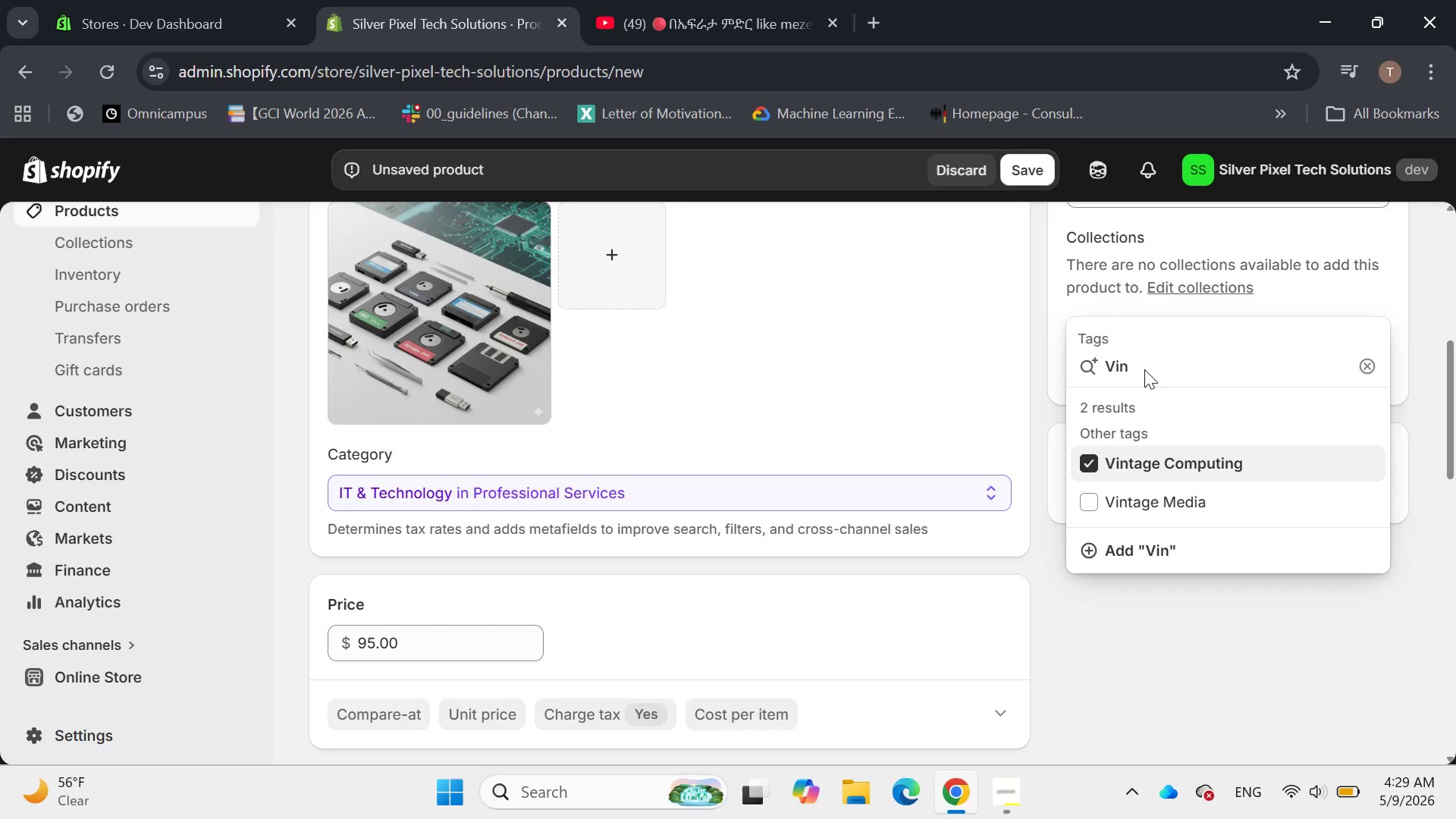 
hold_key(key=Backspace, duration=0.73)
 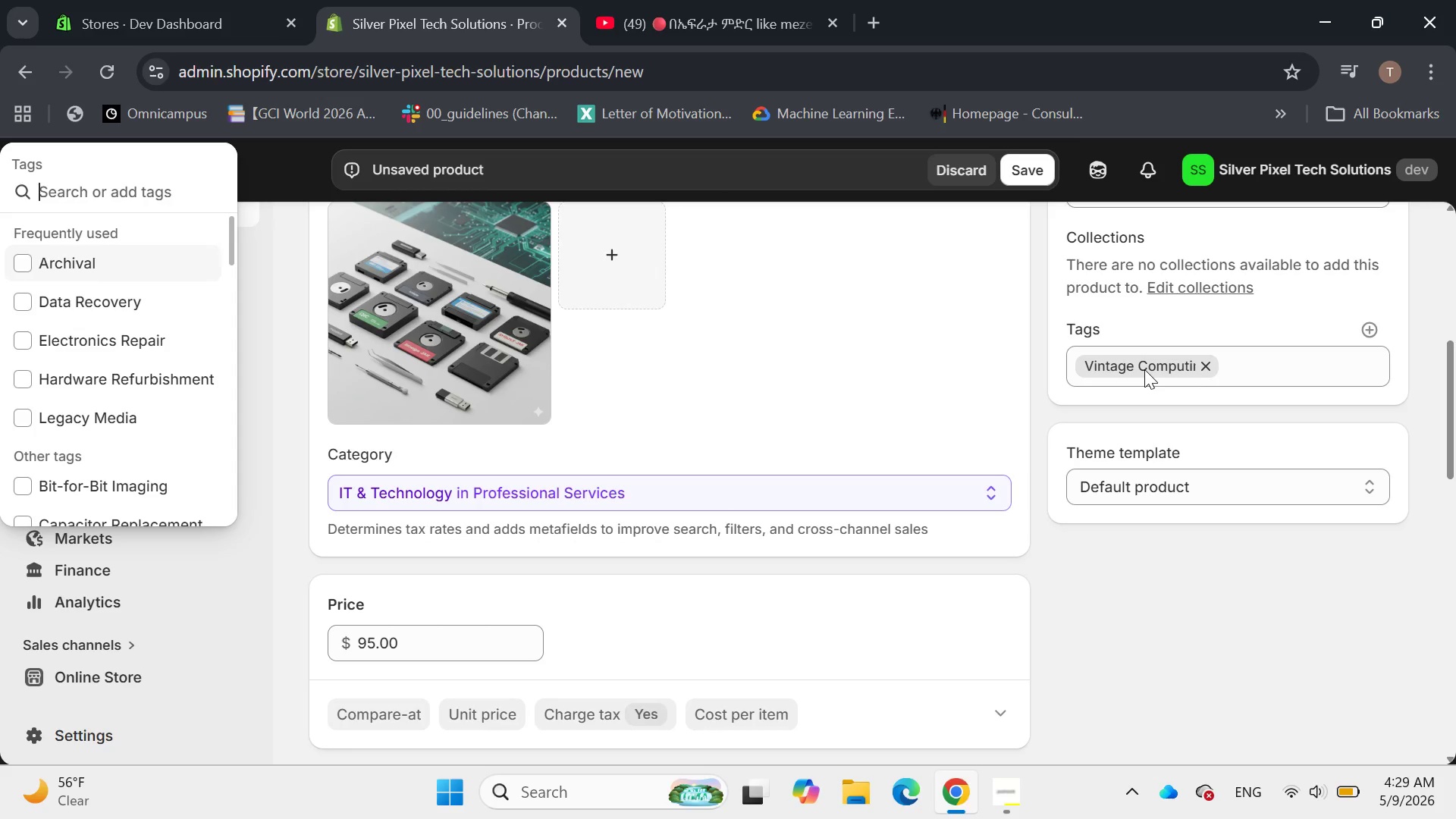 
type(Le)
key(Backspace)
 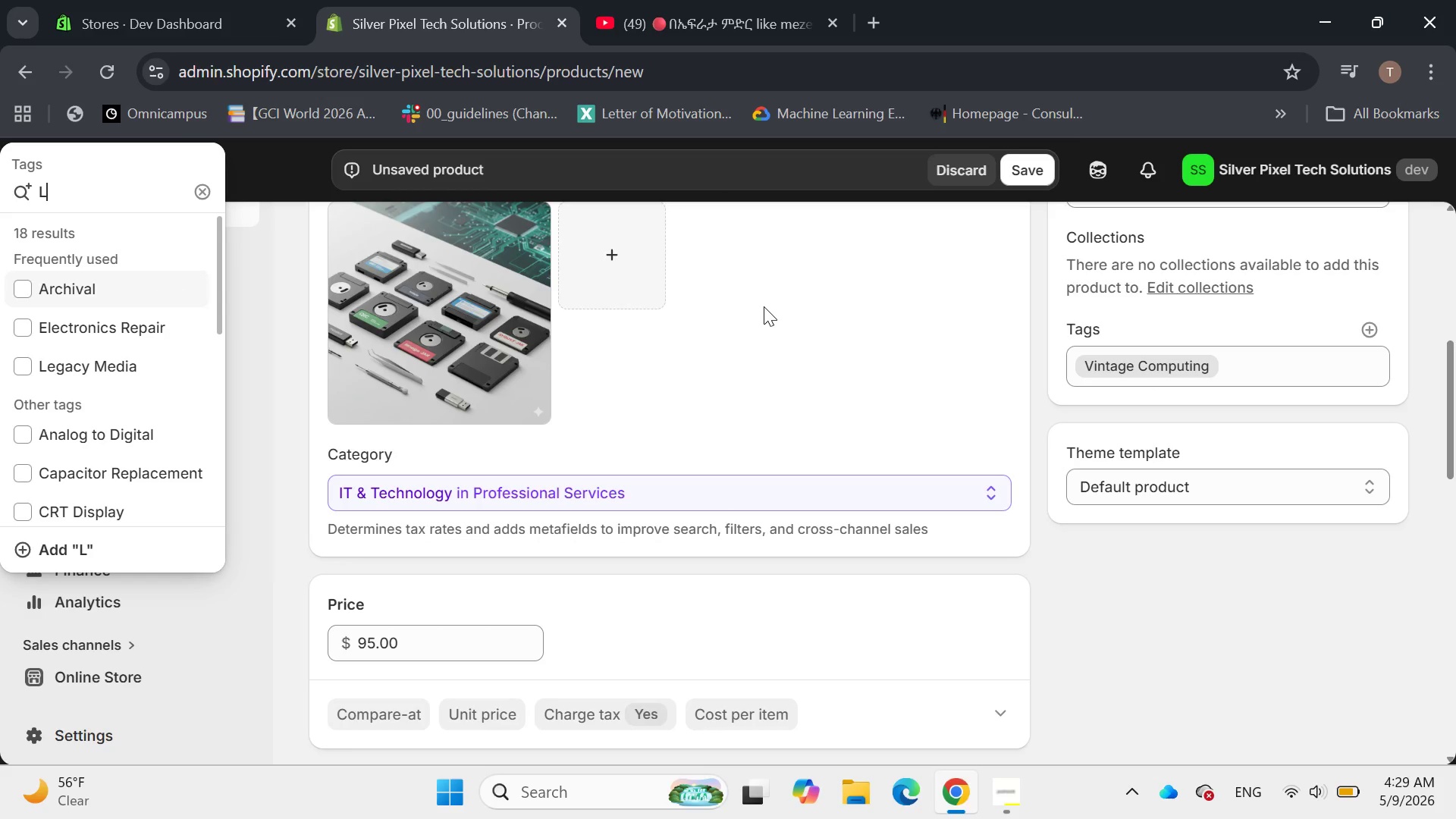 
key(Backspace)
 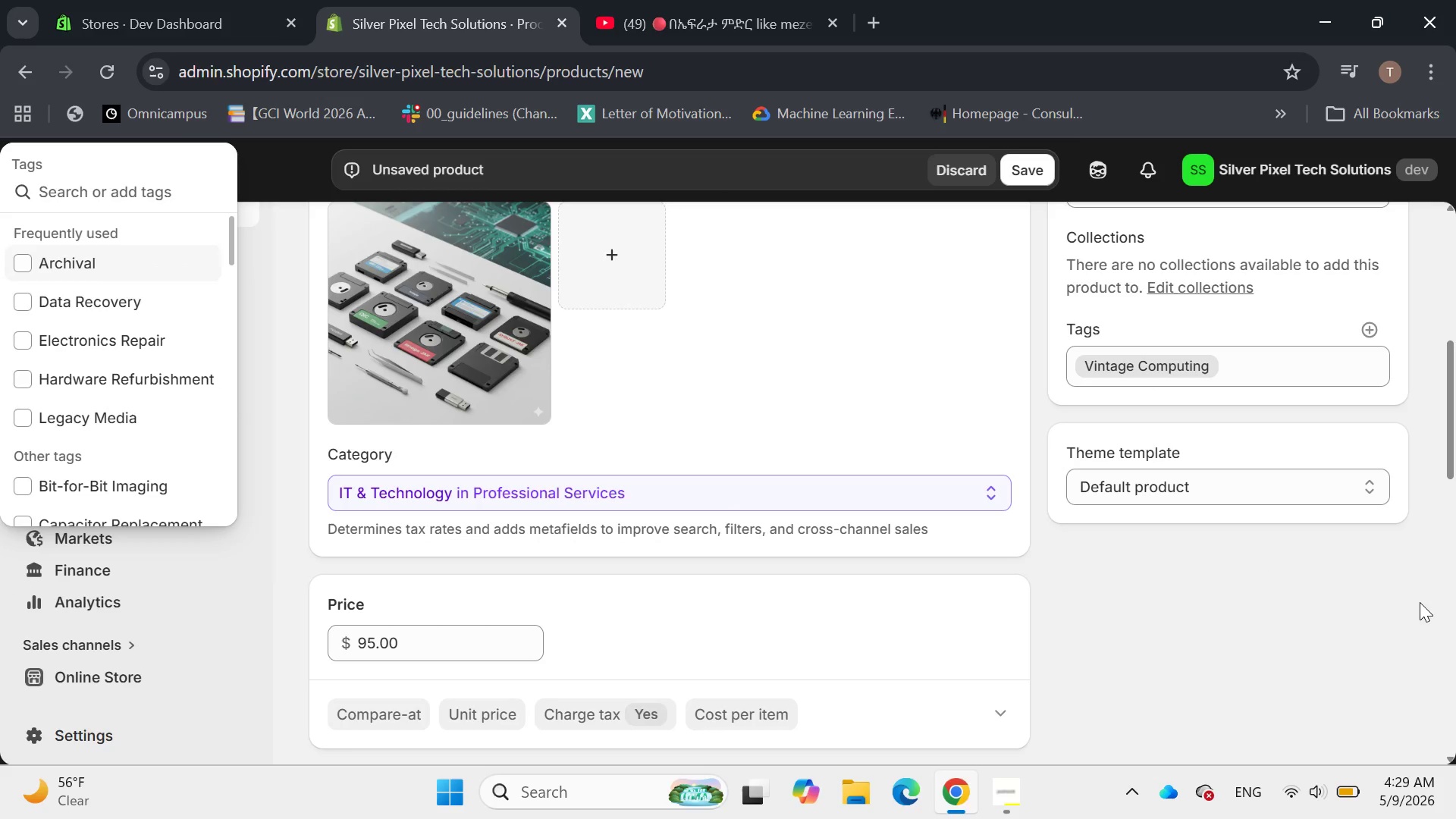 
left_click([1420, 603])
 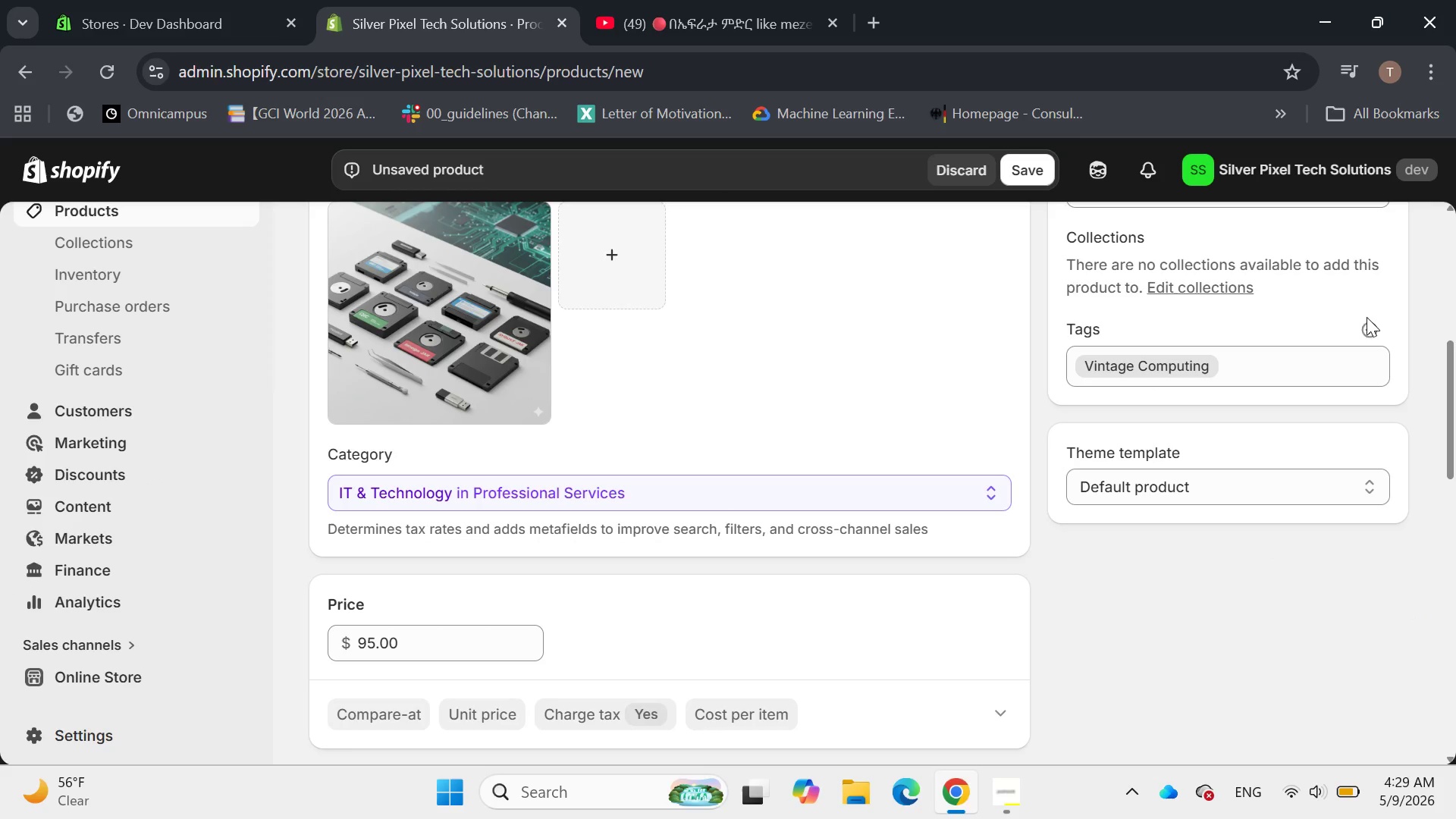 
left_click([1366, 325])
 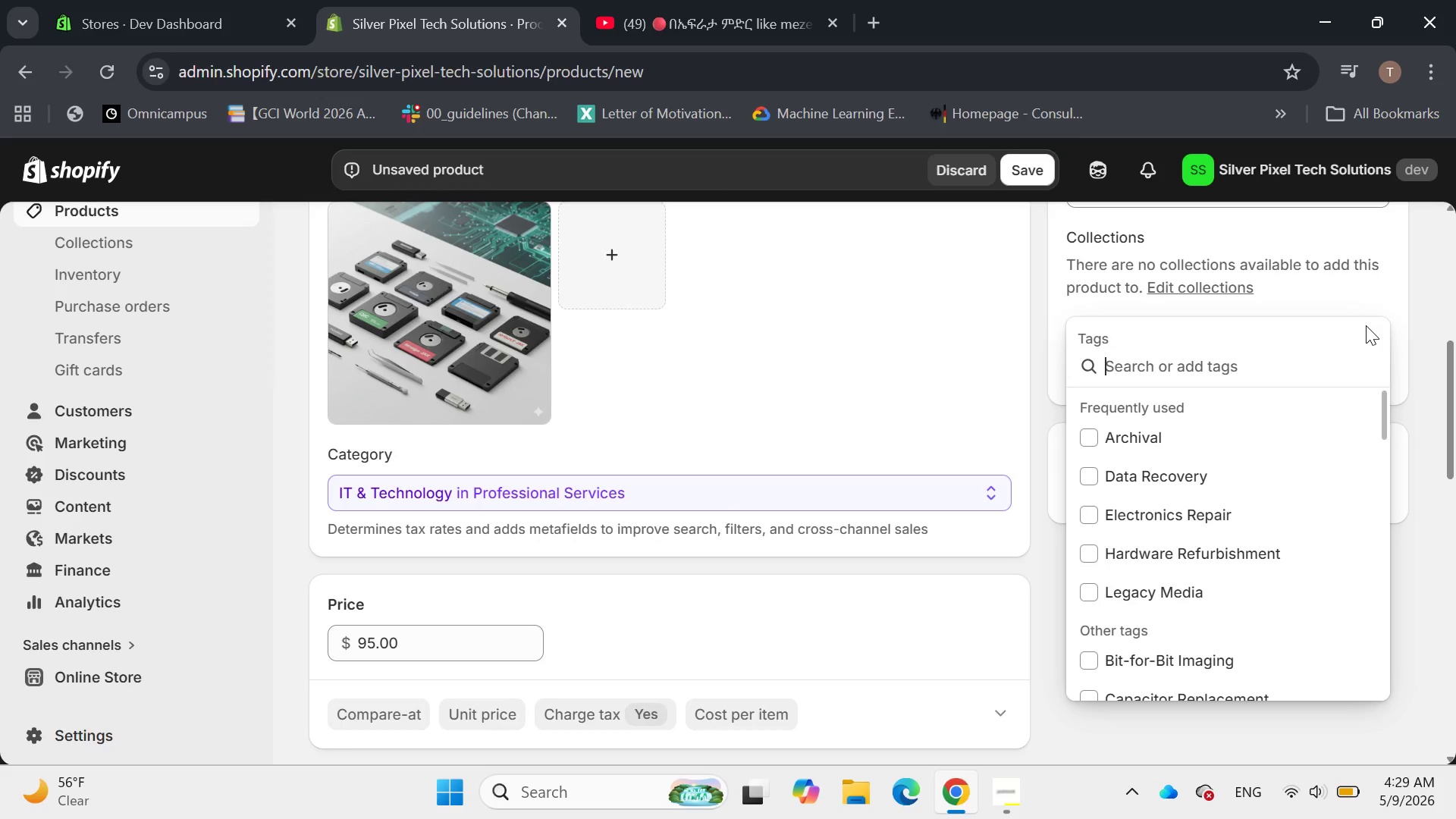 
type(XT Computer, but)
key(Backspace)
type(s)
key(Backspace)
key(Backspace)
key(Backspace)
type(Bus Controller)
 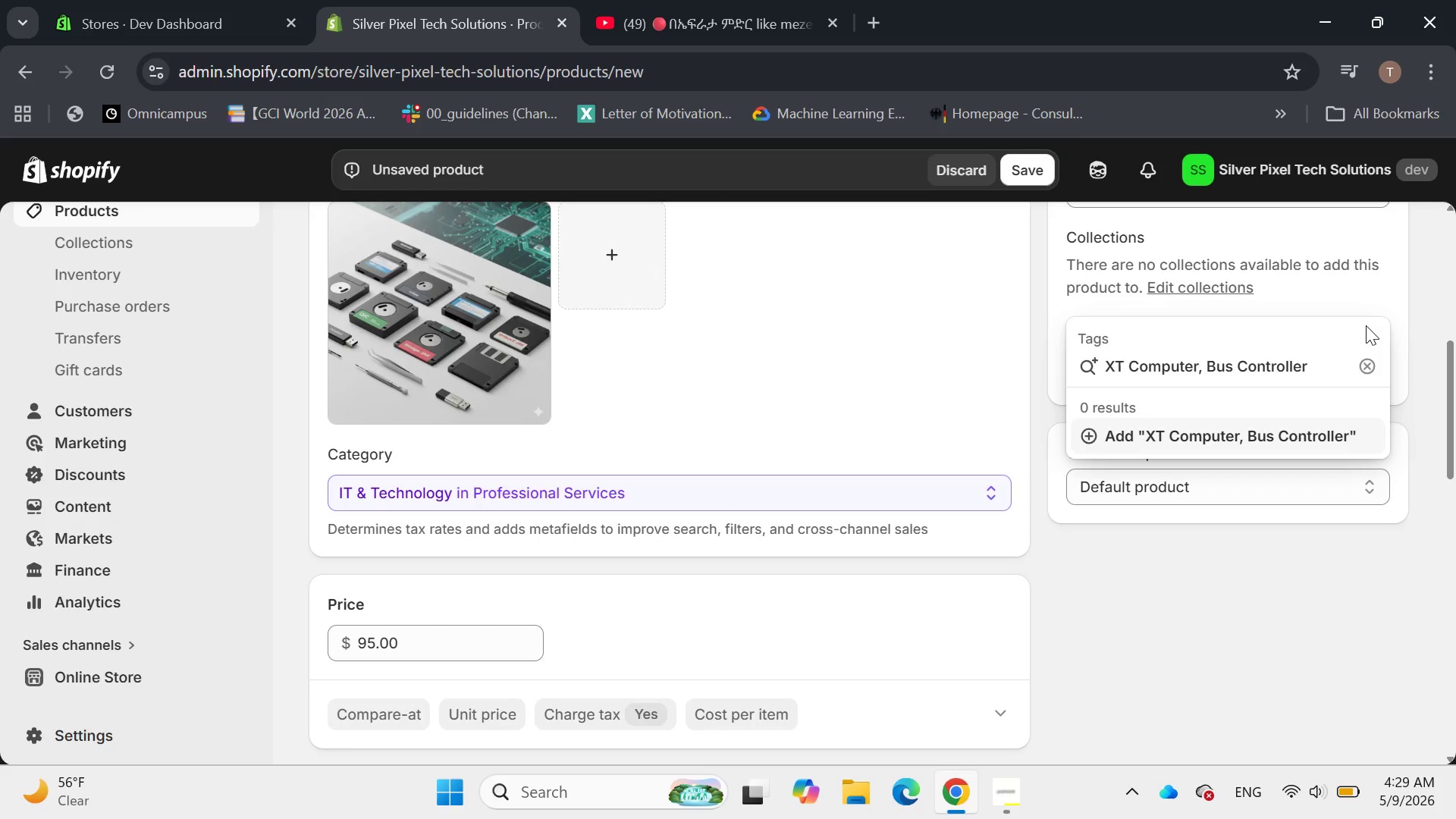 
wait(10.94)
 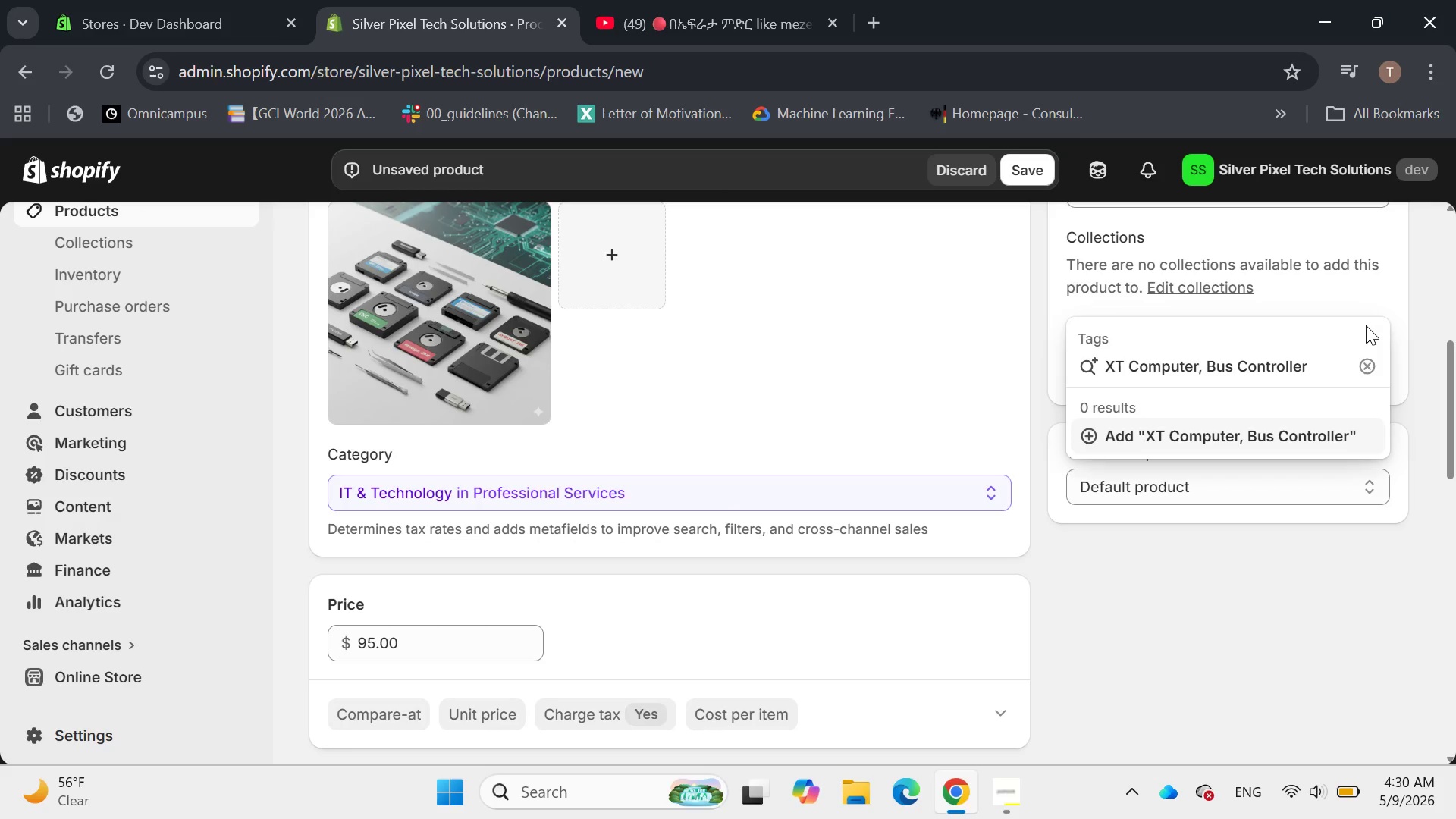 
key(Space)
 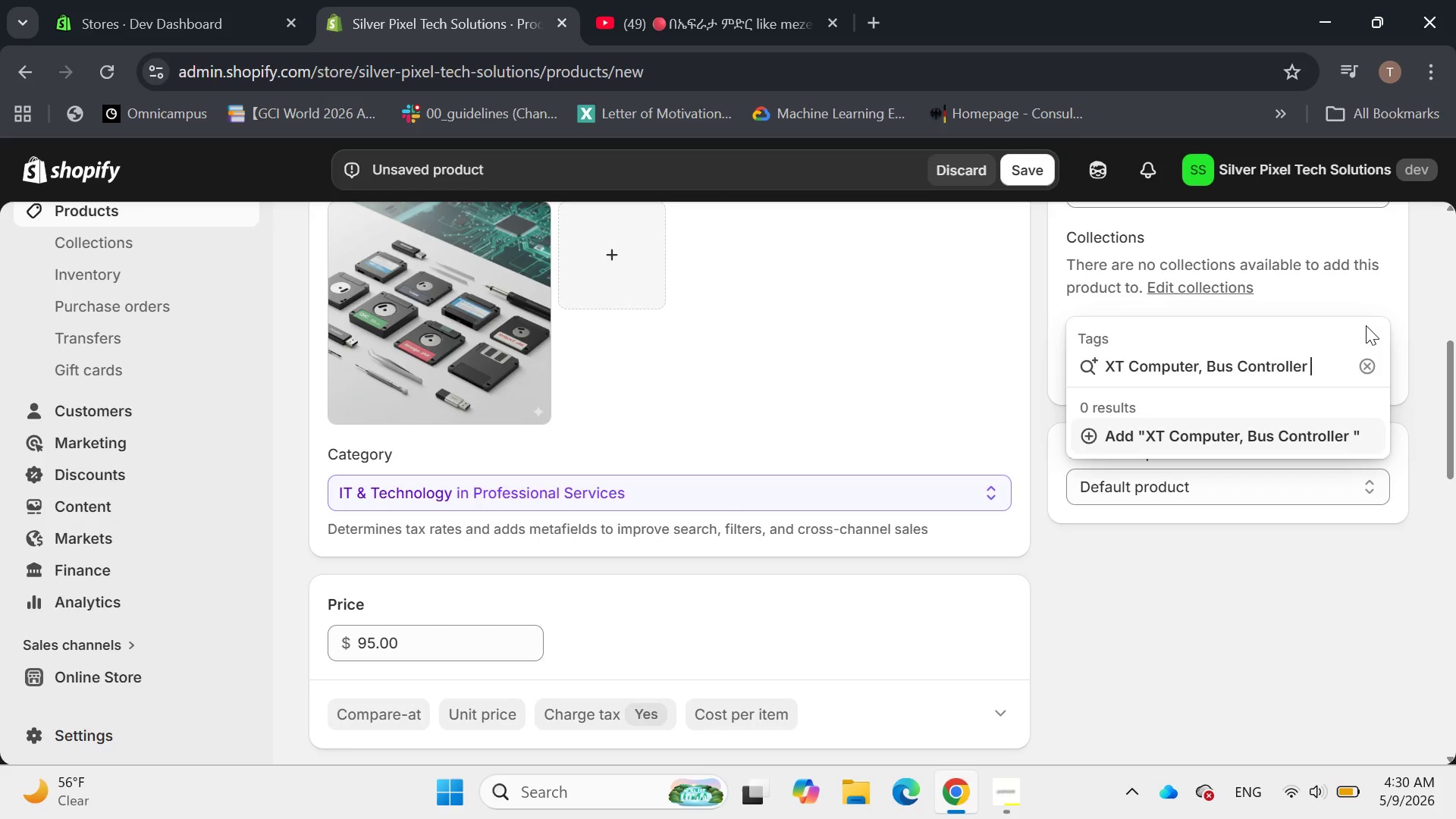 
key(Space)
 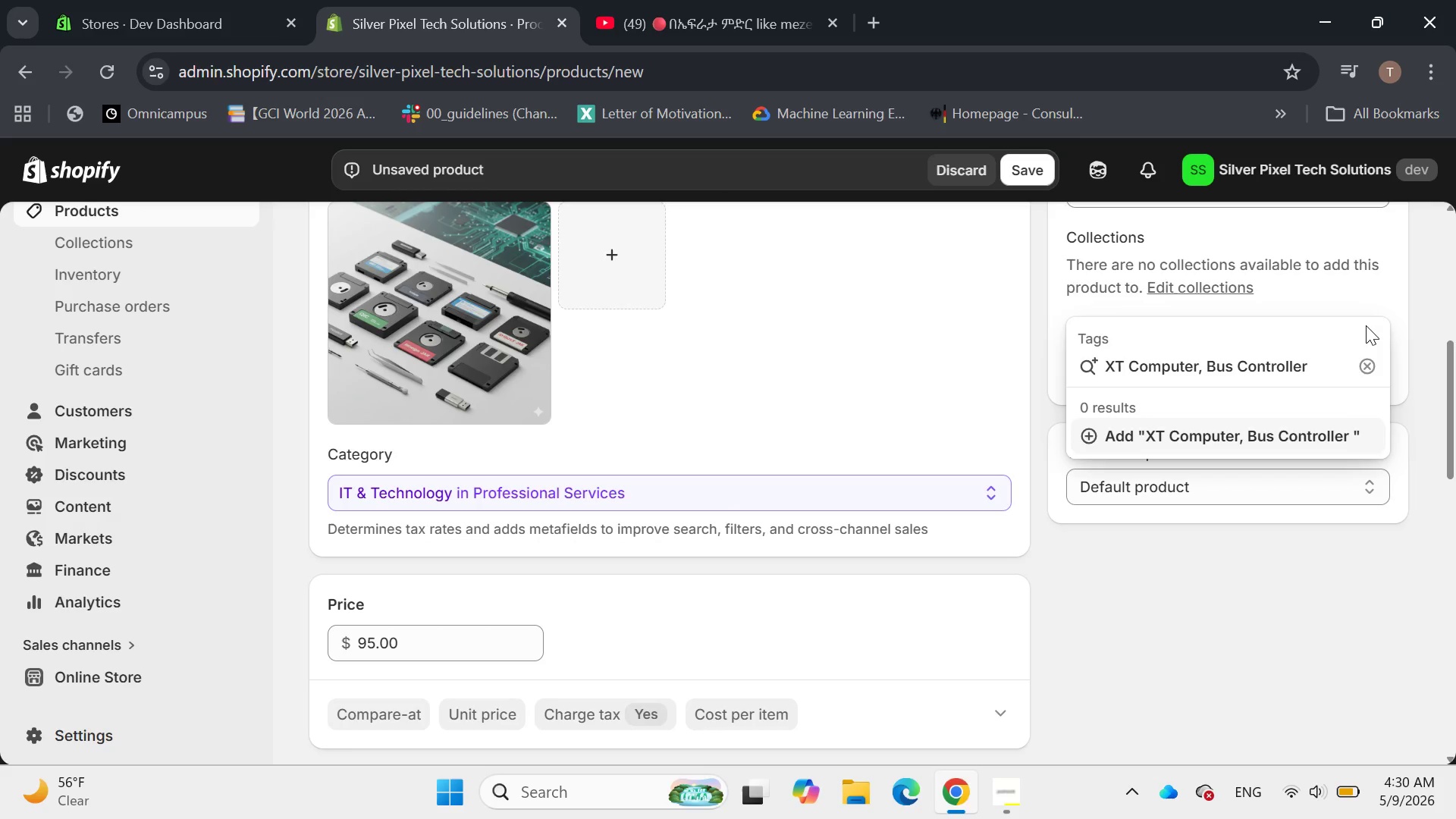 
key(C)
 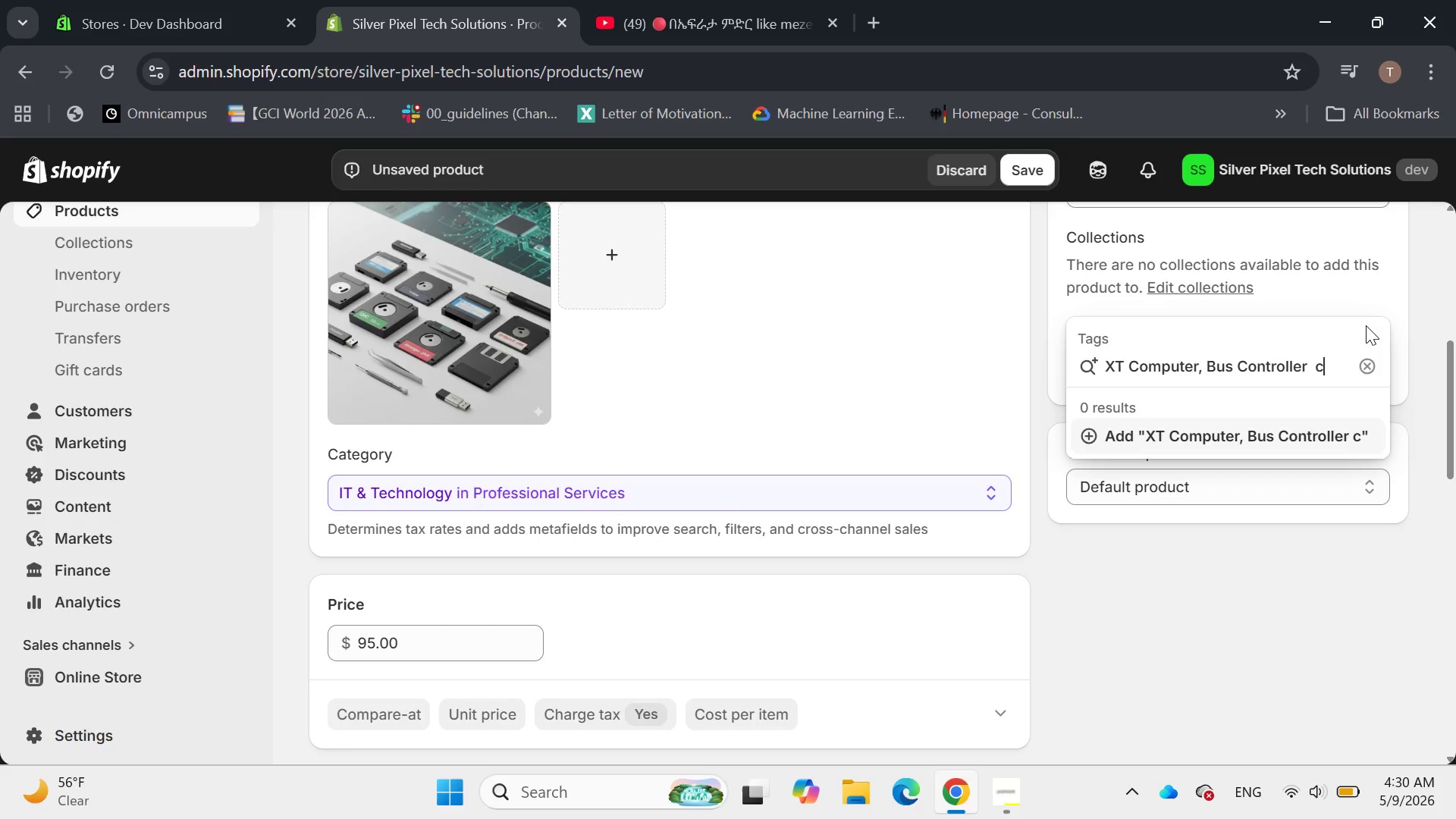 
key(Backspace)
 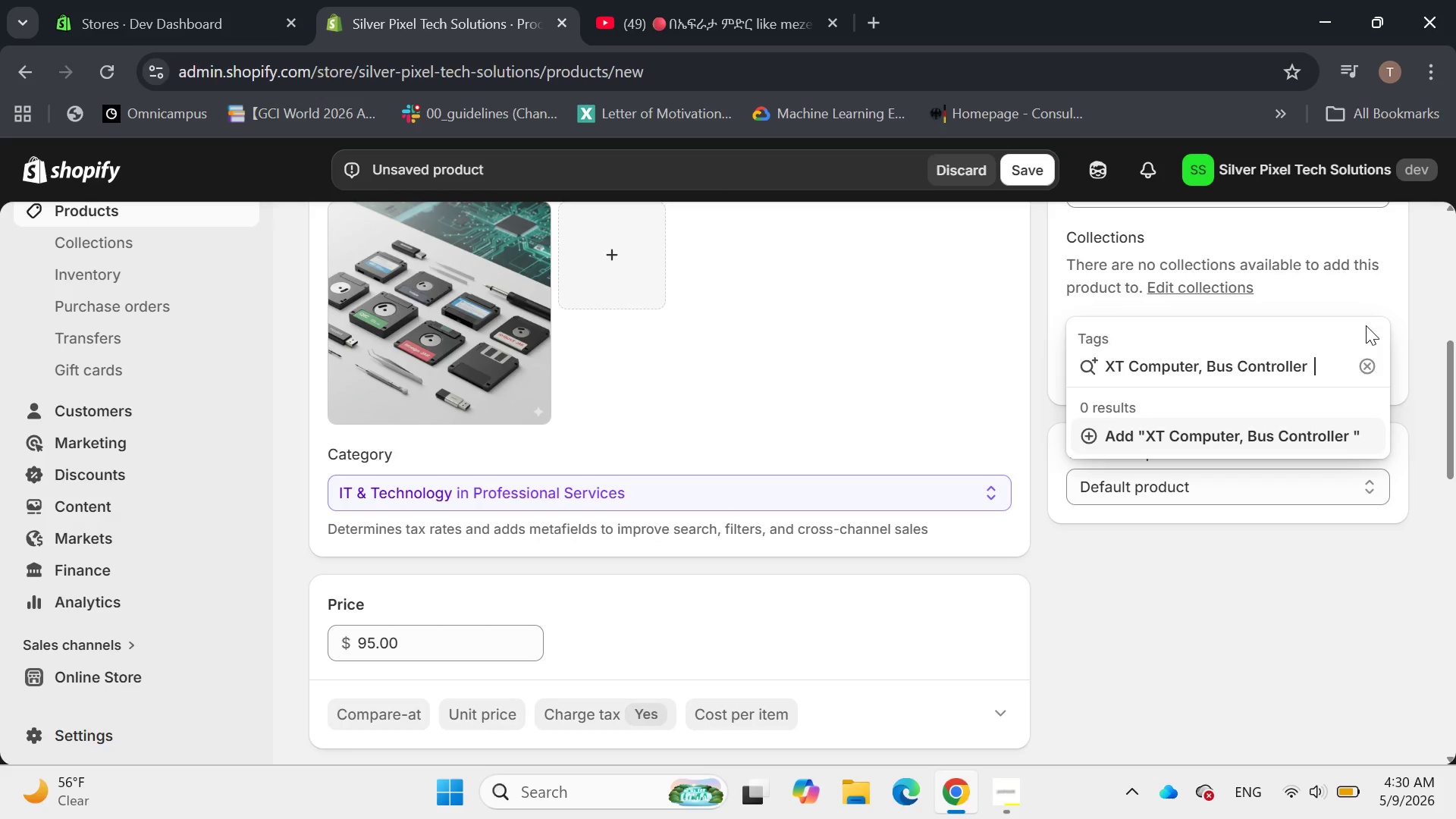 
key(Backspace)
 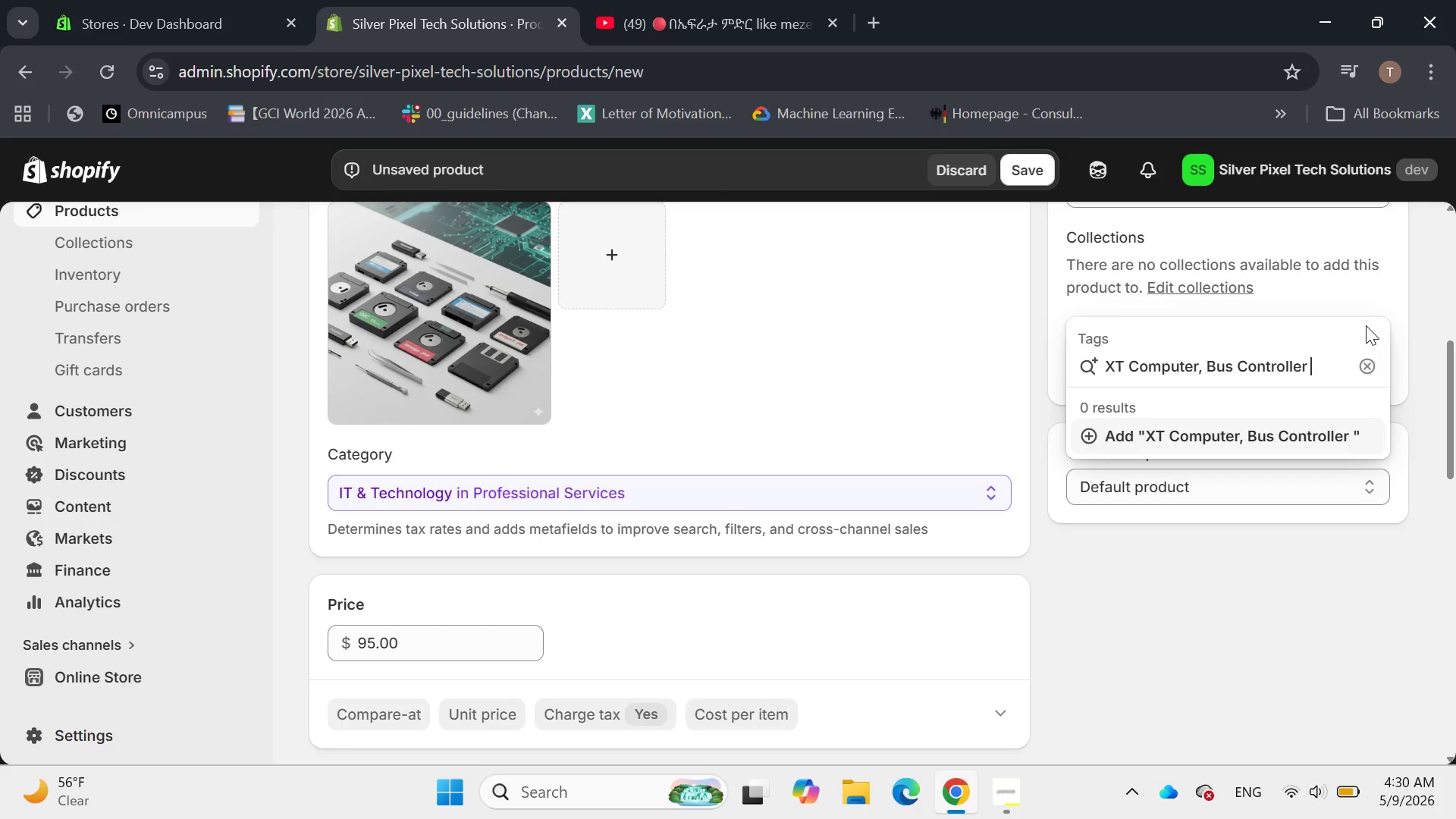 
key(Comma)
 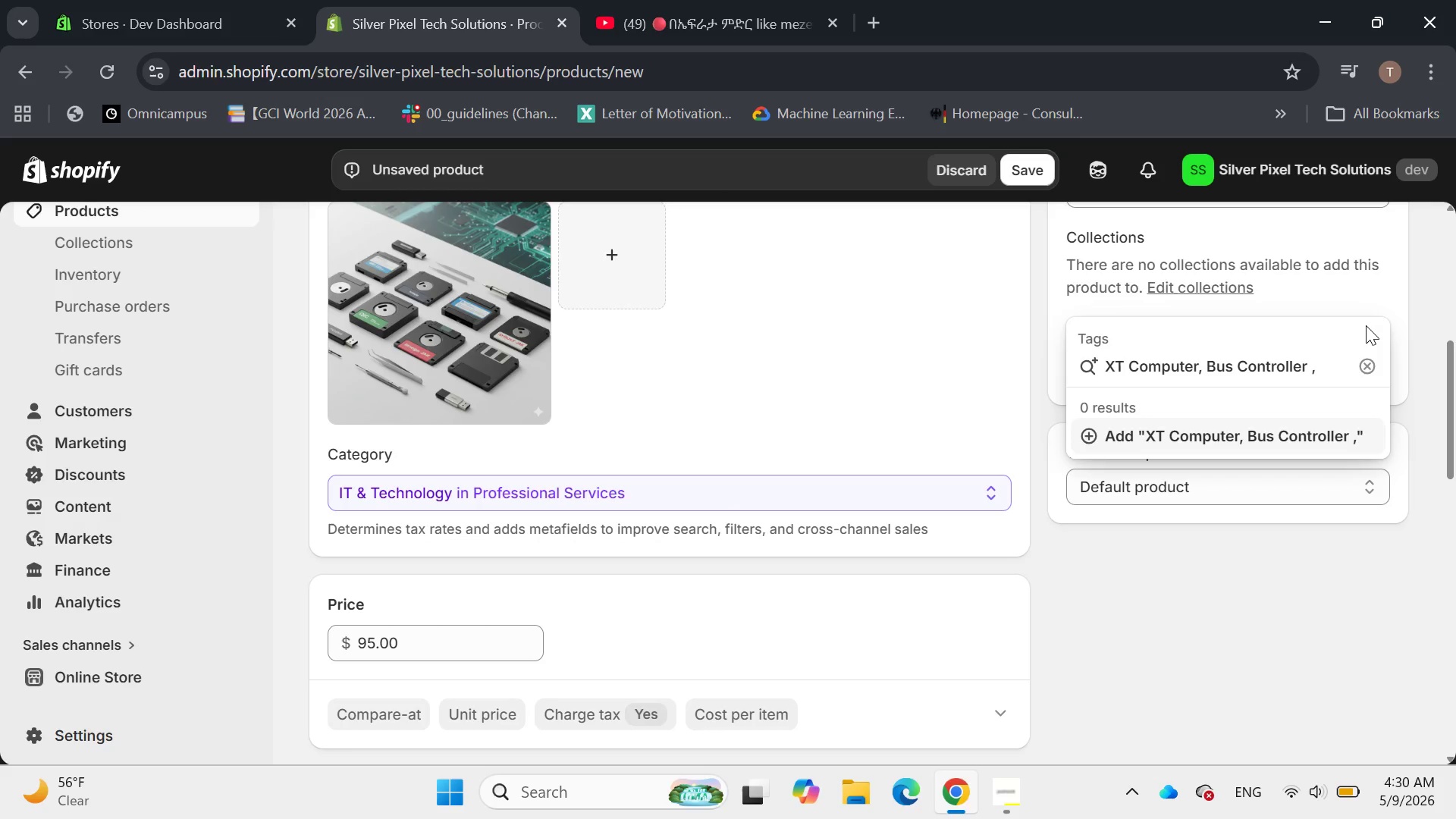 
type(Diagm)
key(Backspace)
type(nostic)
 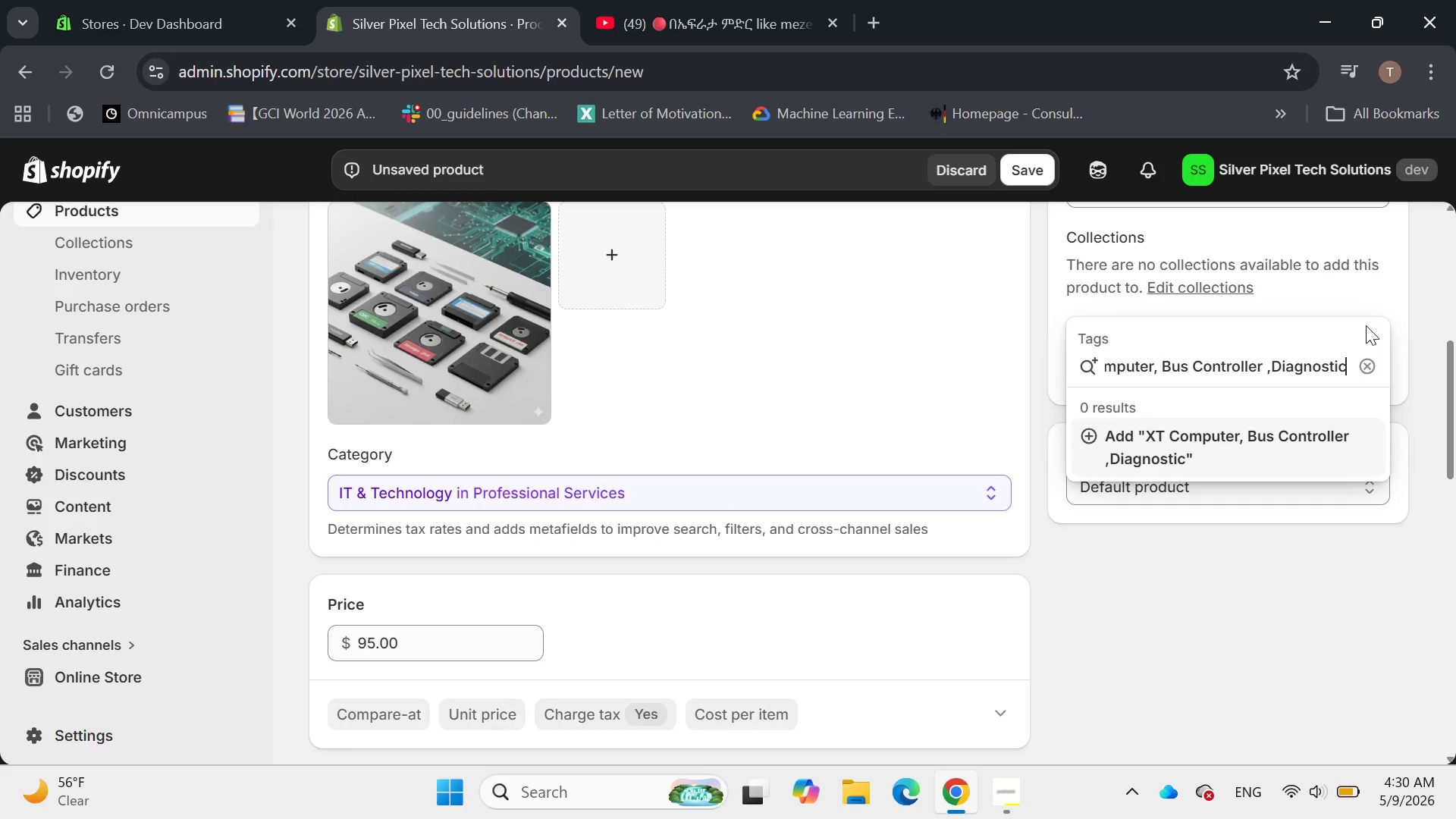 
type(s, Electronic repair)
 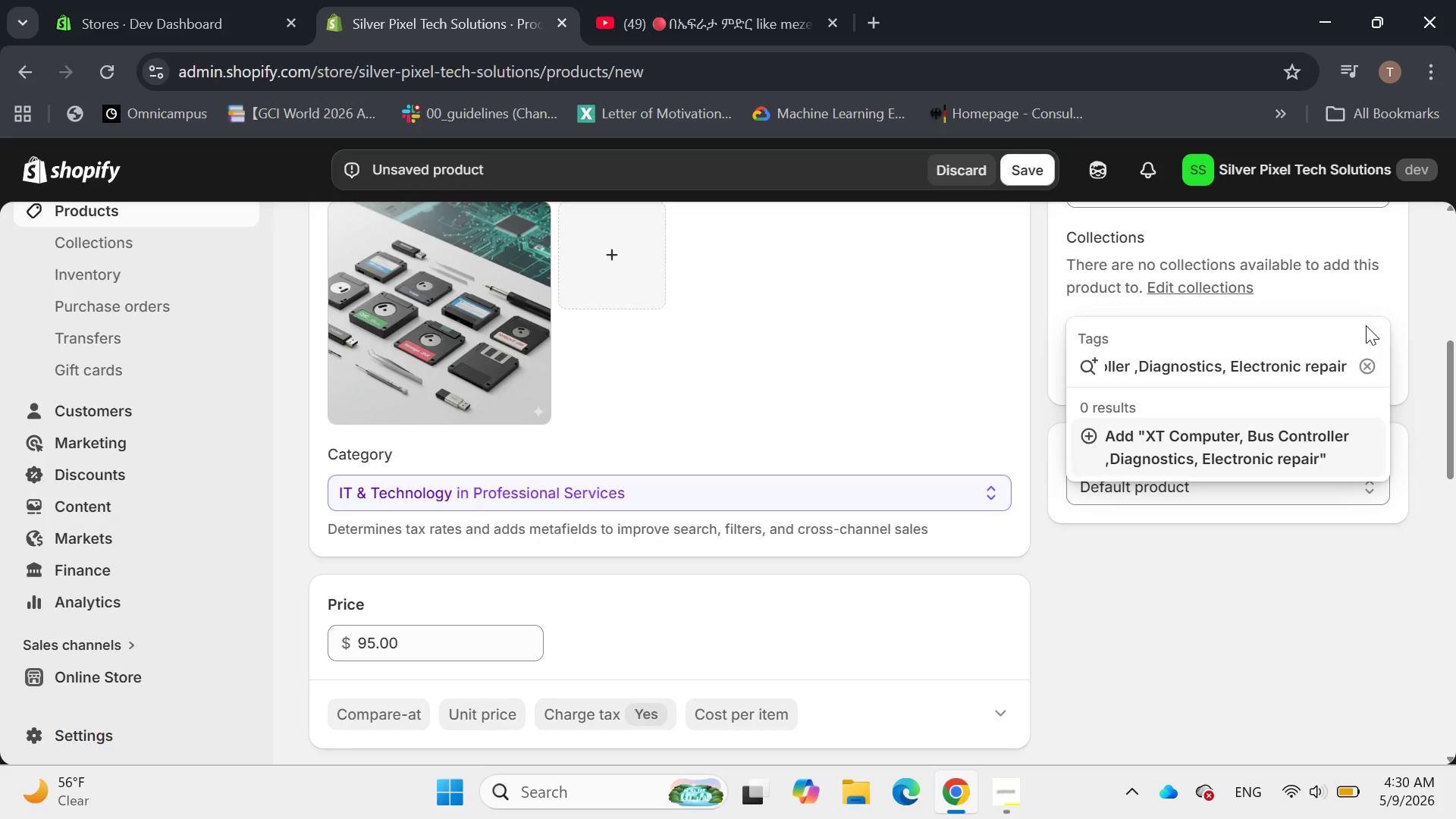 
key(ArrowLeft)
 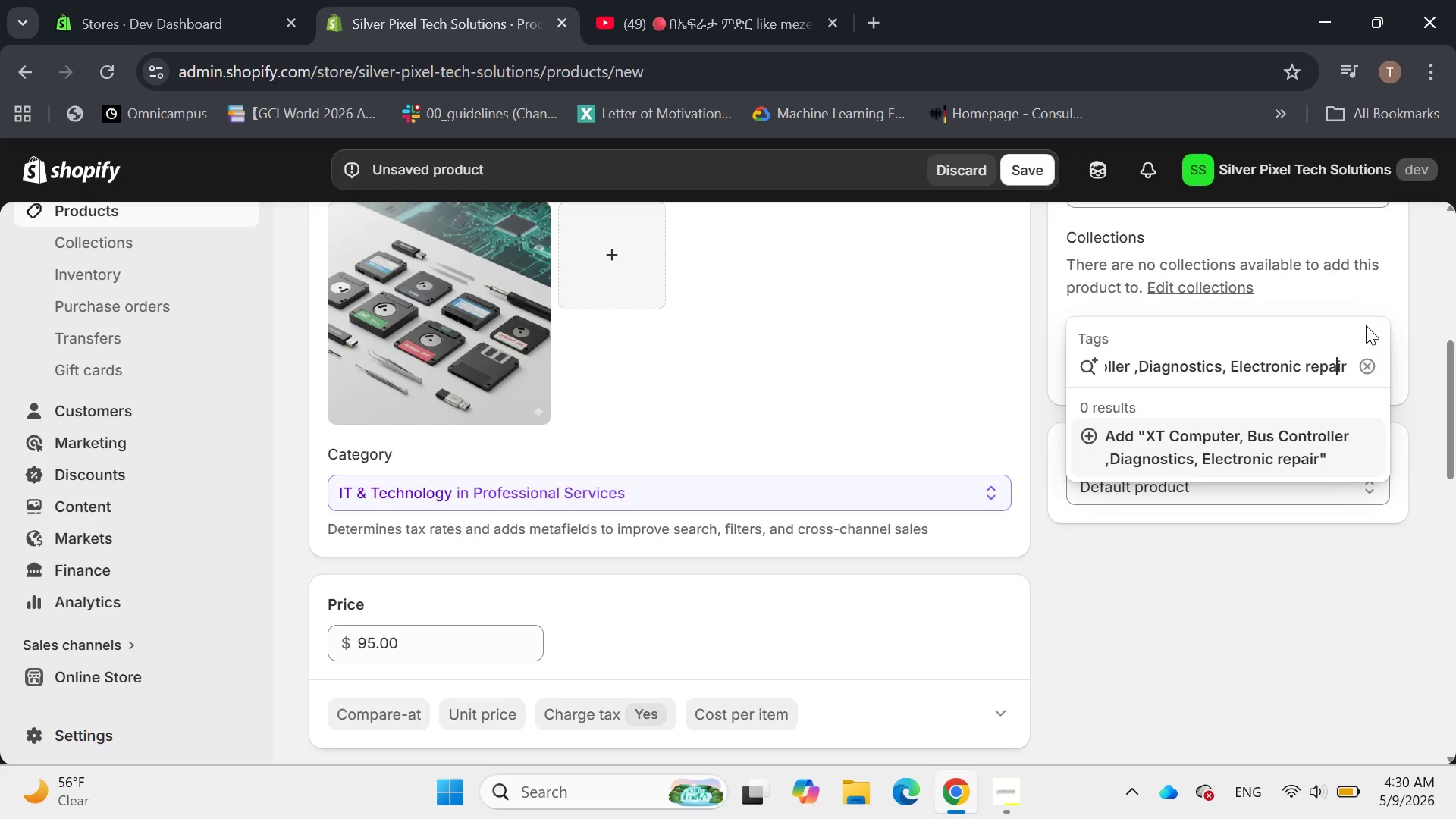 
key(ArrowLeft)
 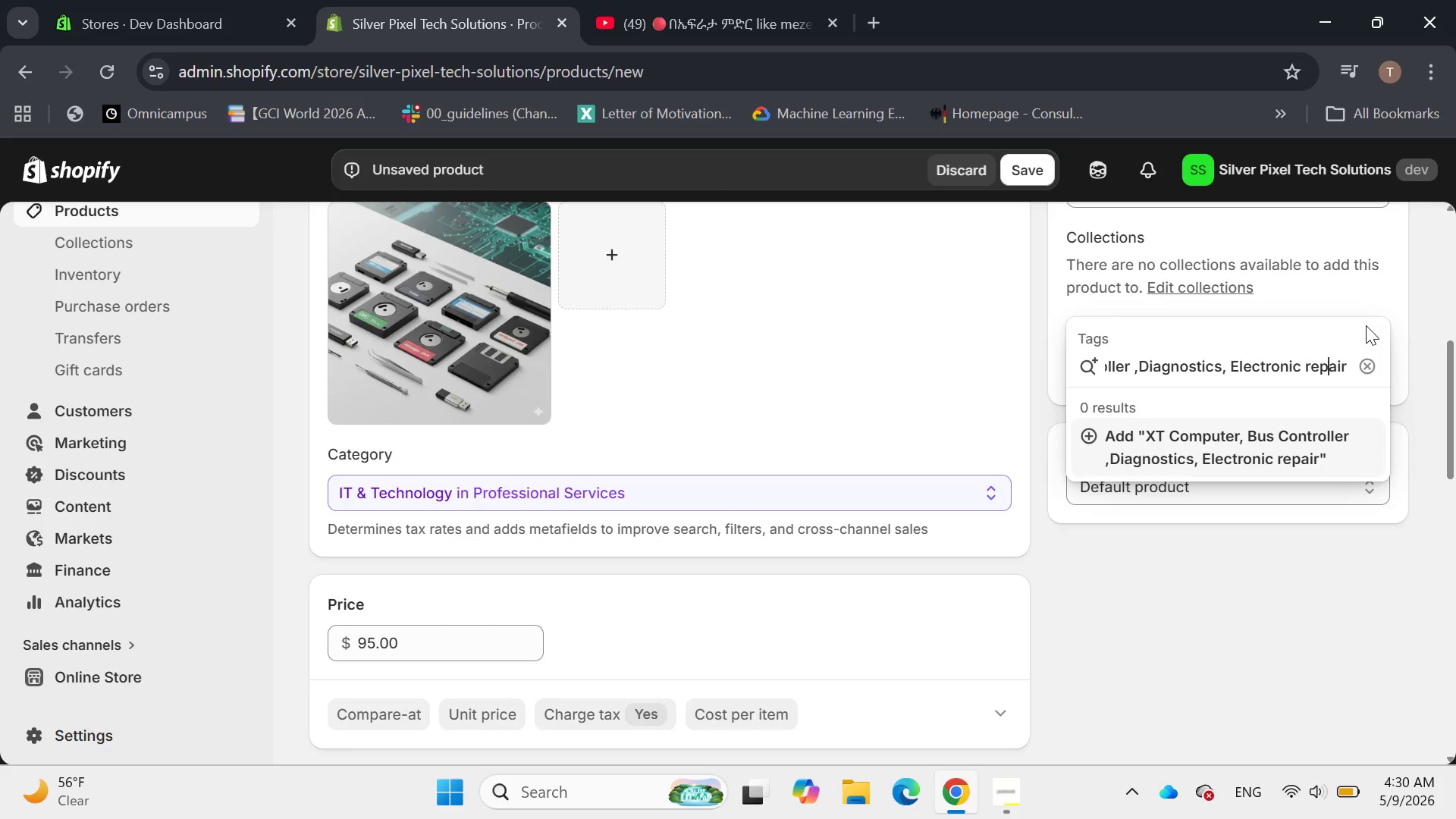 
key(ArrowLeft)
 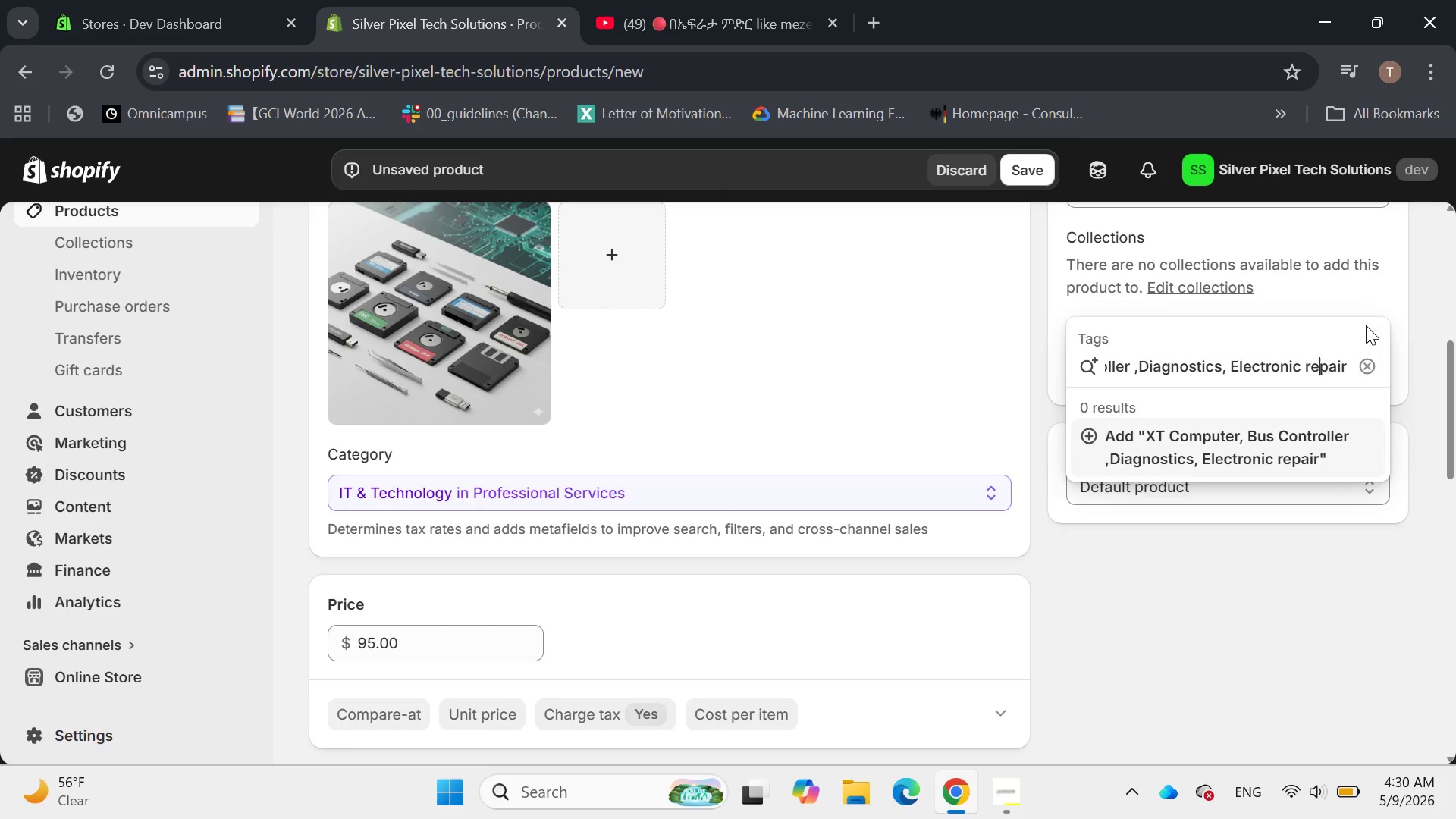 
key(ArrowLeft)
 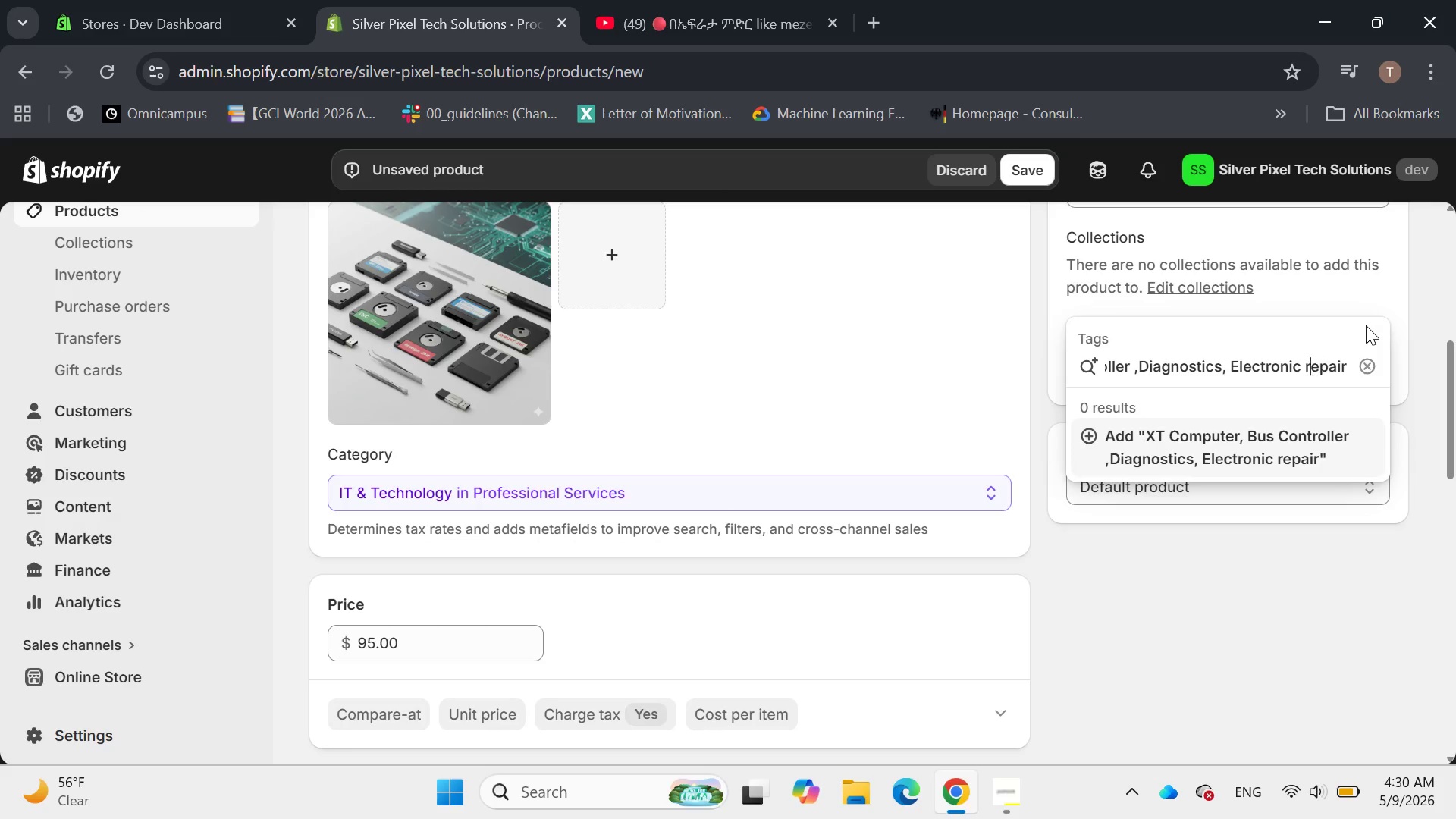 
key(ArrowLeft)
 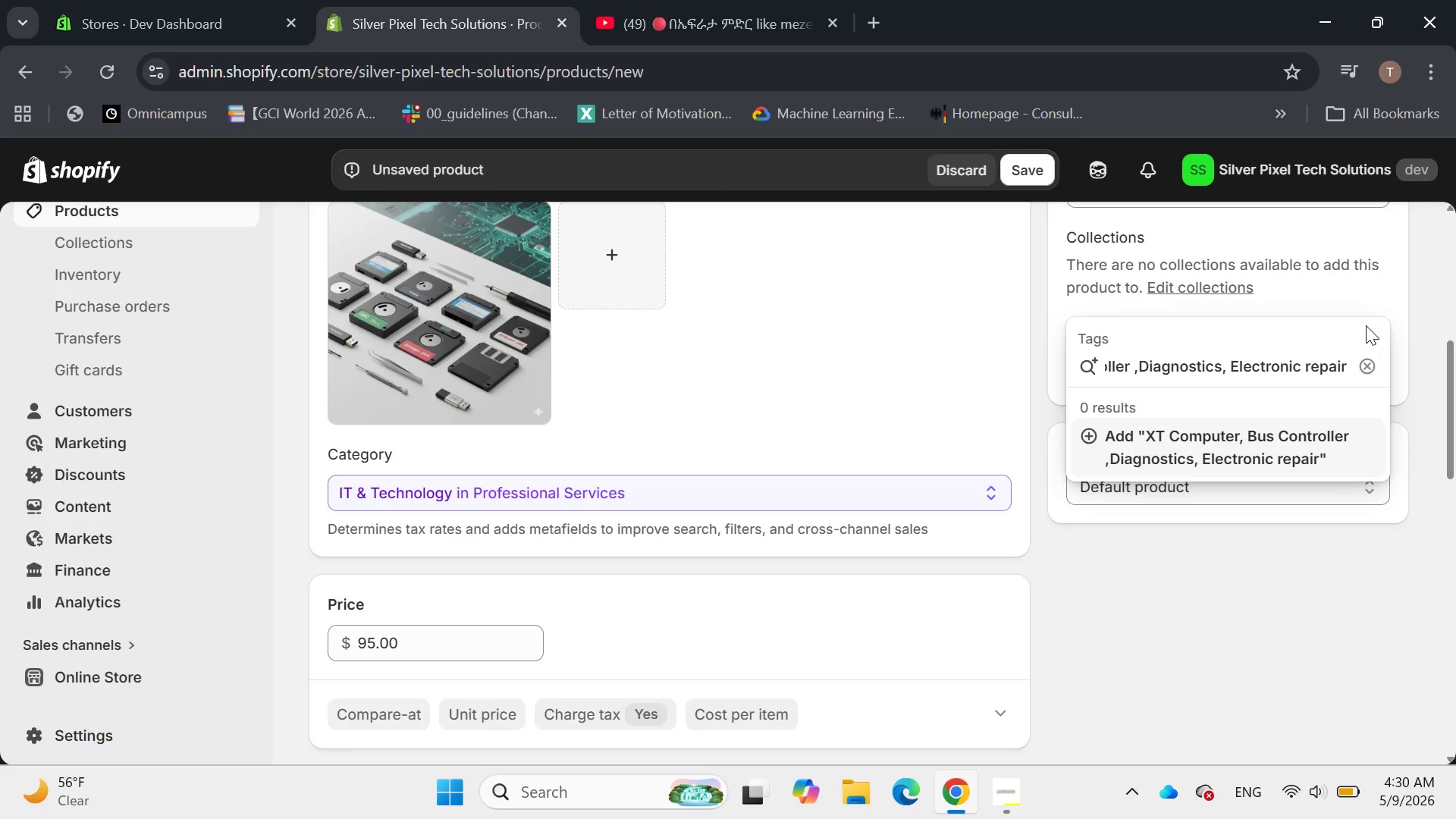 
key(Backspace)
 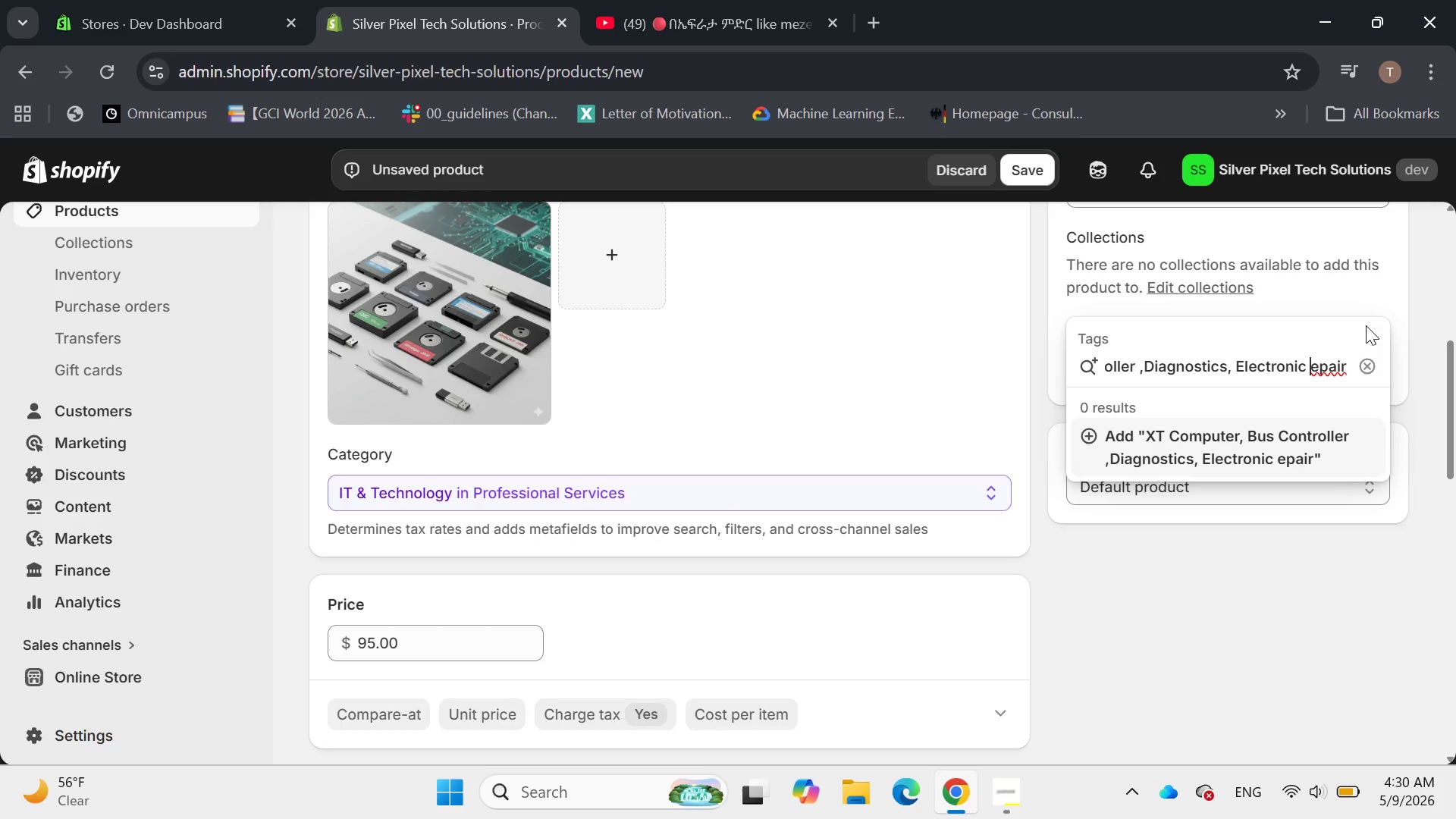 
key(Shift+R)
 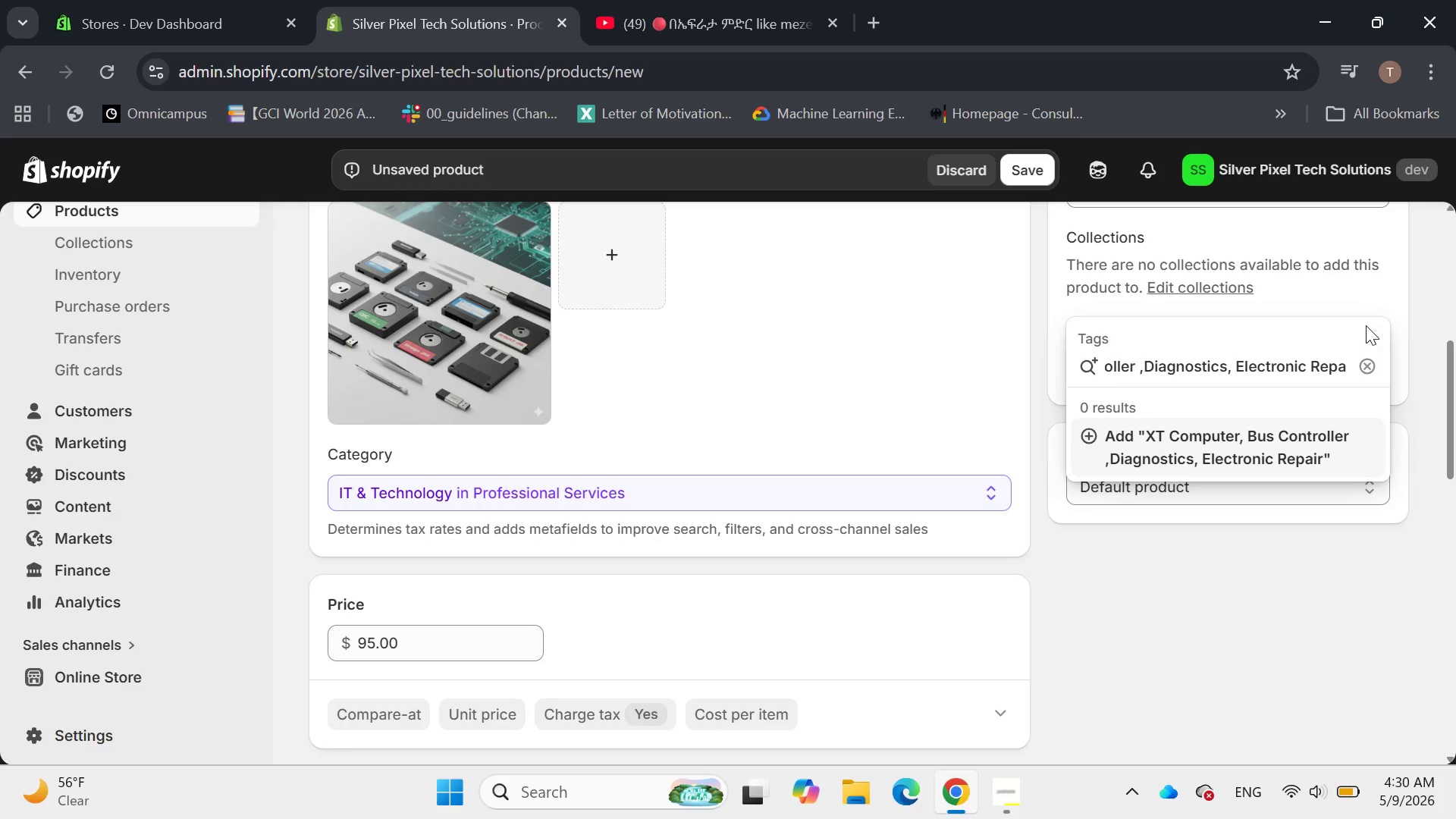 
key(Enter)
 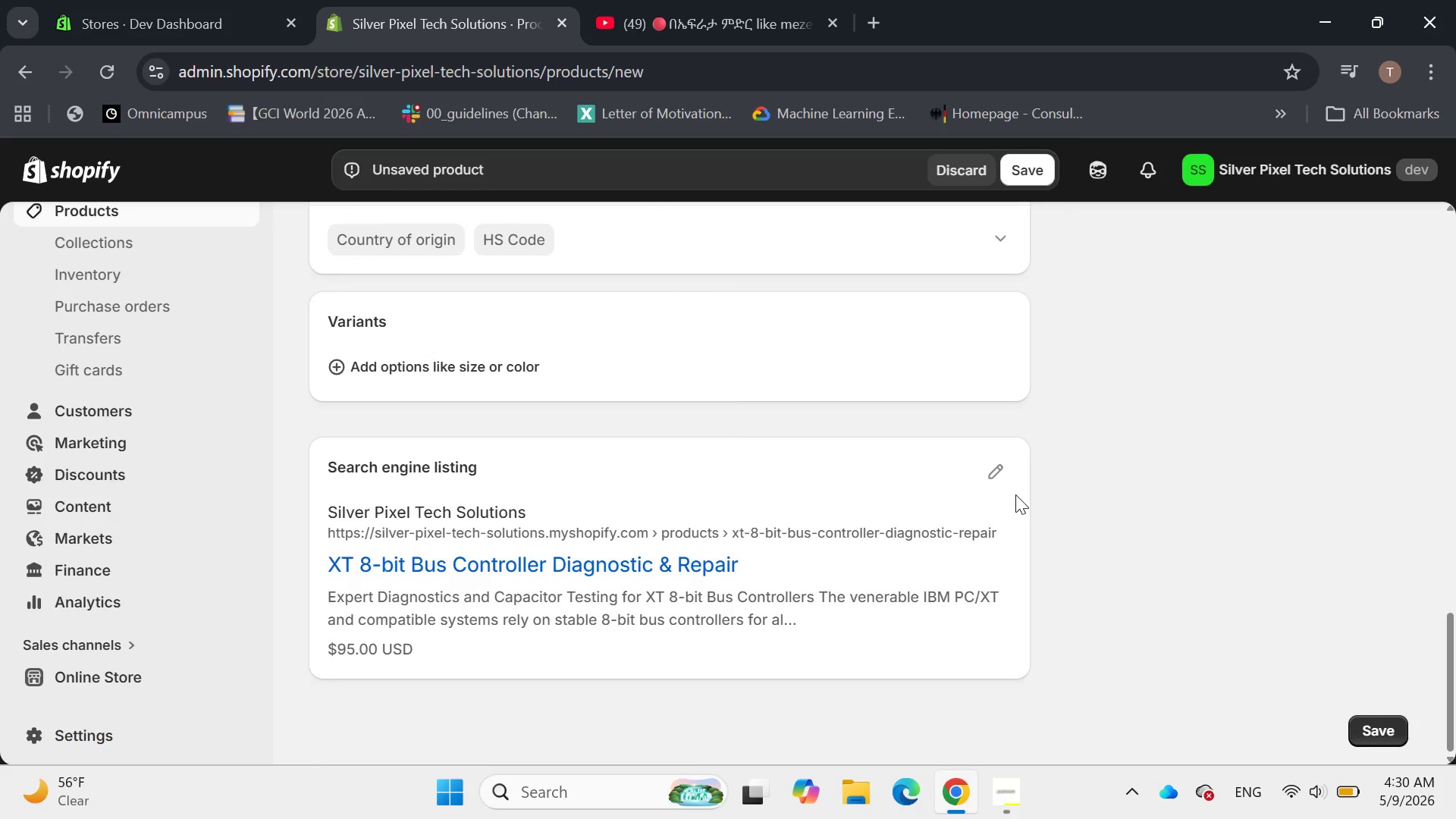 
left_click([993, 469])
 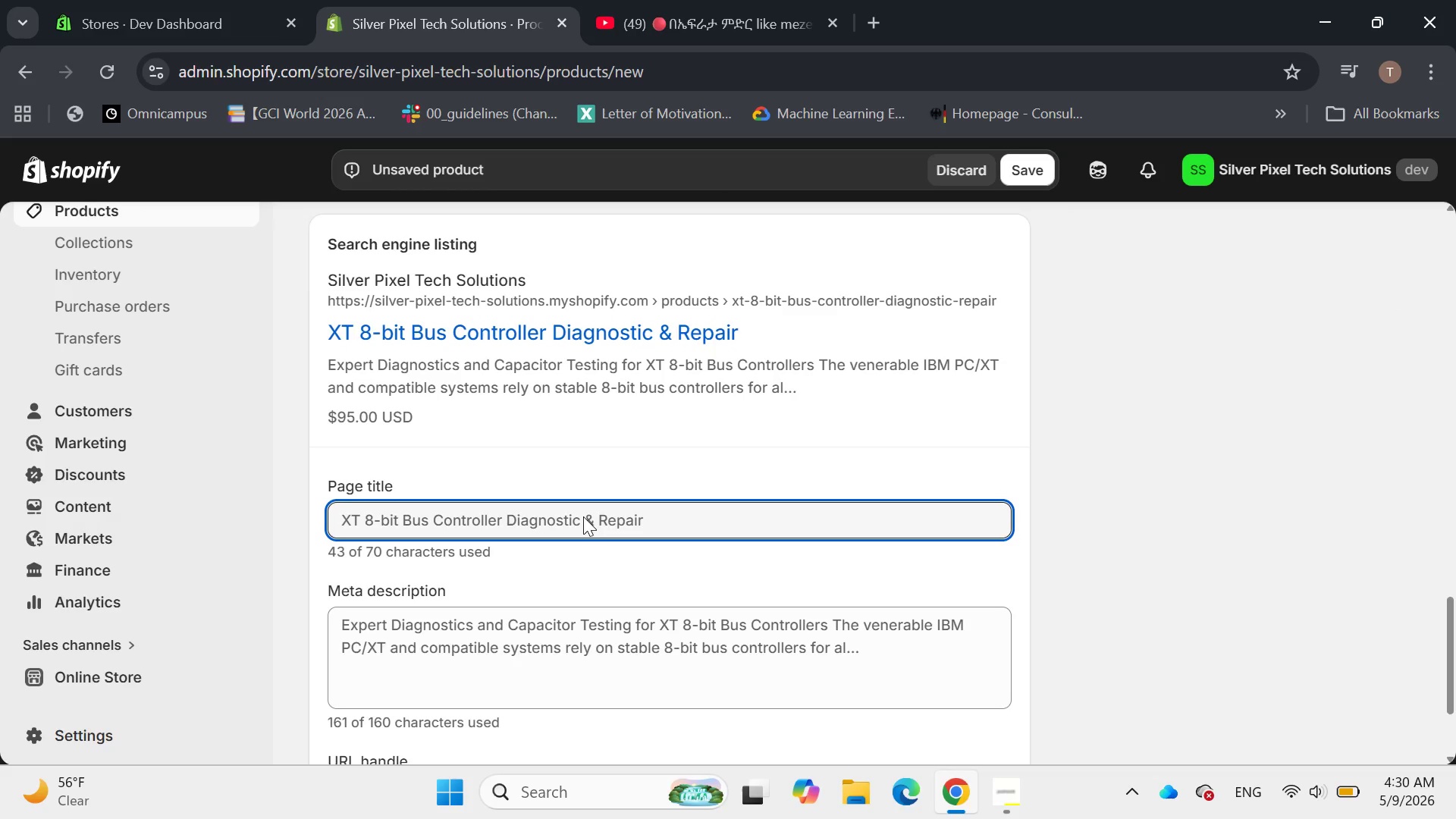 
wait(12.59)
 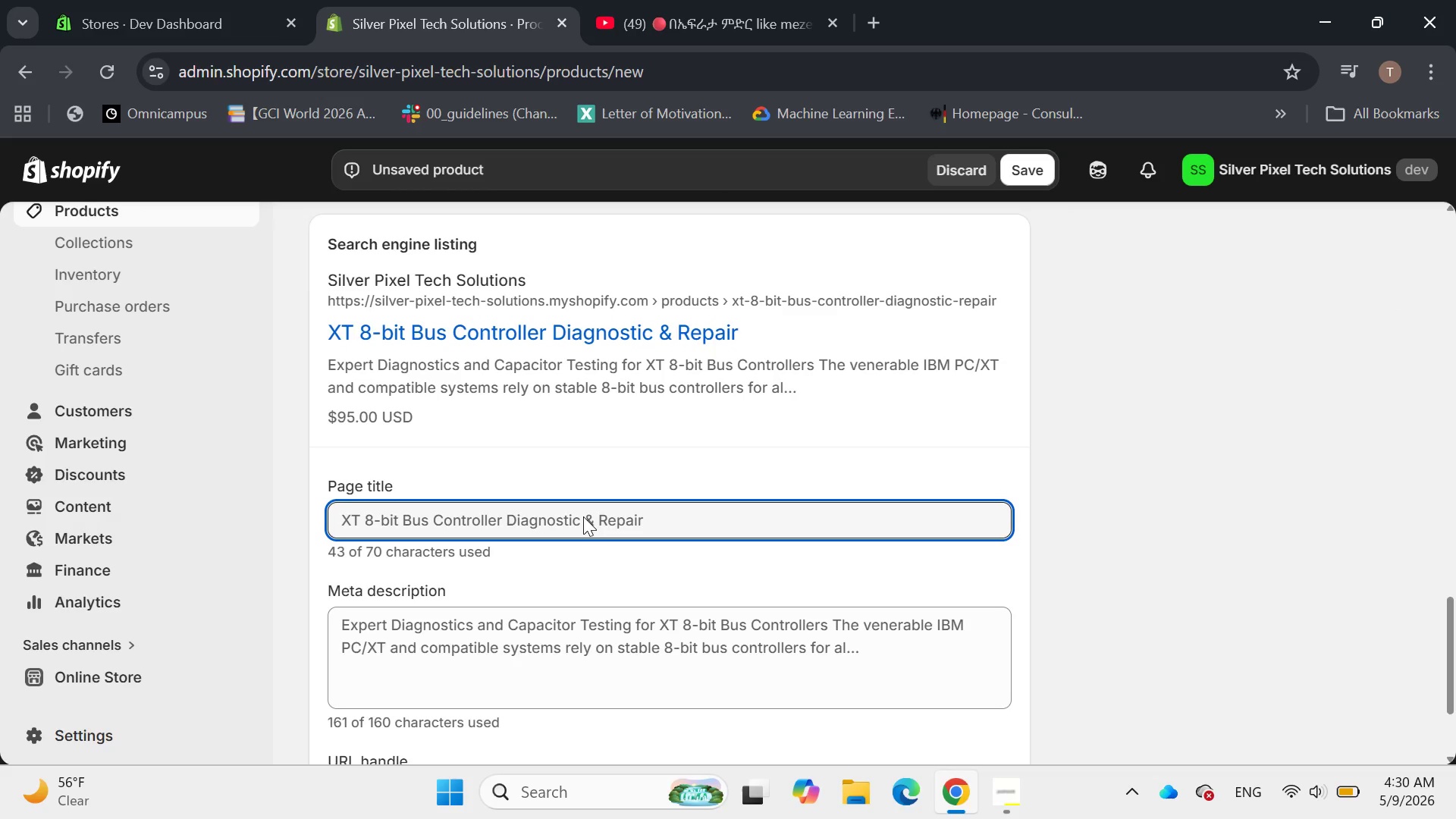 
left_click([591, 513])
 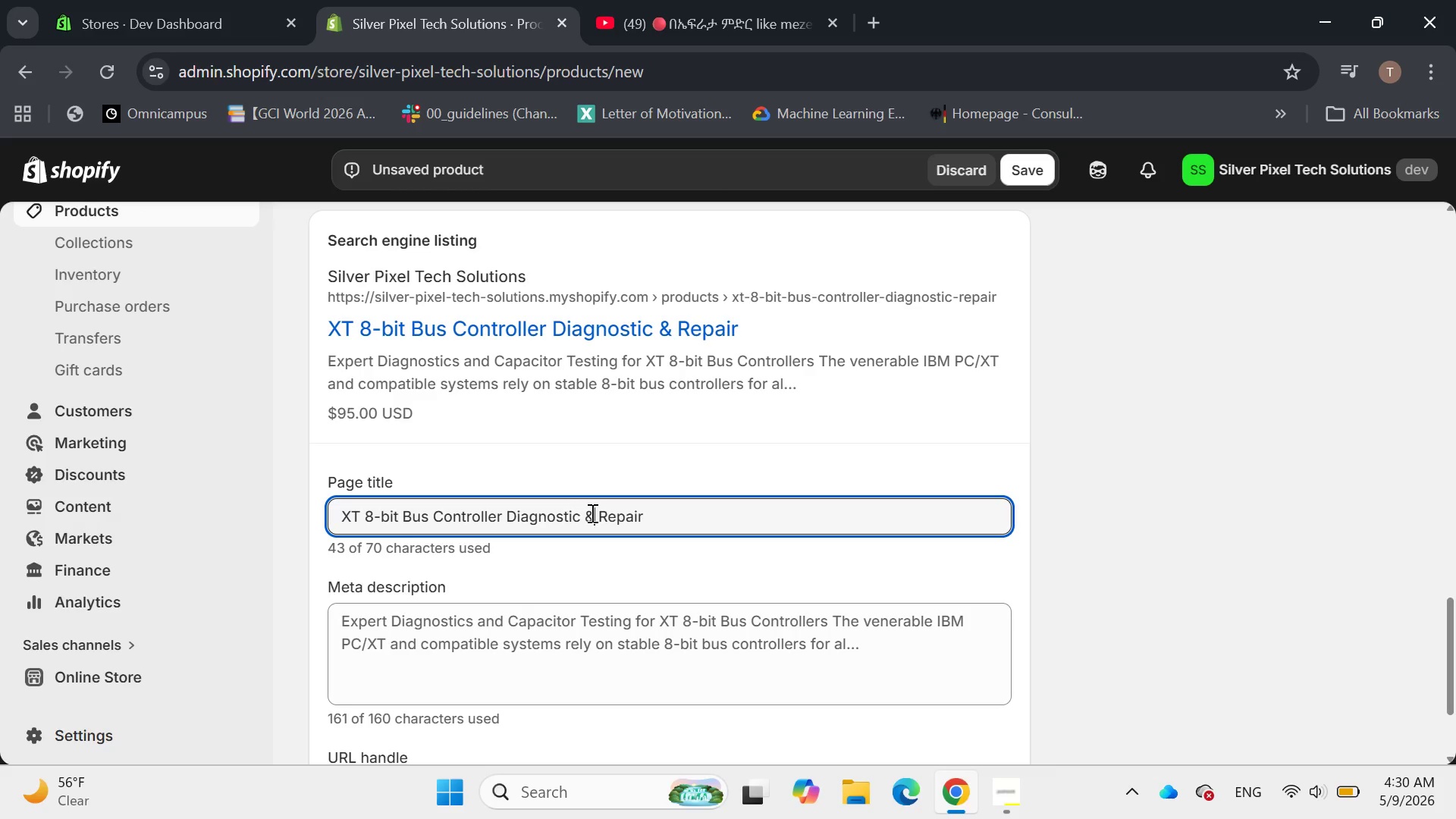 
left_click_drag(start_coordinate=[591, 513], to_coordinate=[648, 509])
 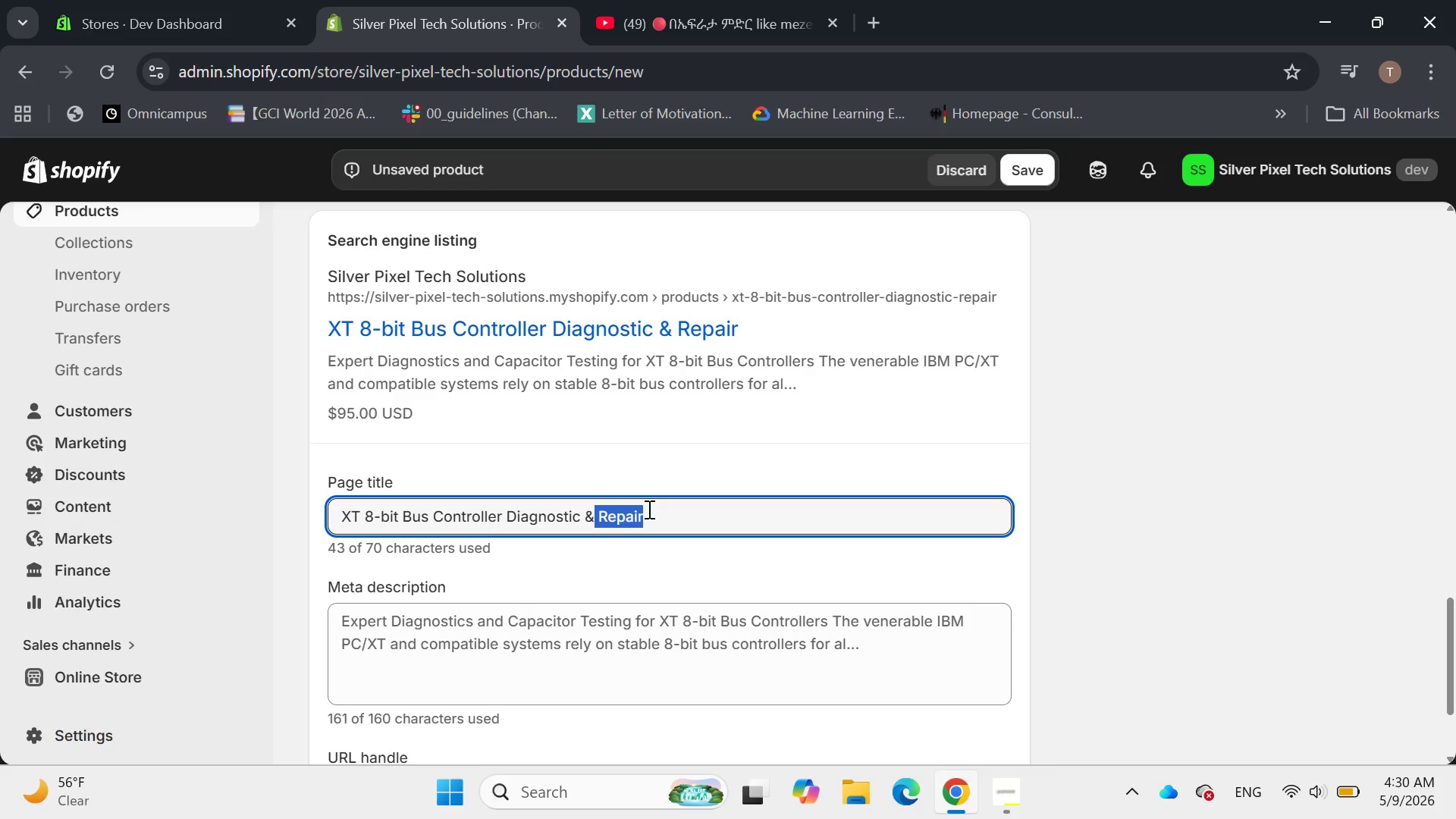 
key(Control+C)
 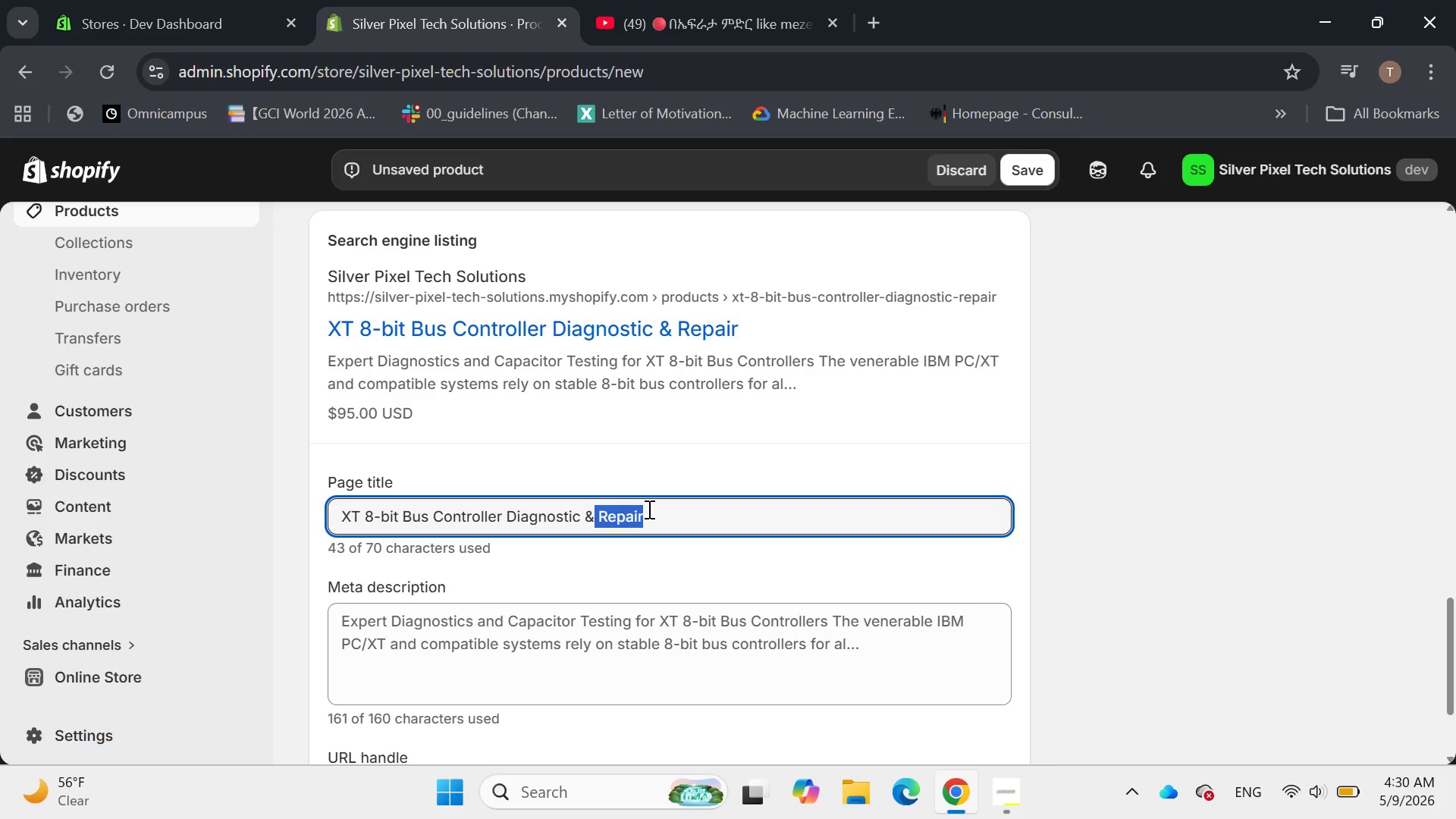 
key(Control+X)
 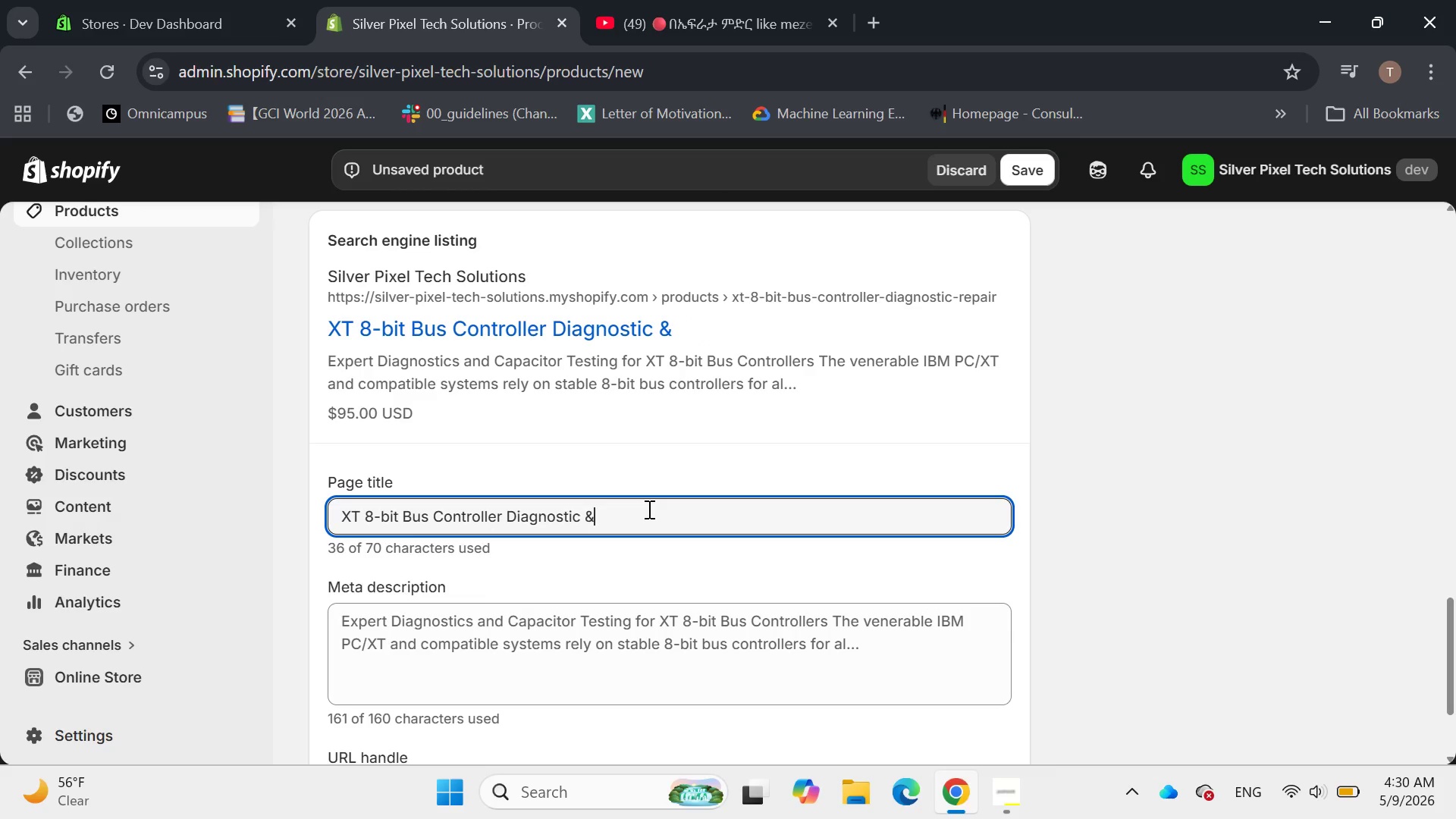 
key(Backspace)
 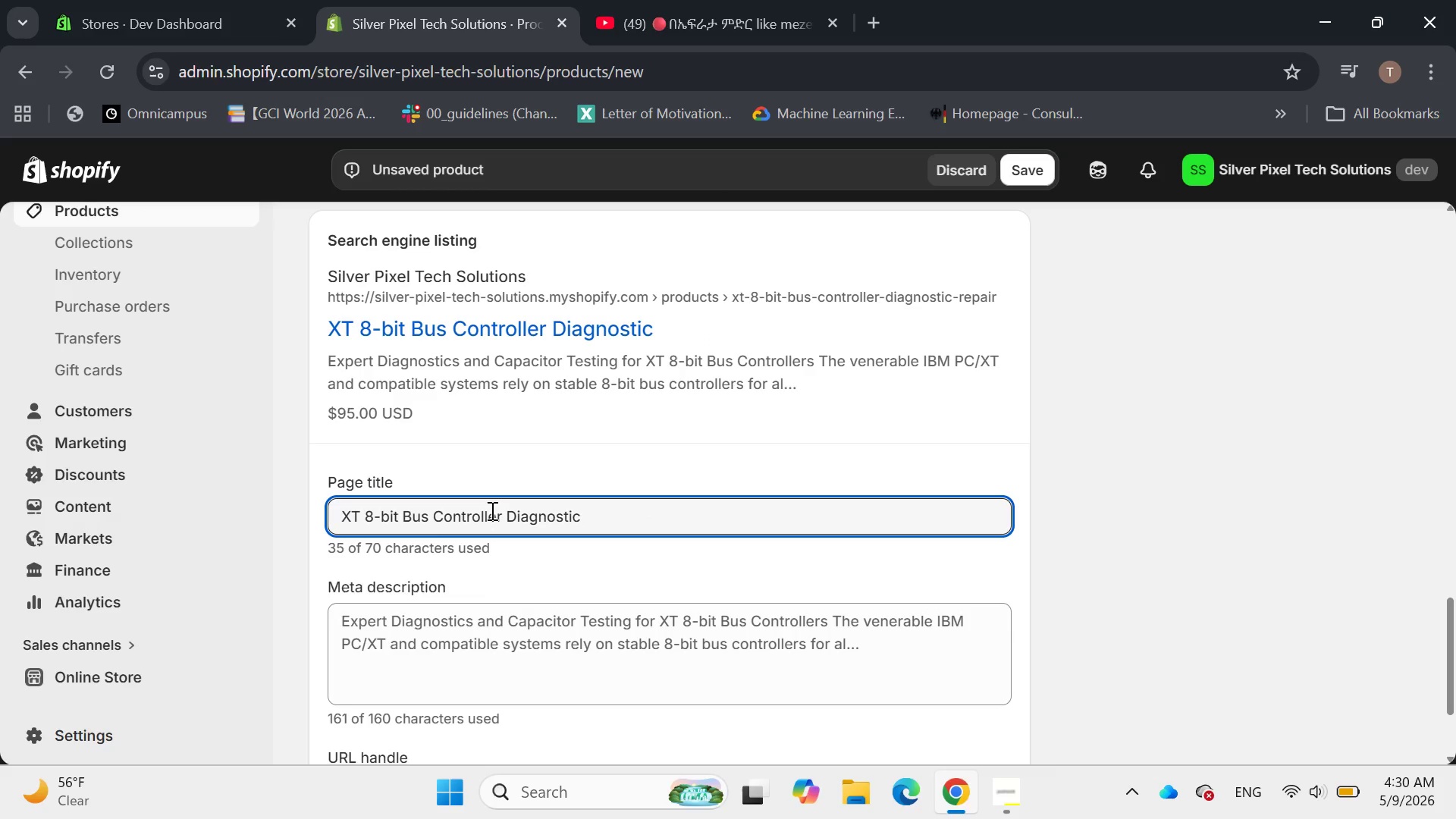 
left_click([500, 516])
 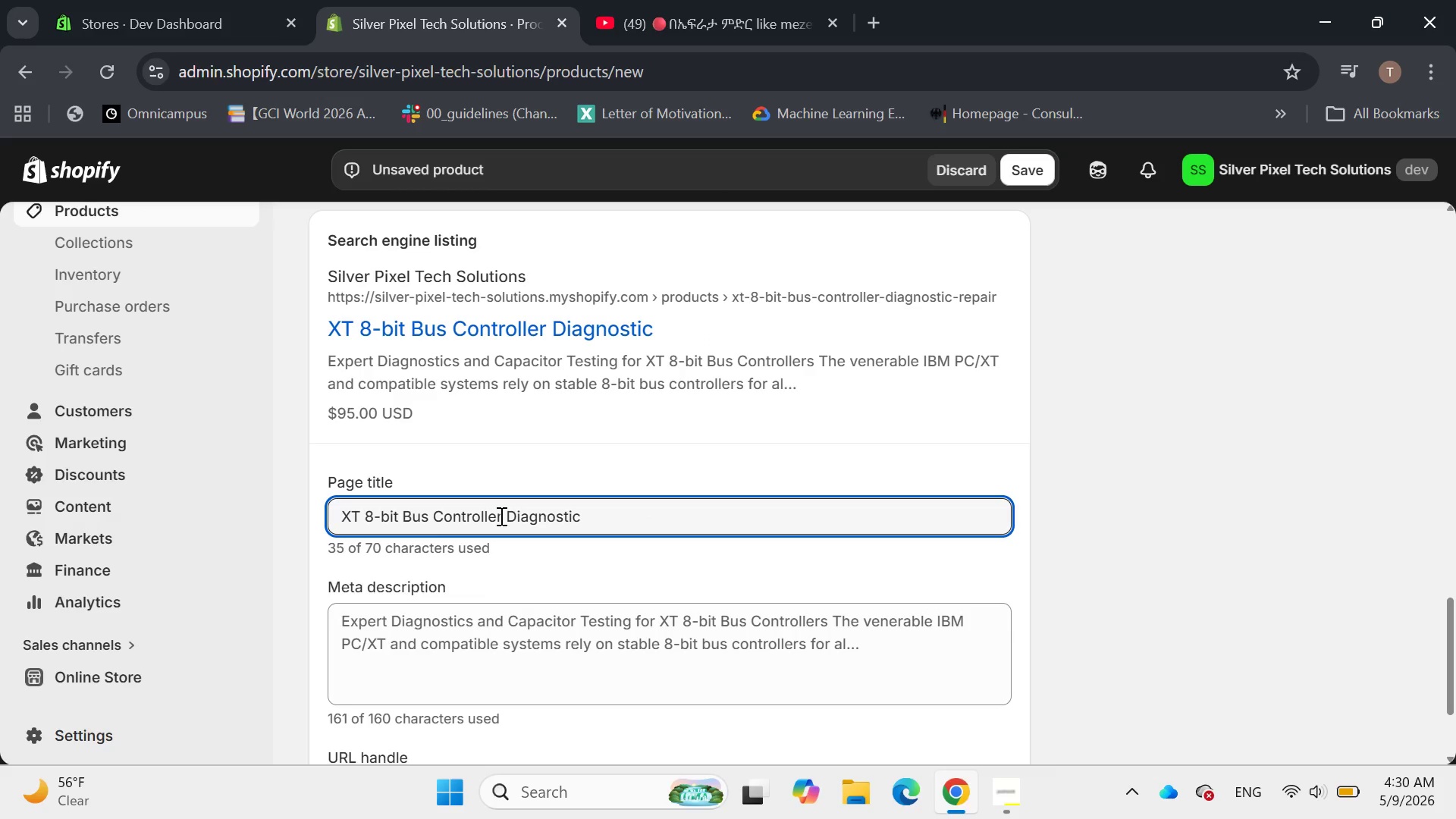 
key(Space)
 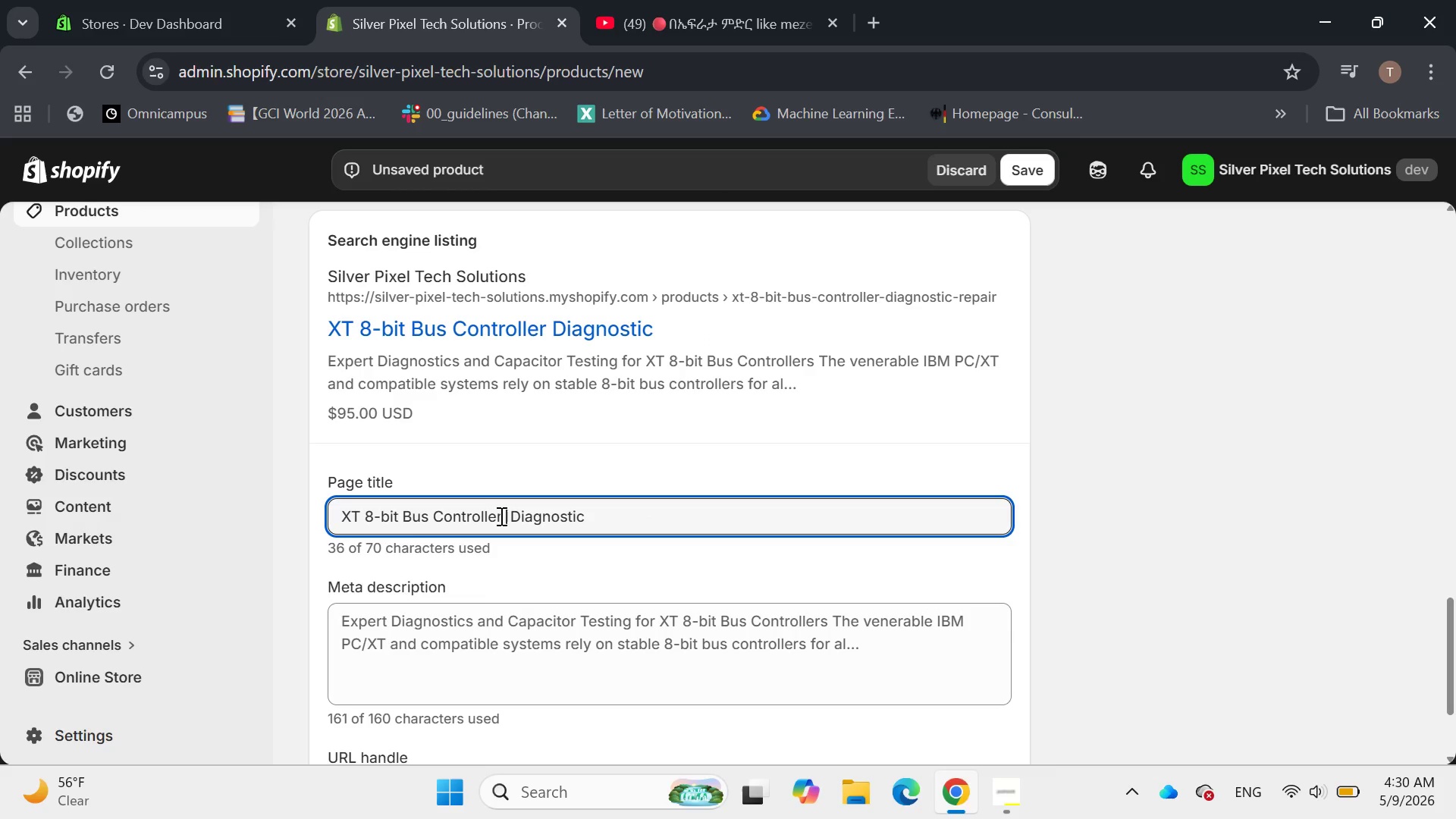 
key(Control+V)
 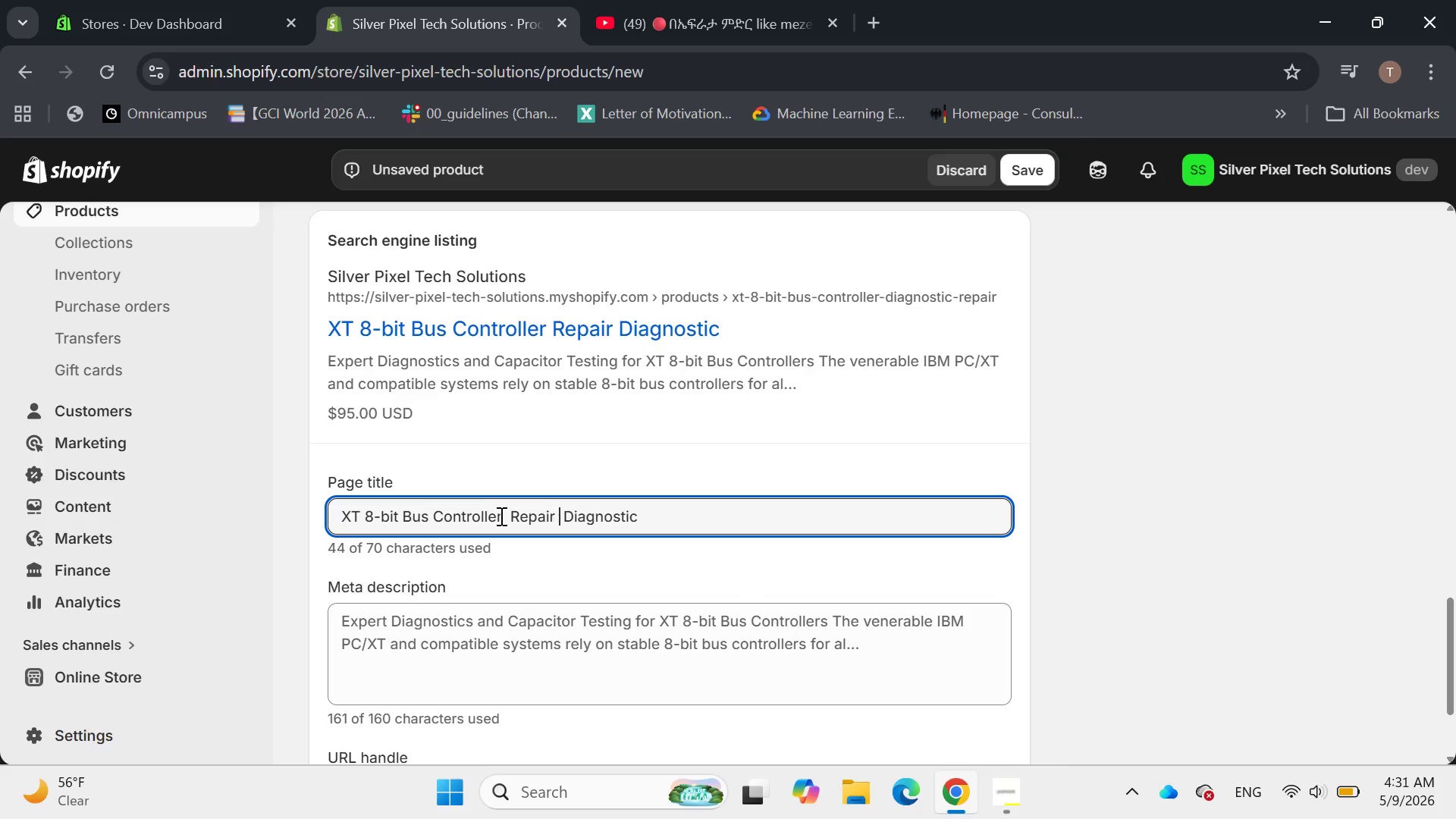 
key(Space)
 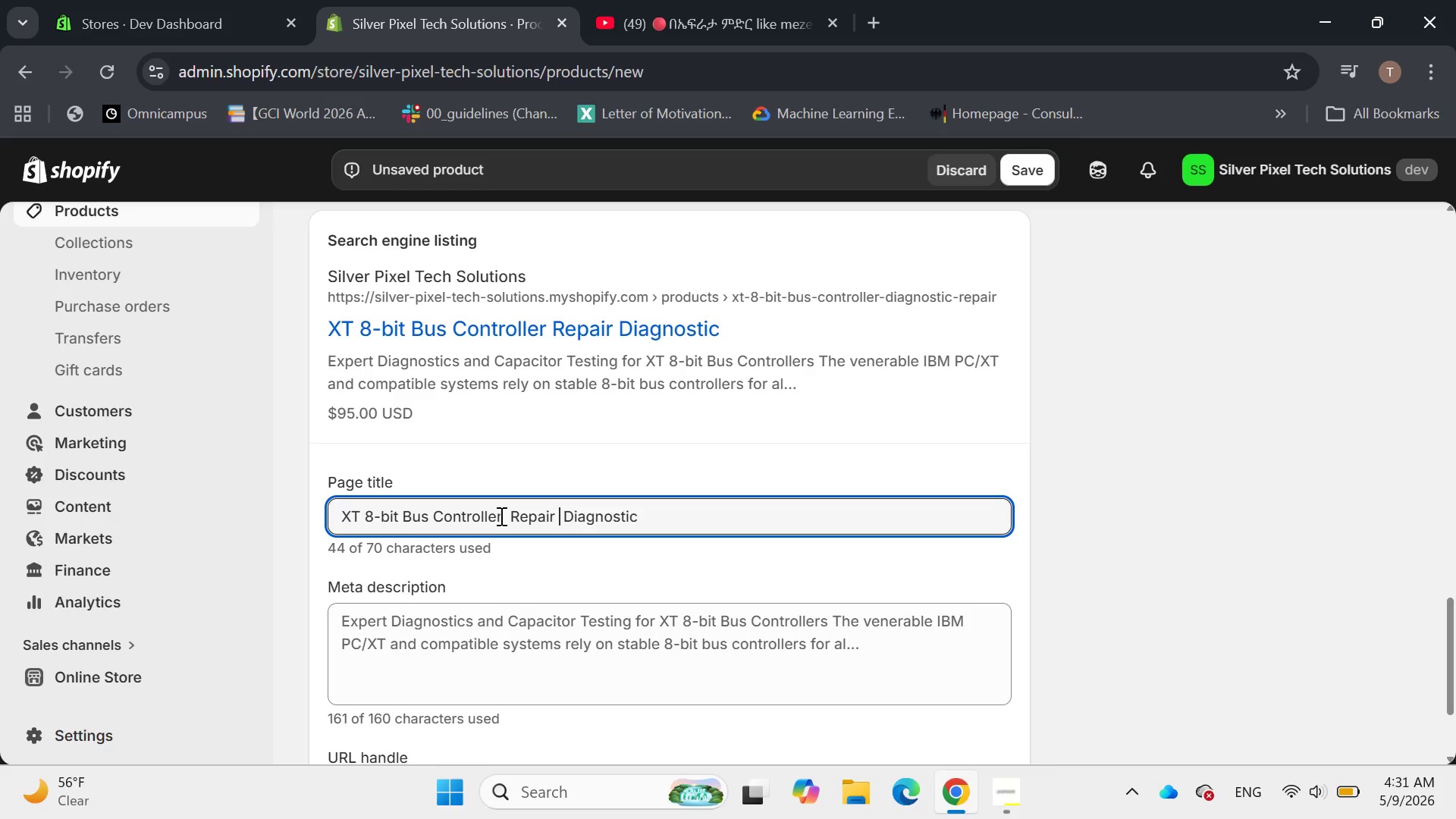 
key(Shift+7)
 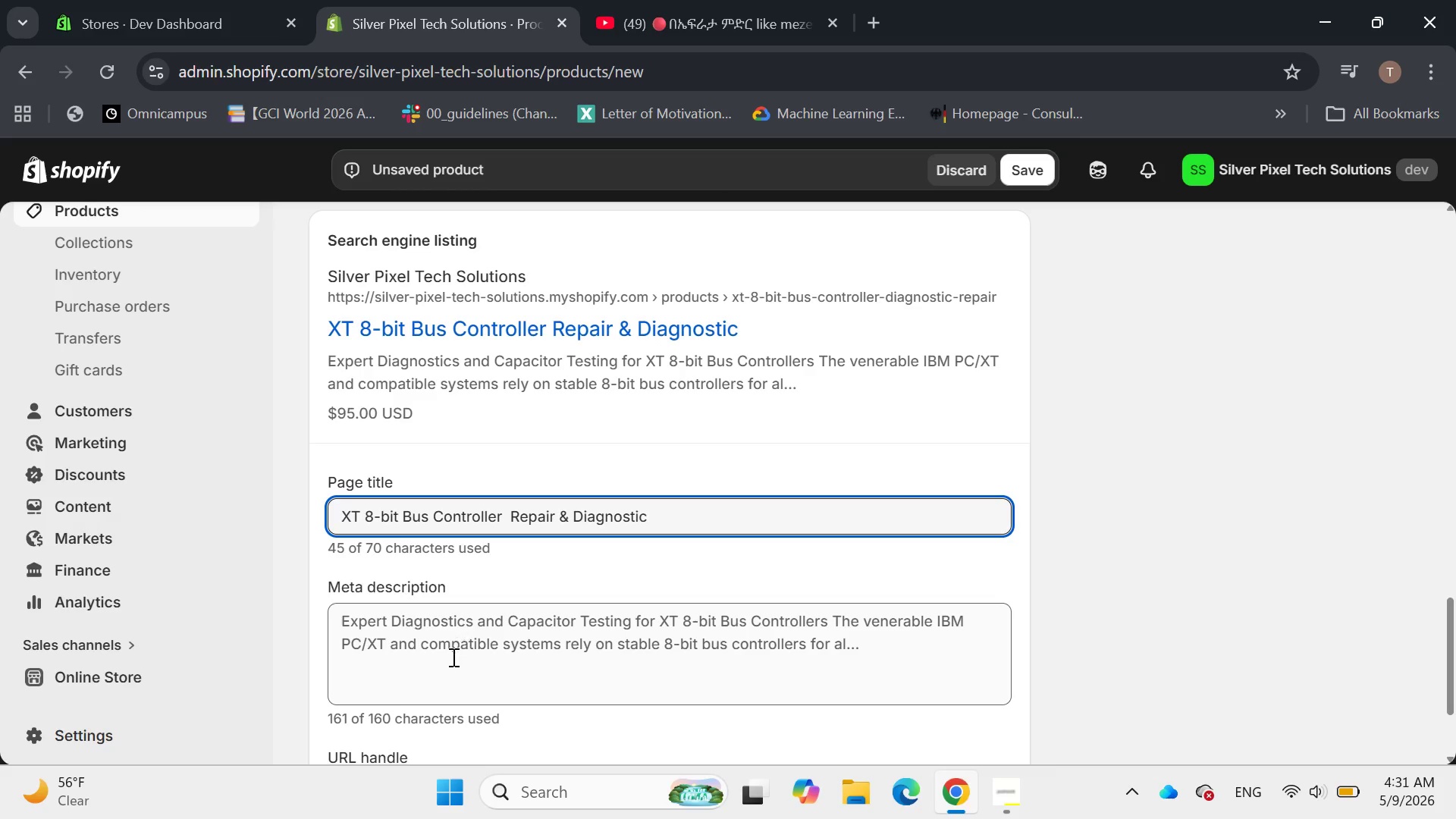 
left_click([450, 656])
 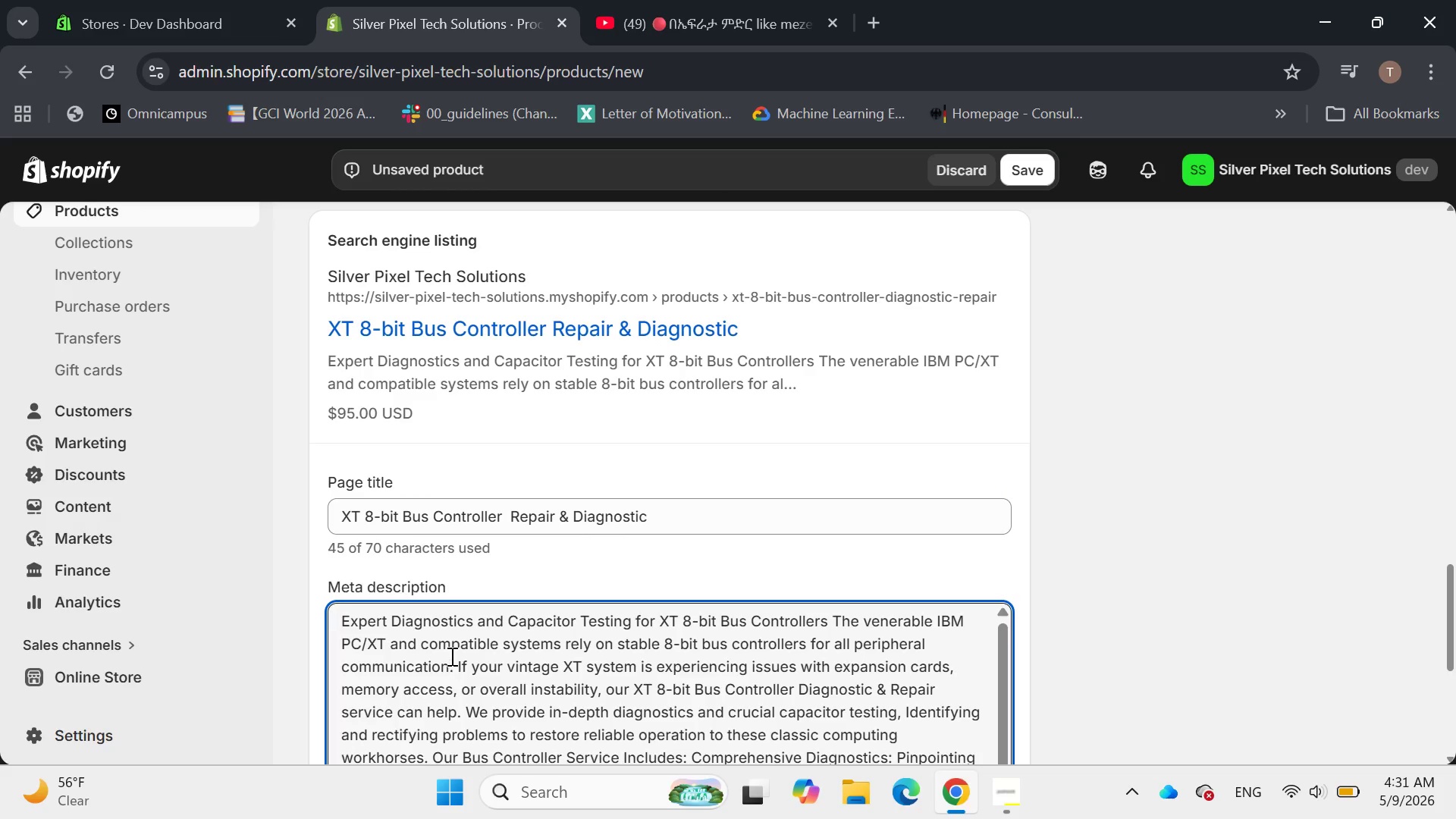 
key(Control+A)
 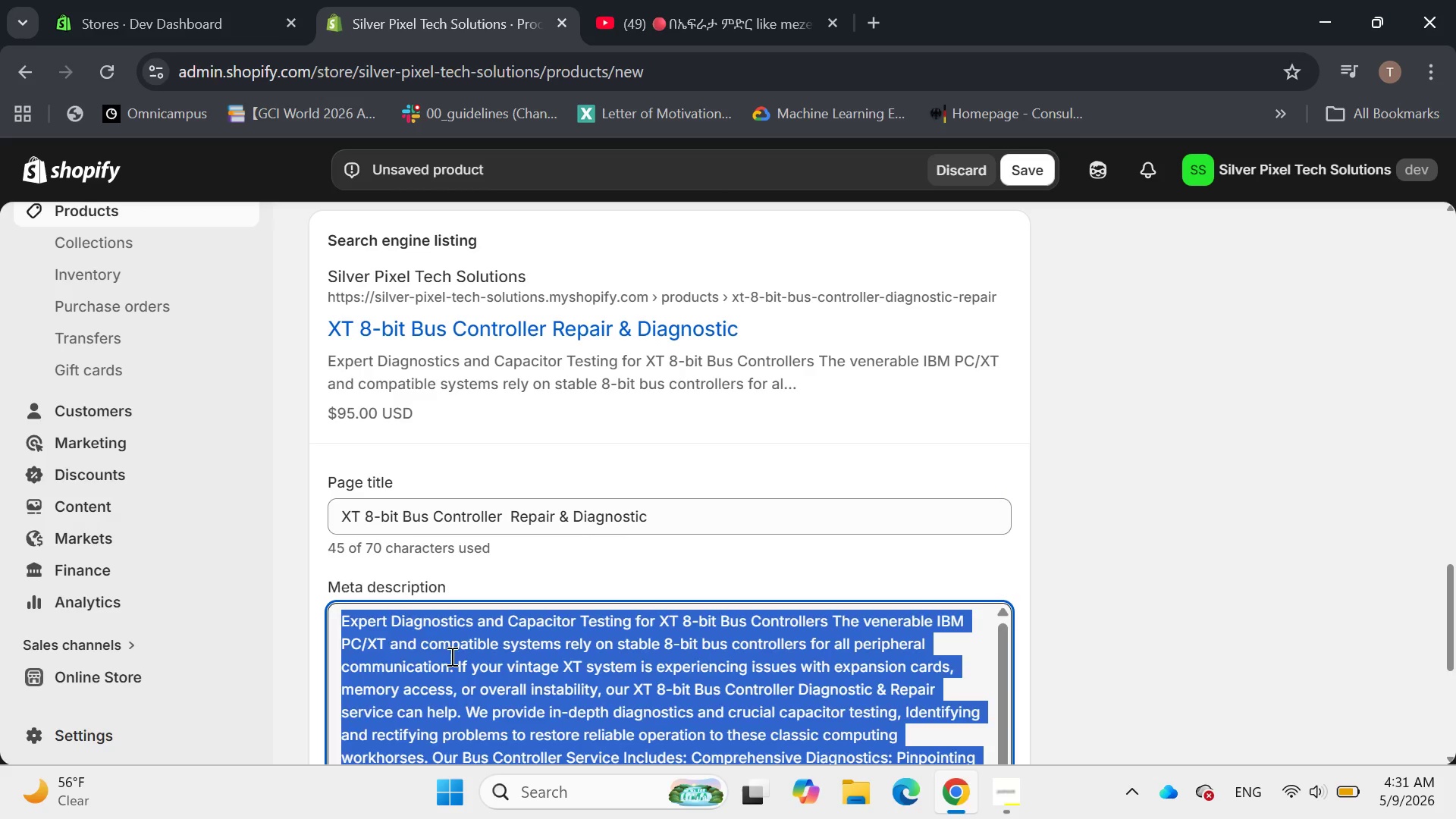 
key(Backspace)
type(Expert diagnostics & capacitory)
key(Backspace)
type( testing for Xt)
key(Backspace)
type(T)
 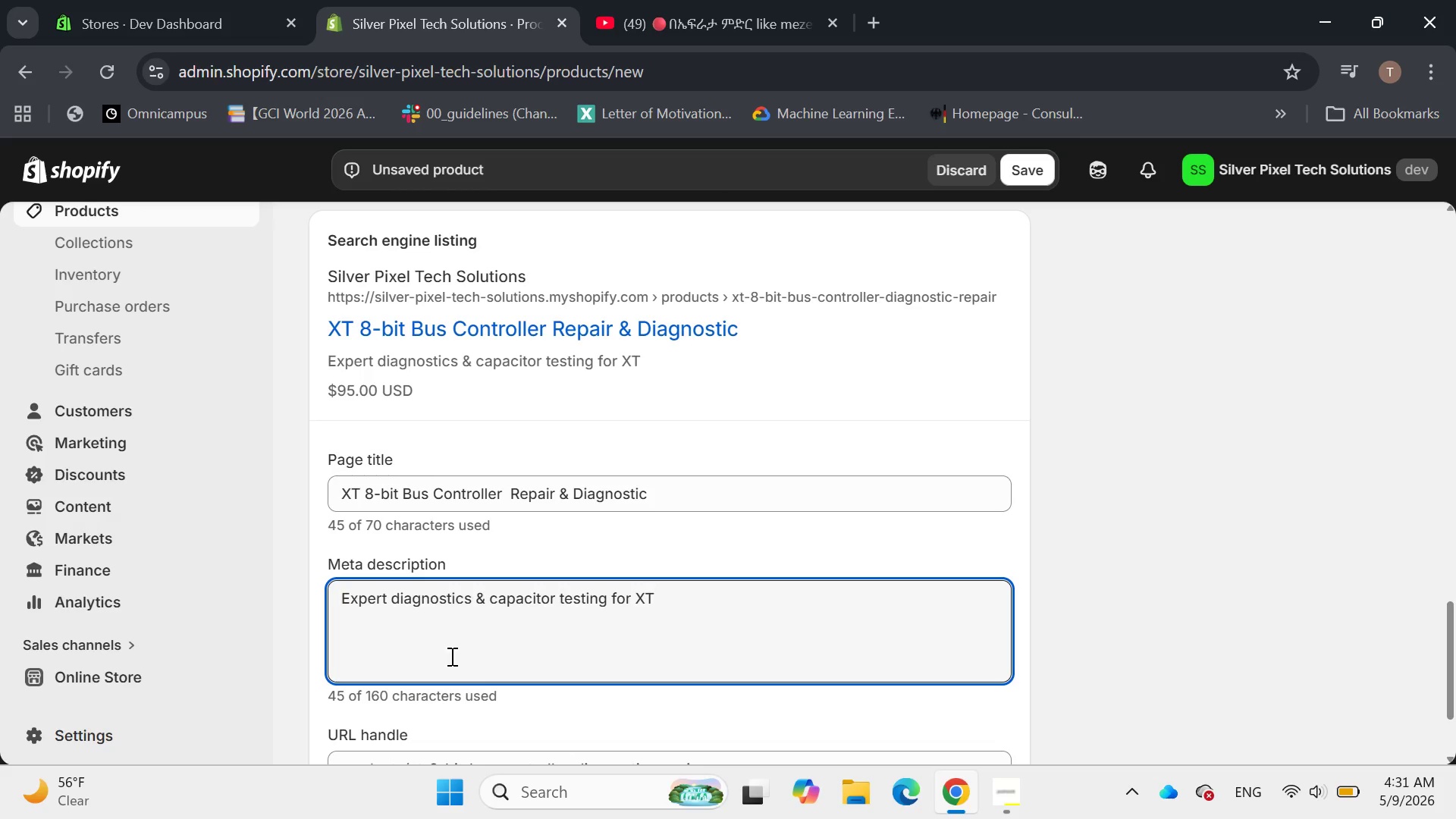 
wait(9.83)
 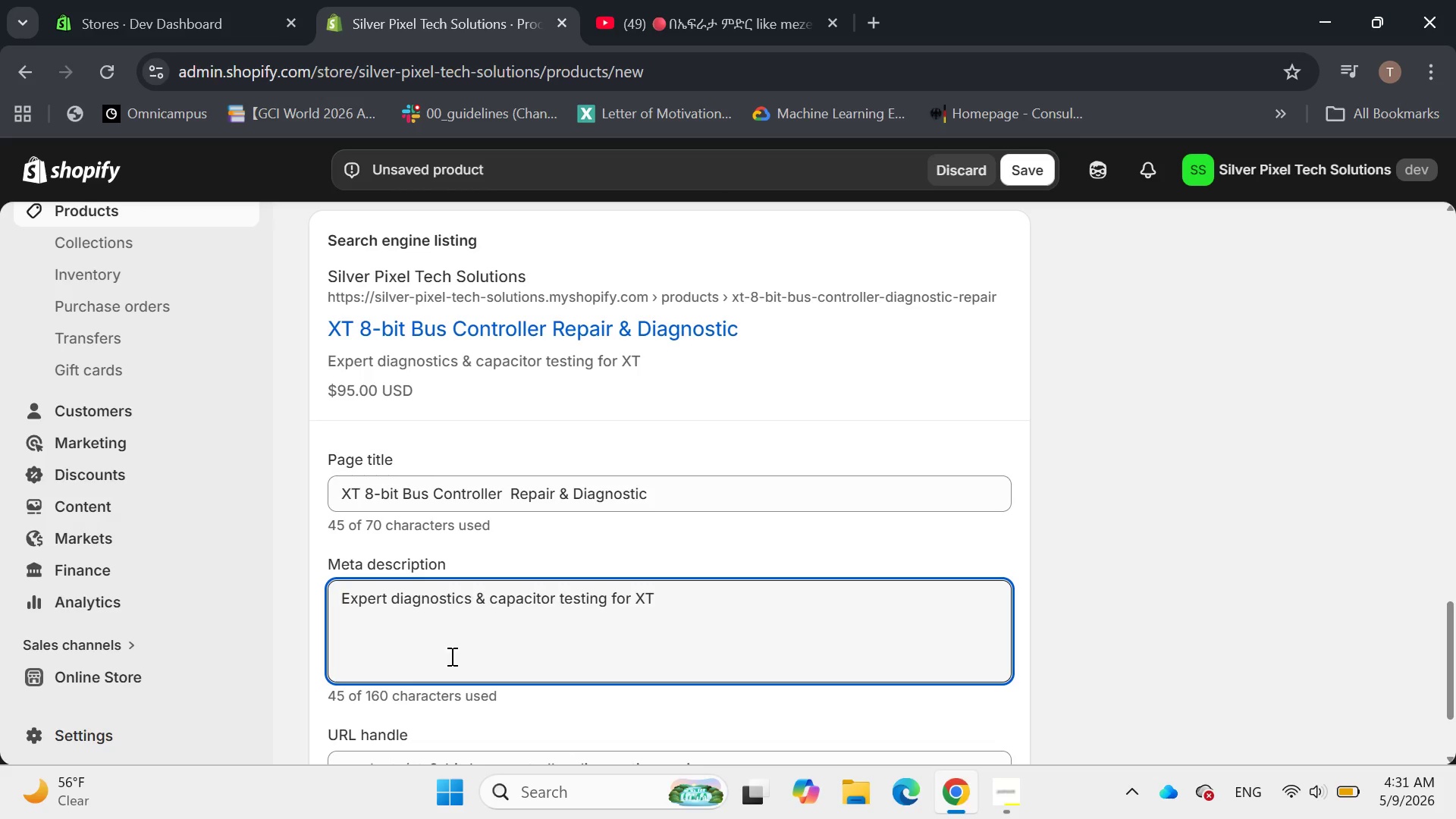 
key(Space)
 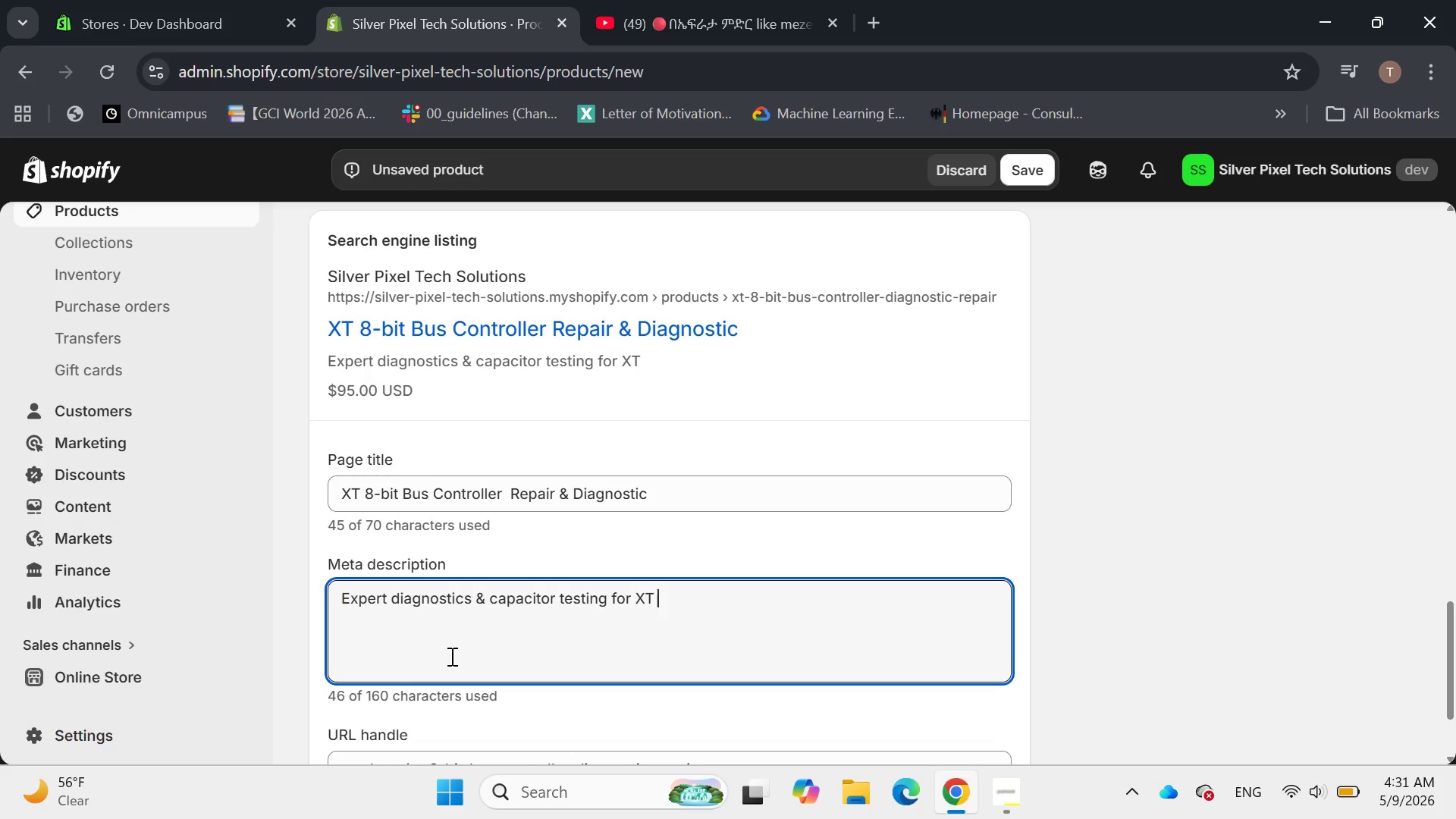 
wait(5.69)
 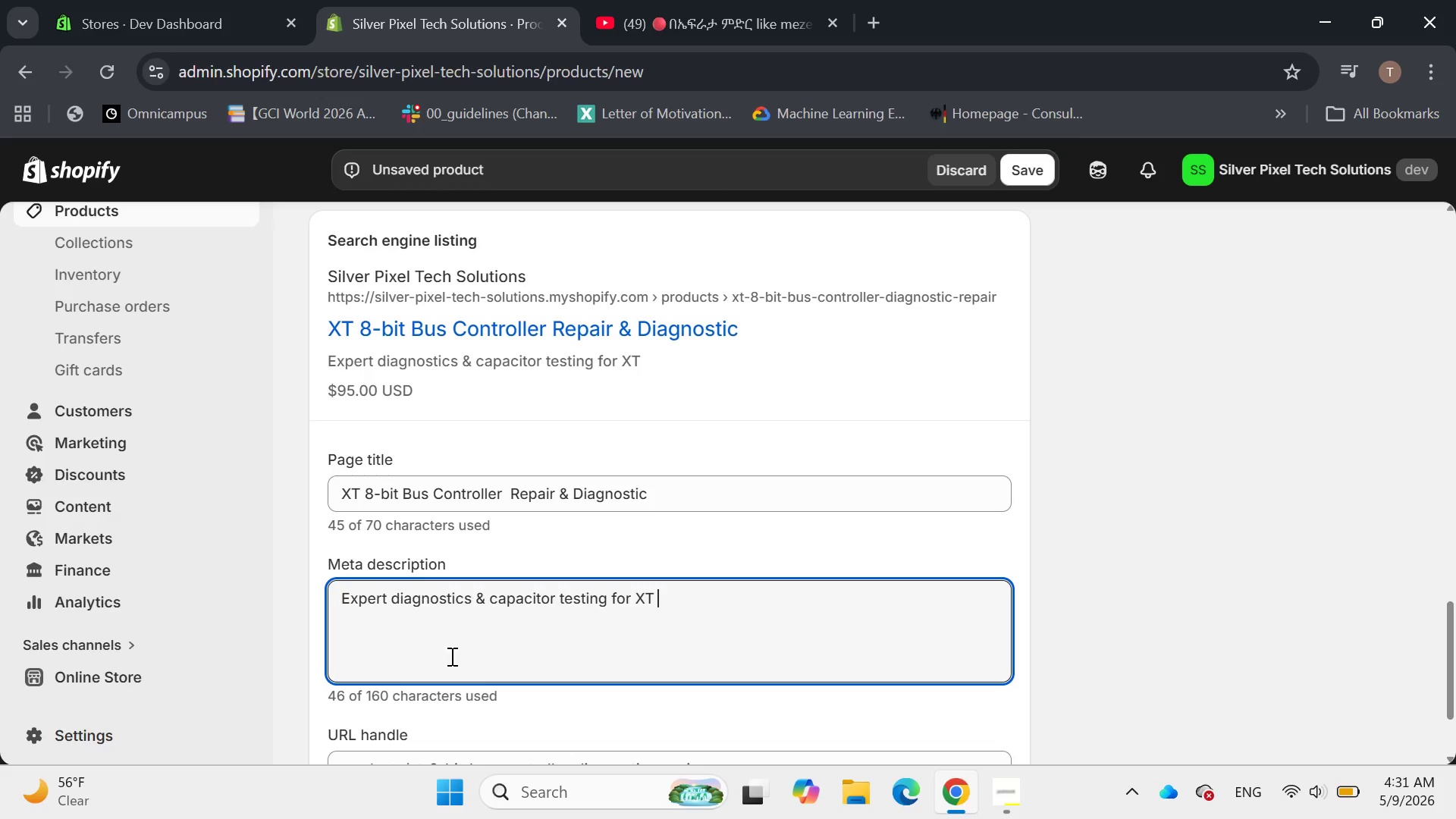 
type(b)
key(Backspace)
type(8-bit )
 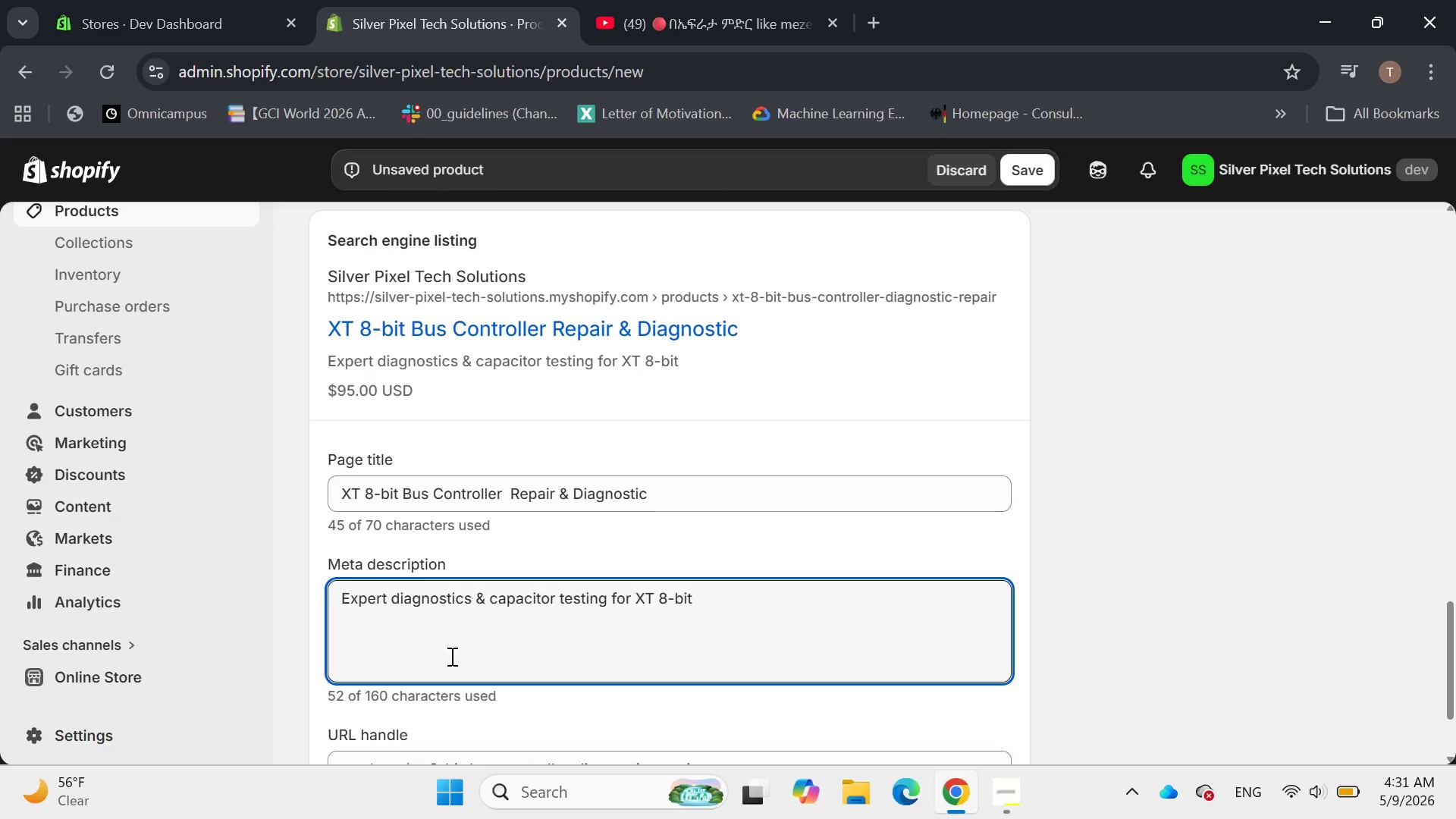 
type(bus controllers. T)
key(Backspace)
type(Restora)
 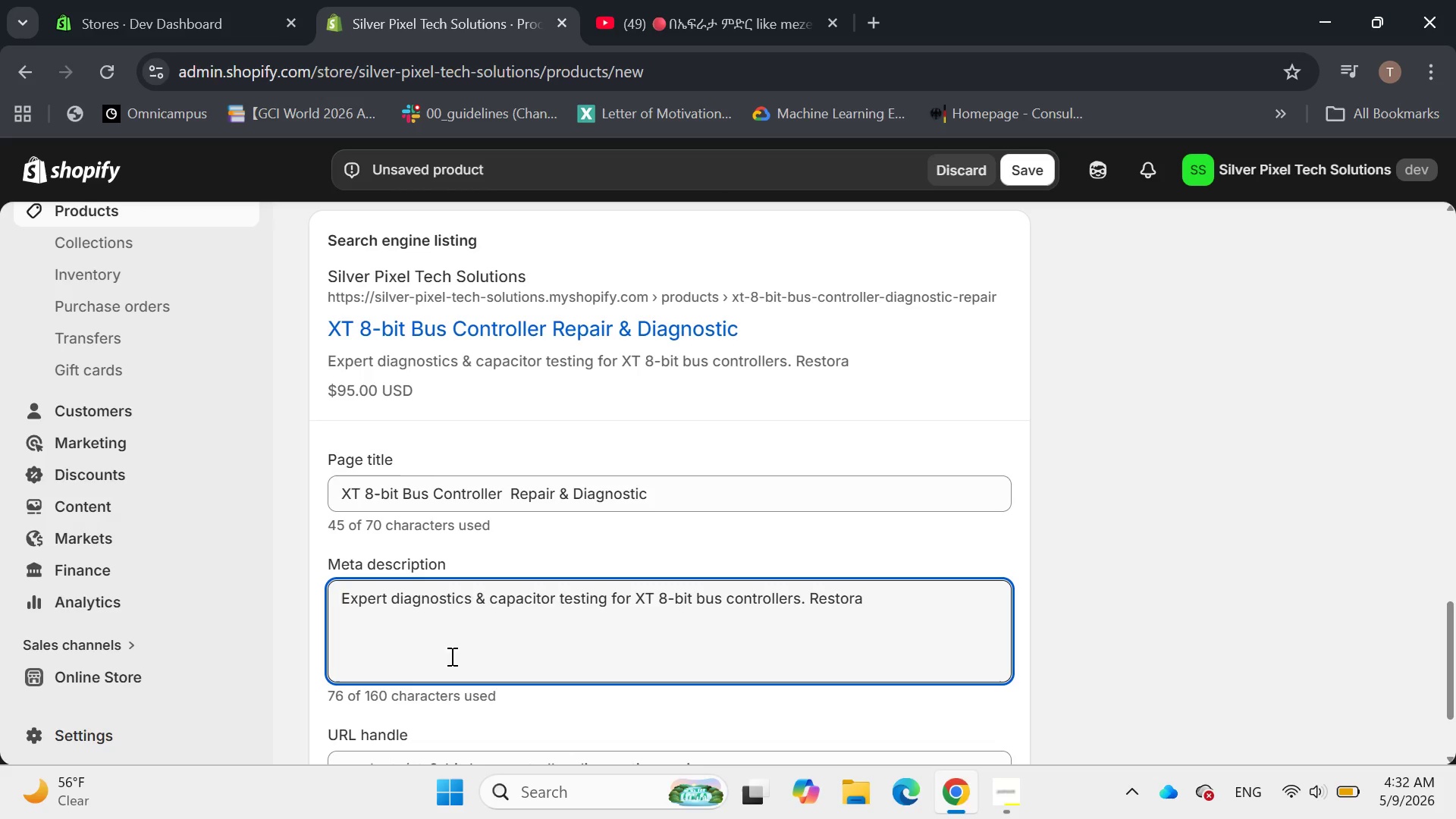 
key(Backspace)
type(e stable perio)
key(Backspace)
type(pheral communication for your vintage Computing Systems.)
 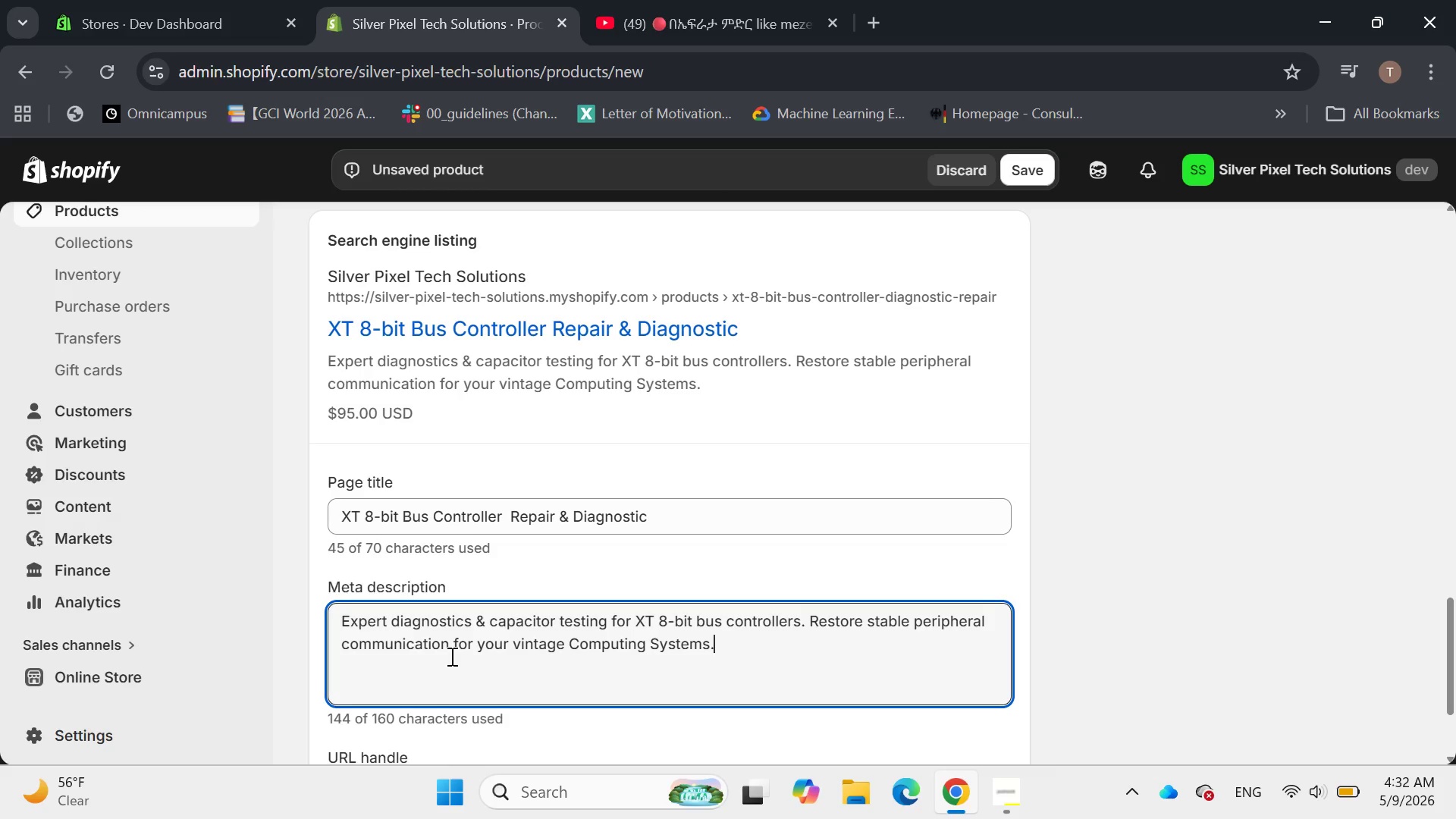 
 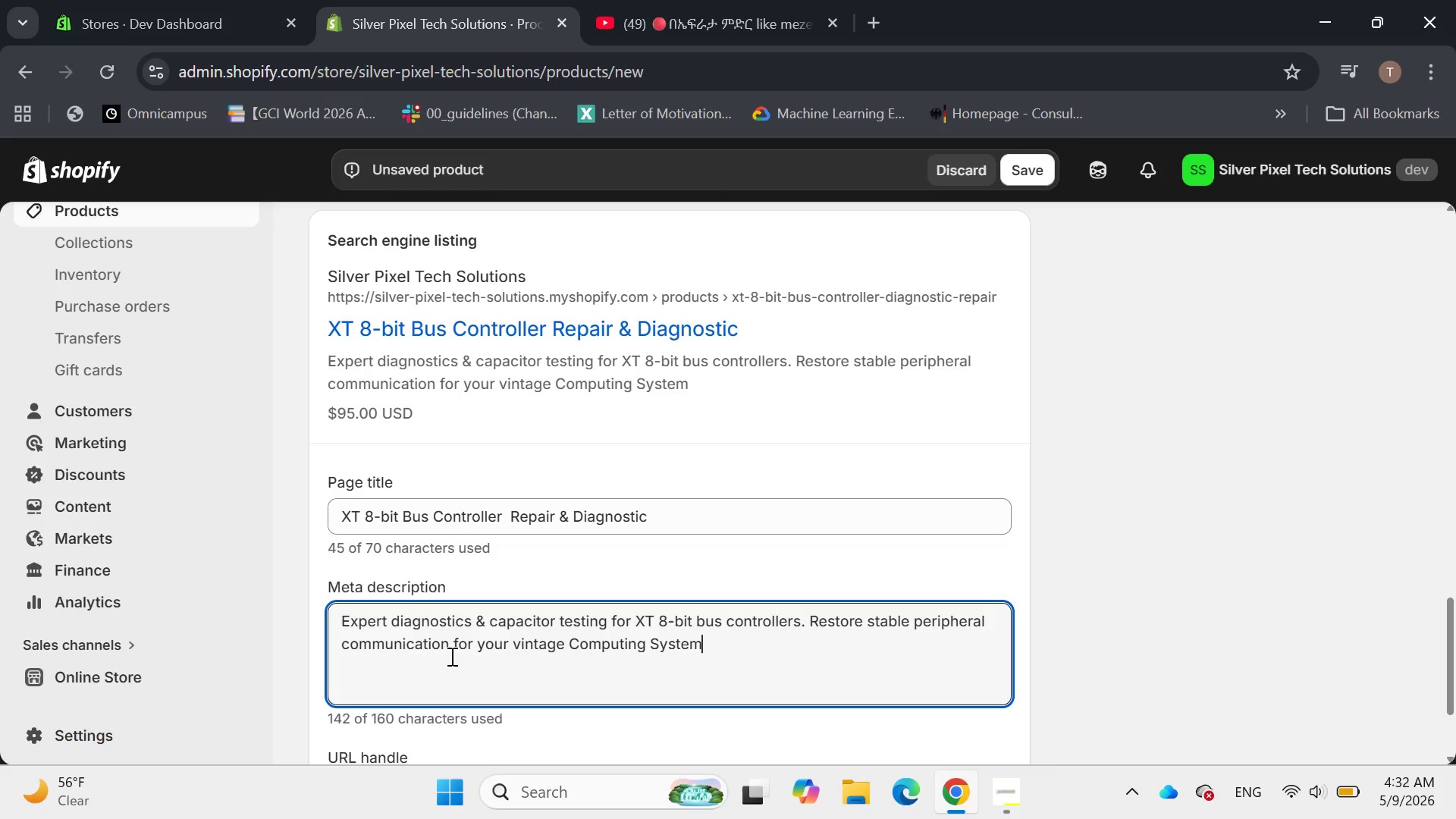 
key(Enter)
 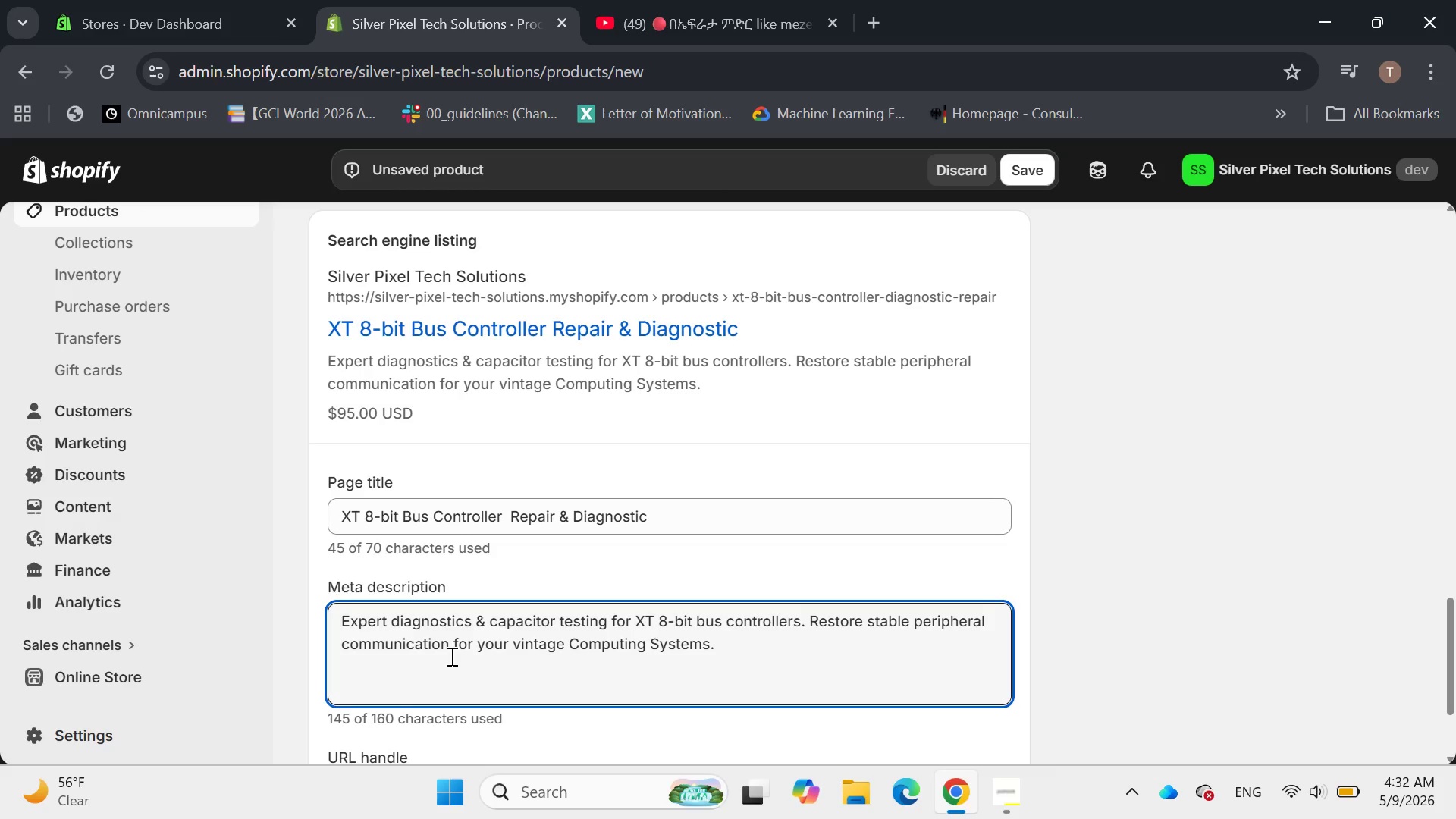 
key(Backspace)
 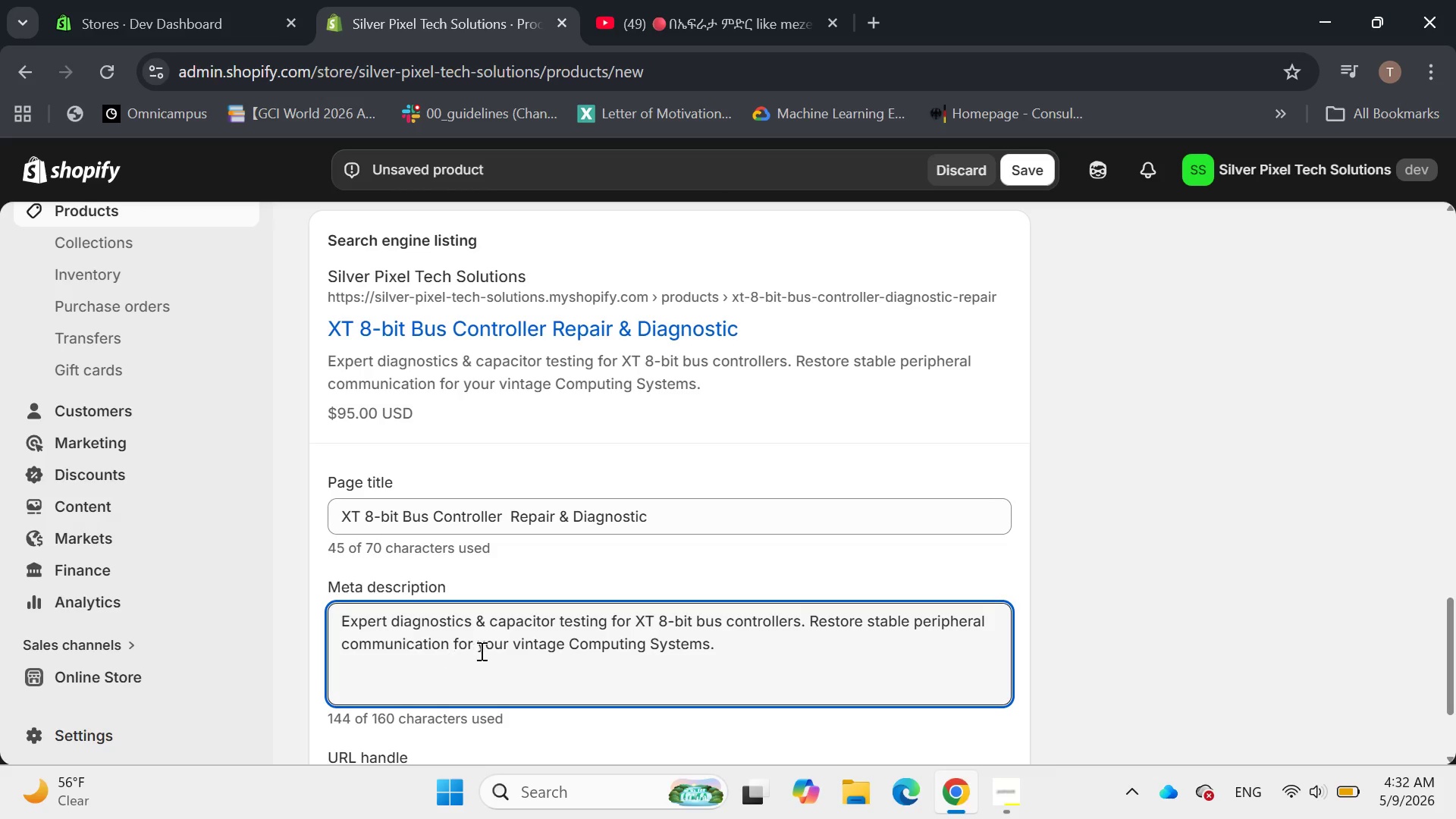 
mouse_move([598, 658])
 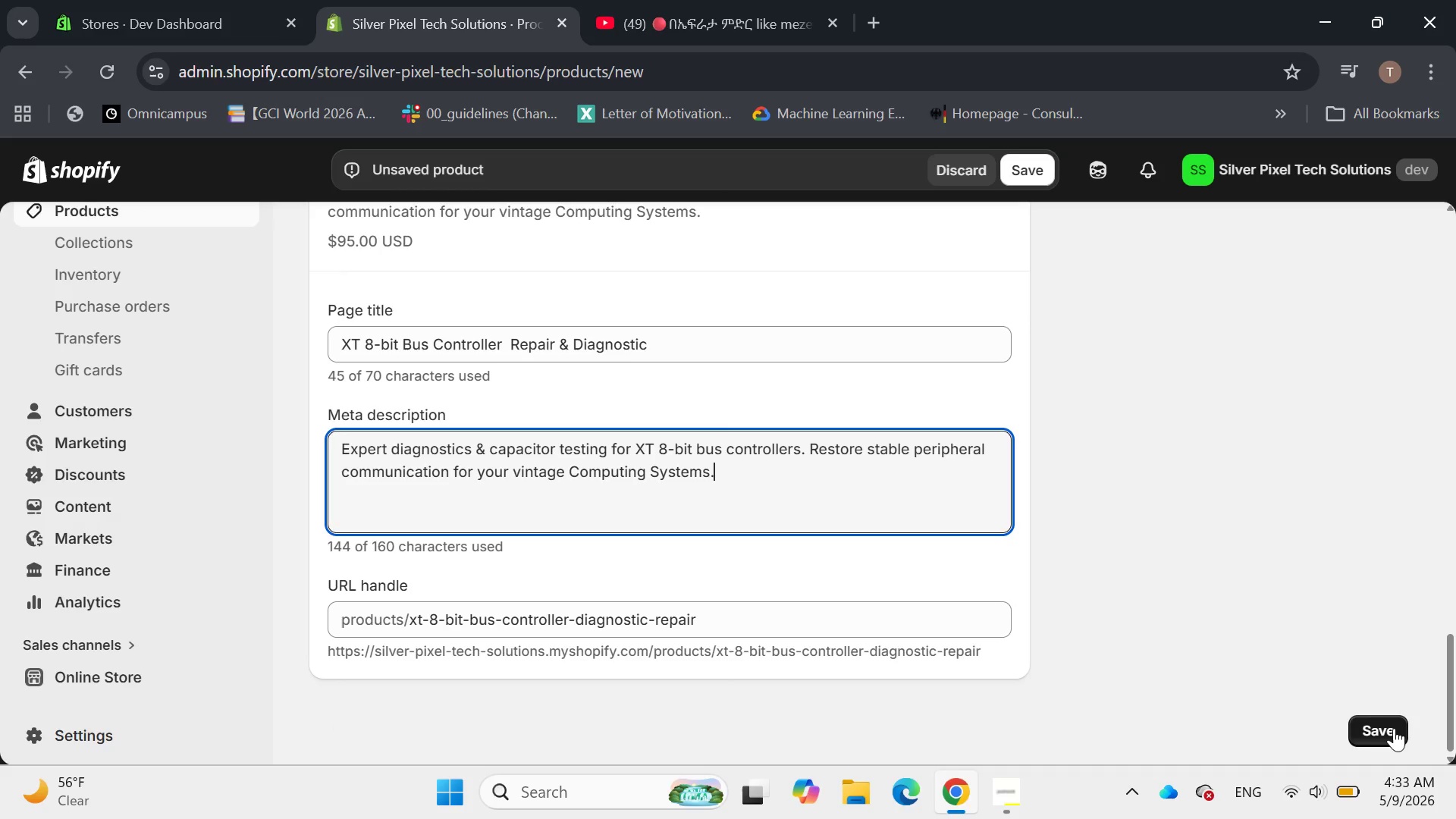 
left_click([1394, 728])
 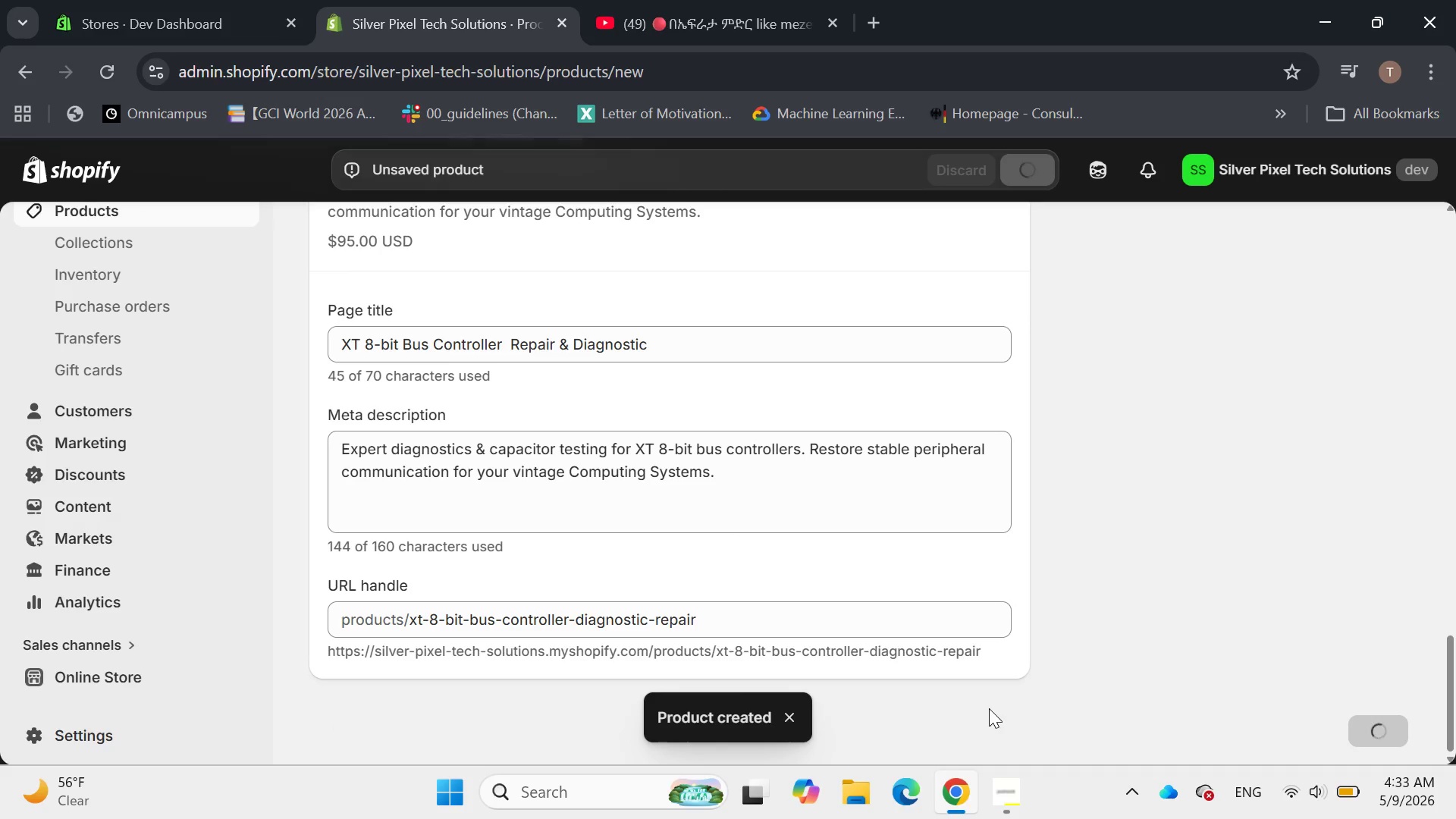 
wait(6.06)
 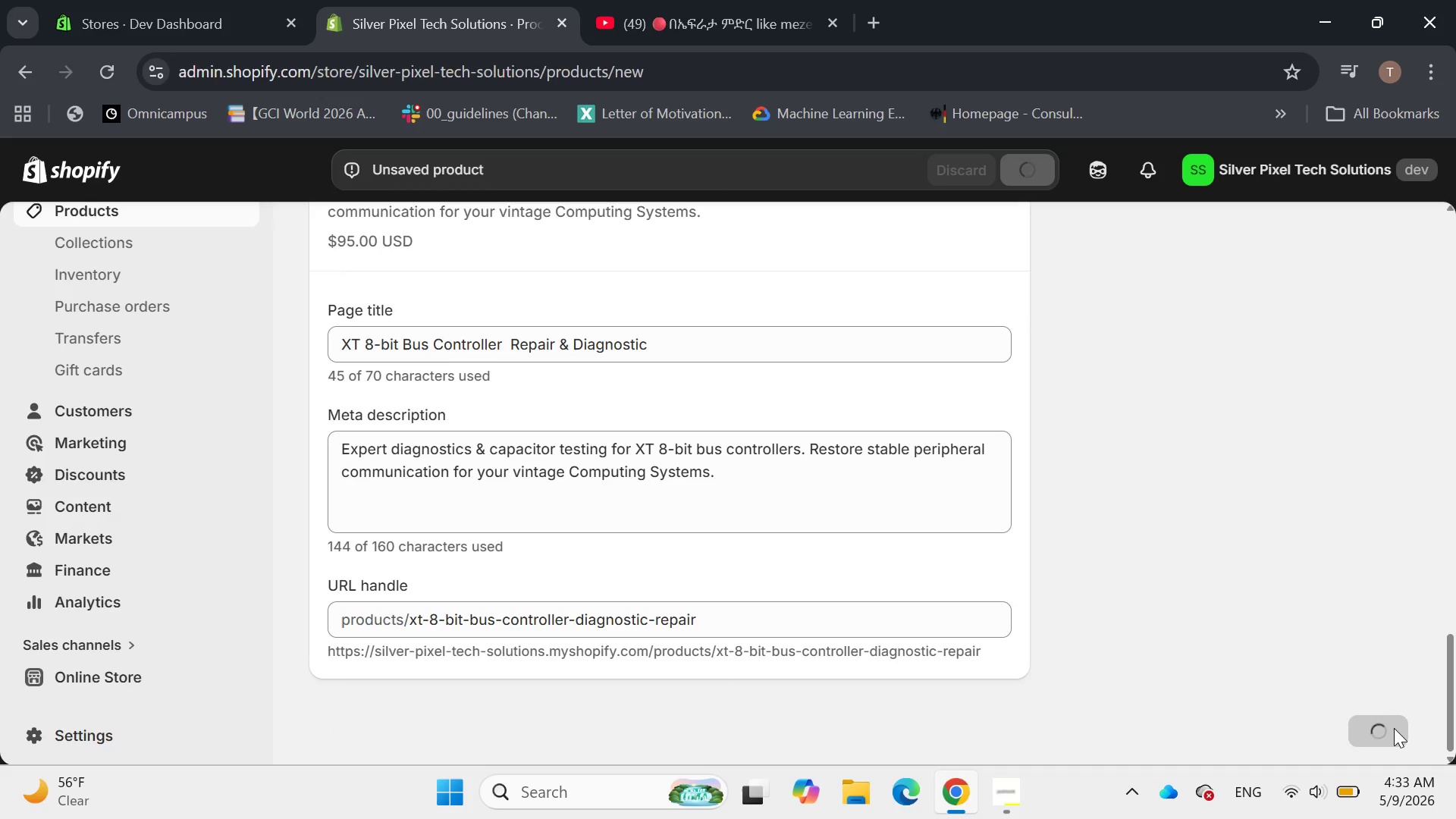 
left_click([648, 619])
 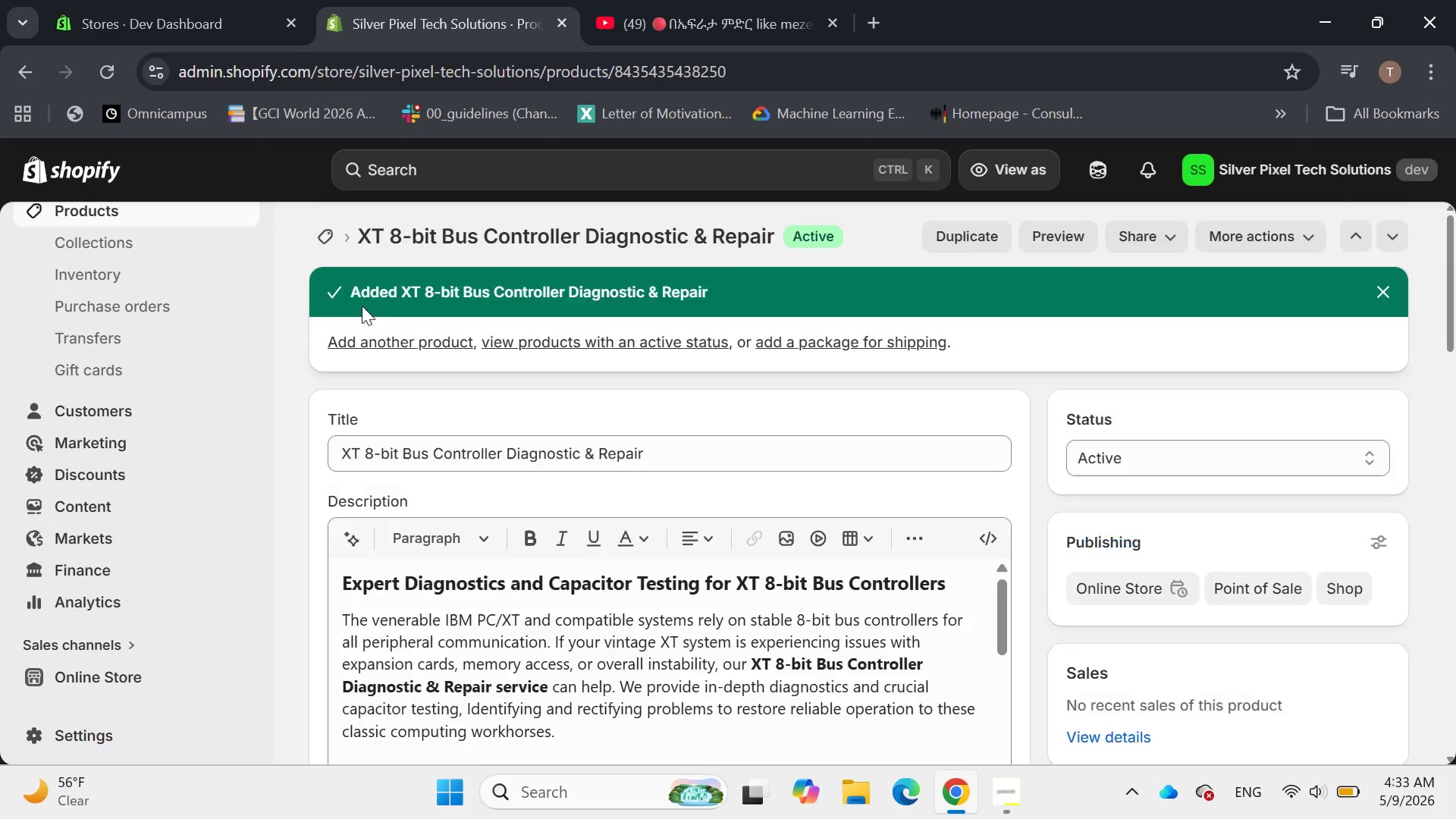 
wait(5.45)
 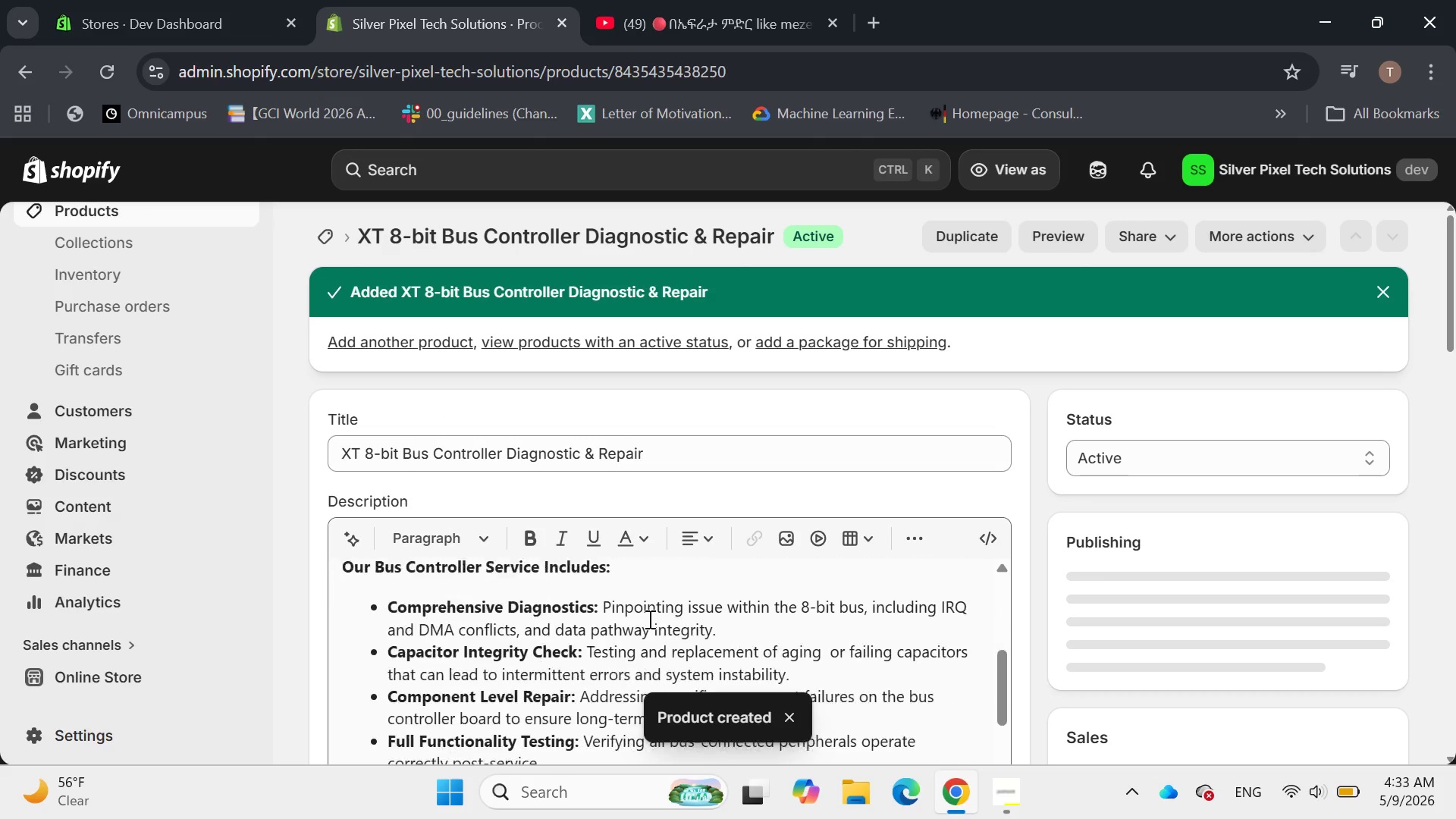 
left_click([328, 231])
 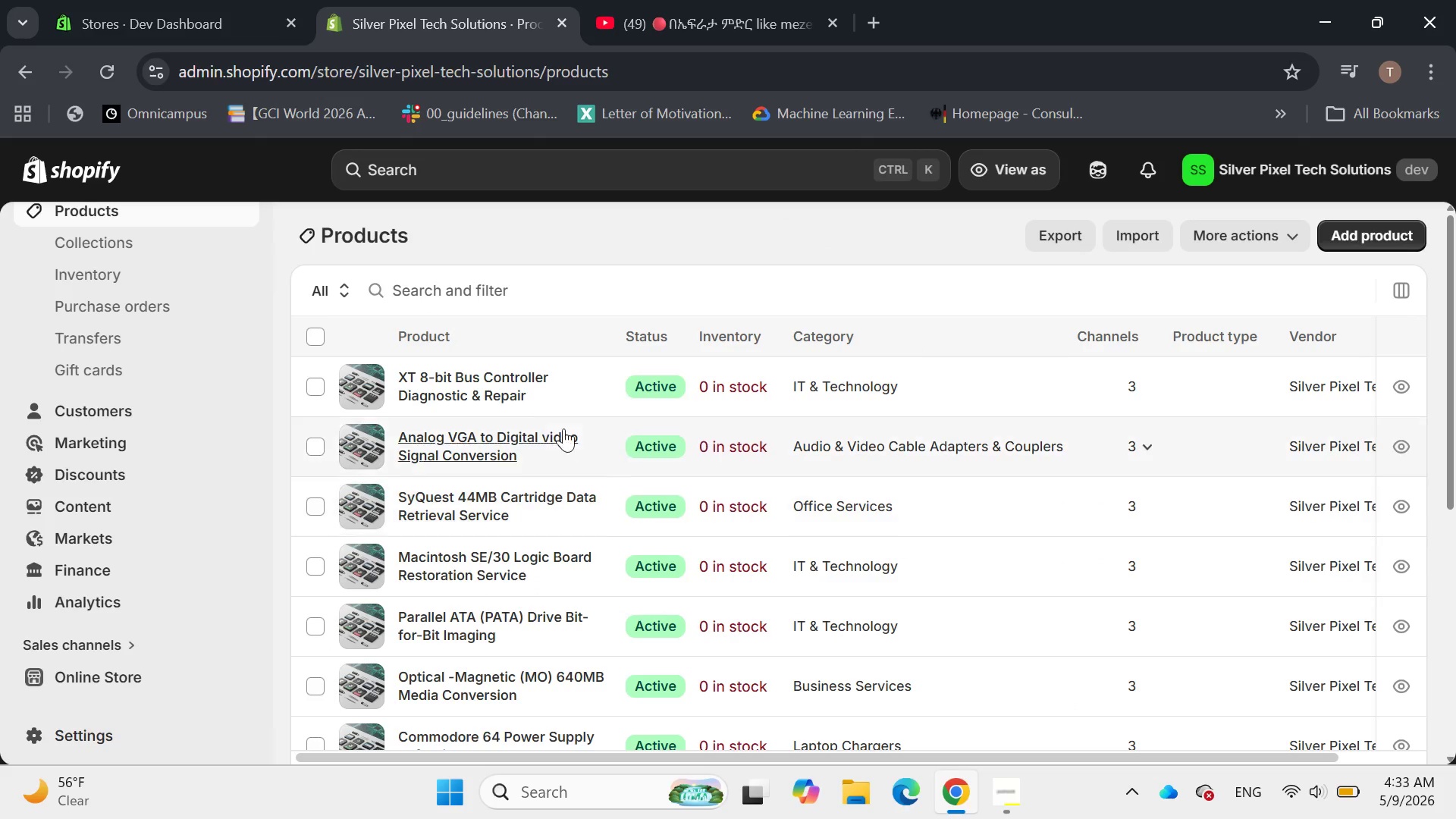 
left_click([550, 405])
 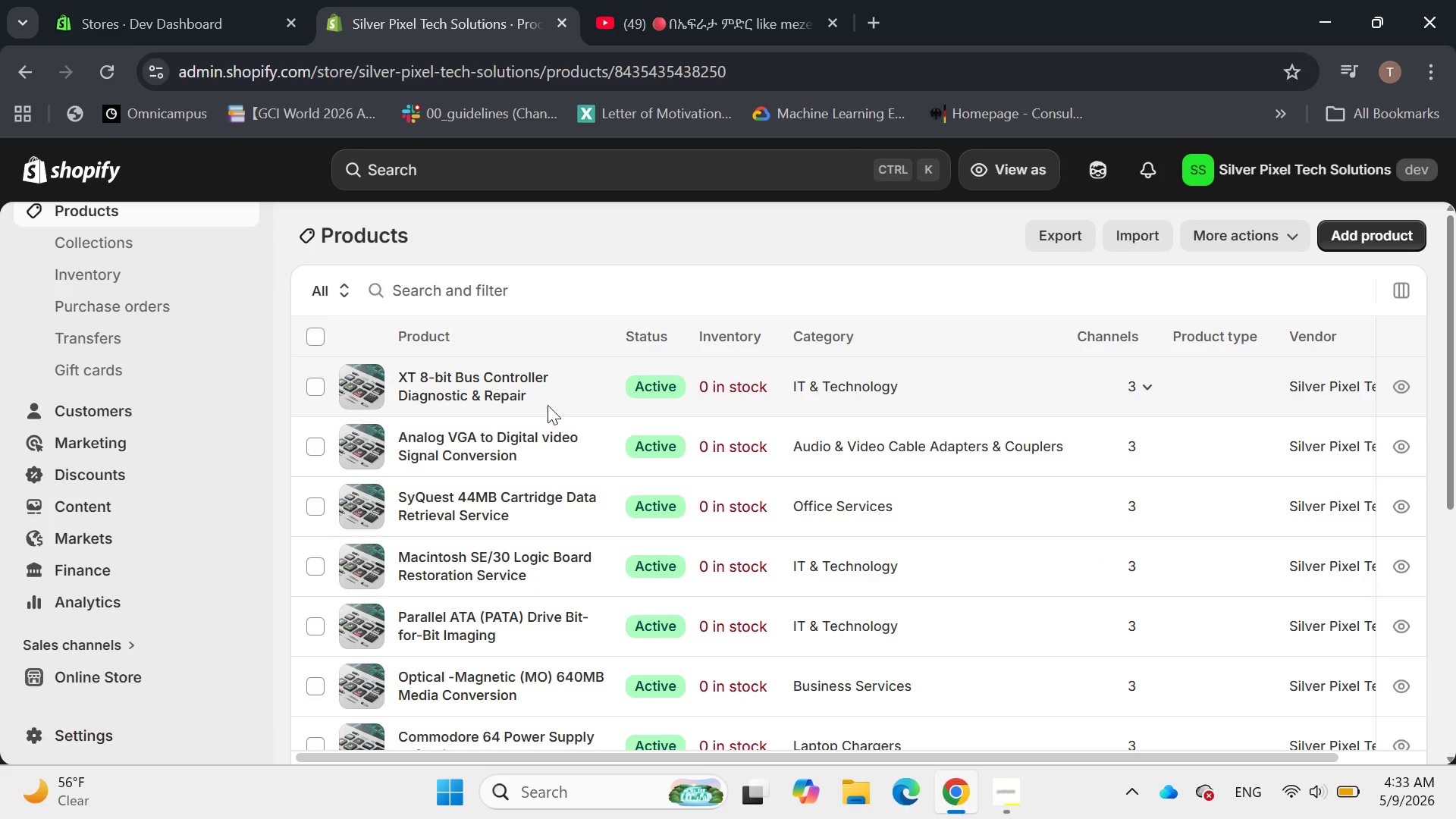 
mouse_move([517, 446])
 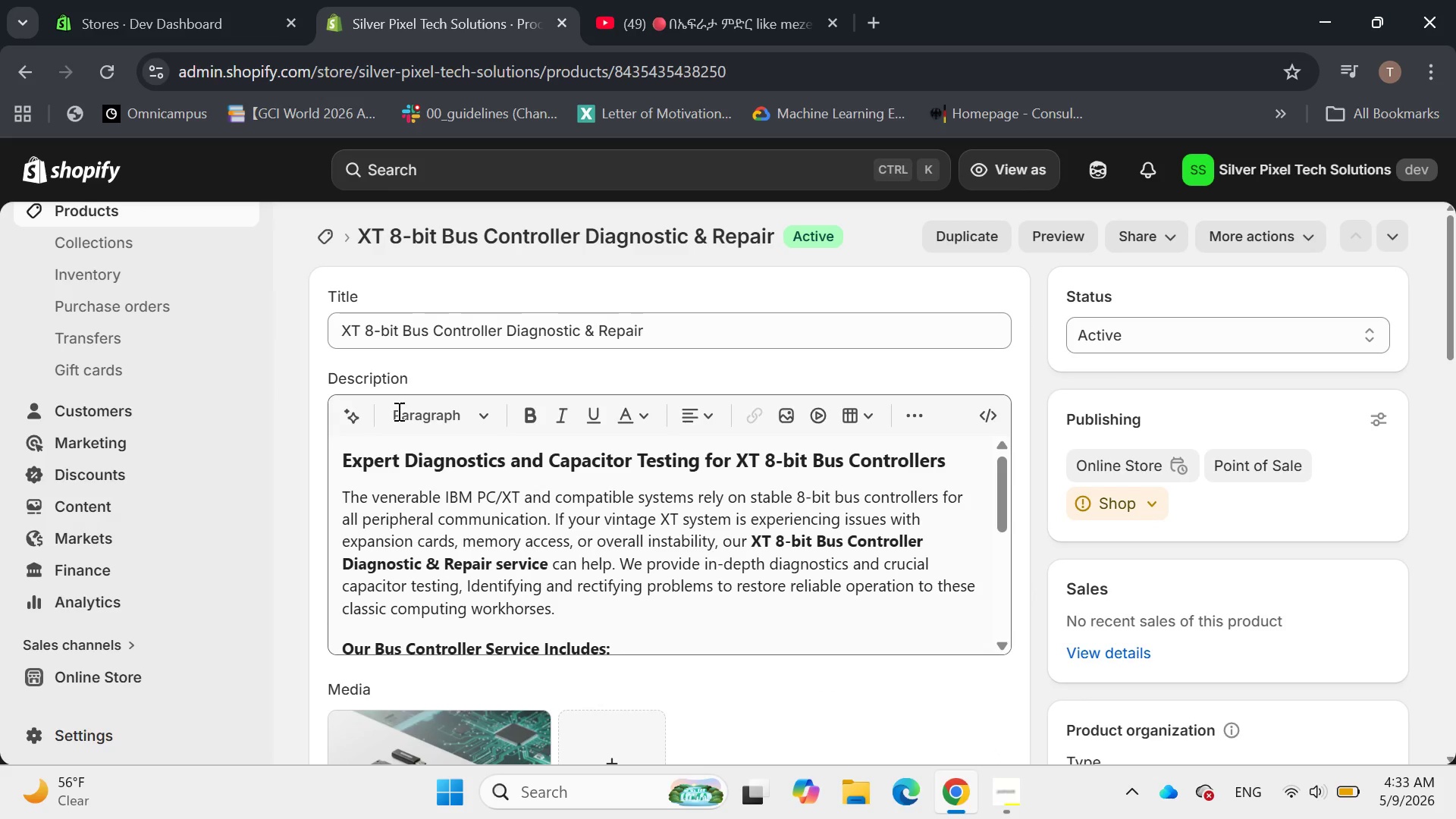 
left_click([325, 237])
 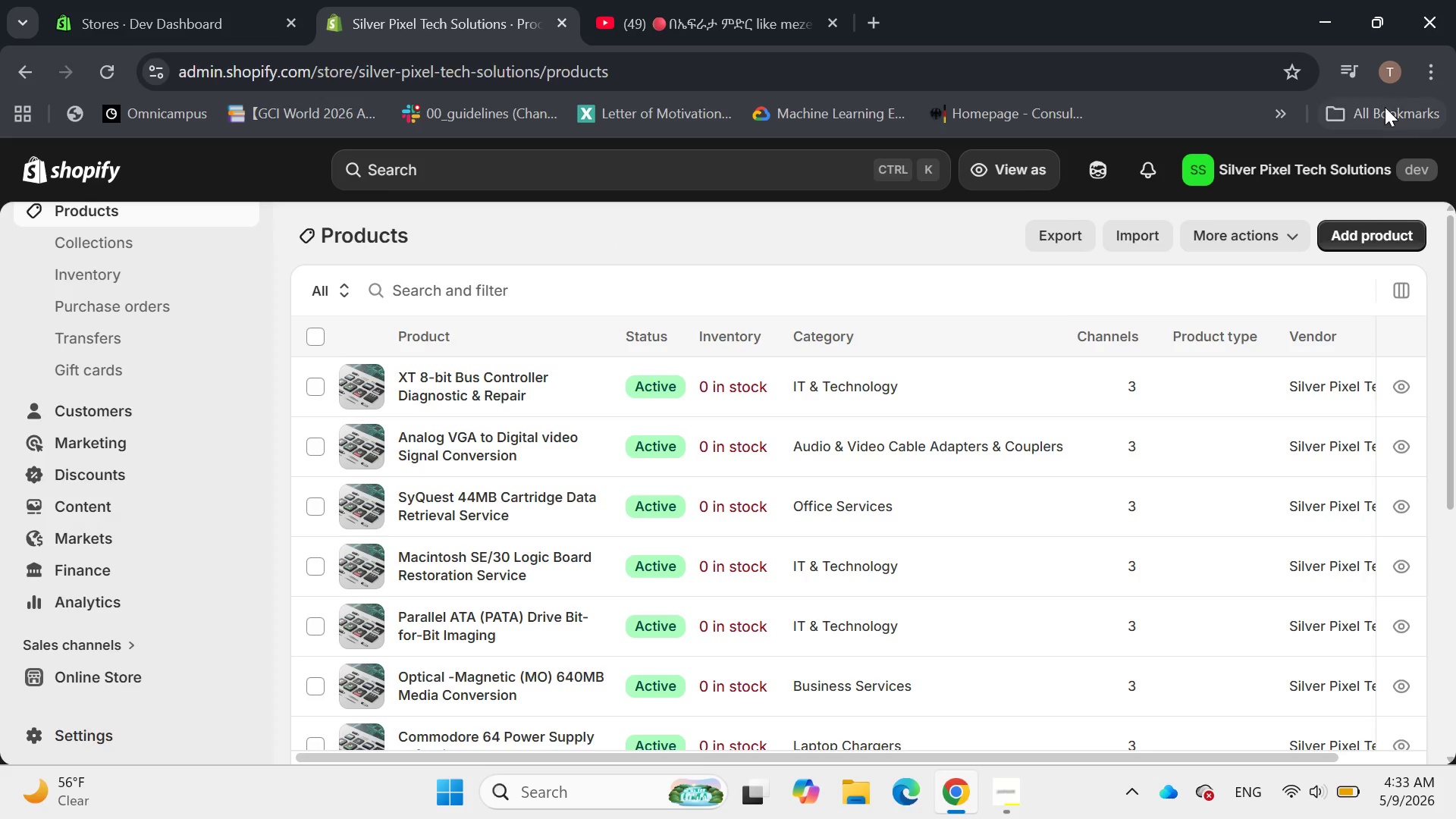 
left_click([1360, 236])
 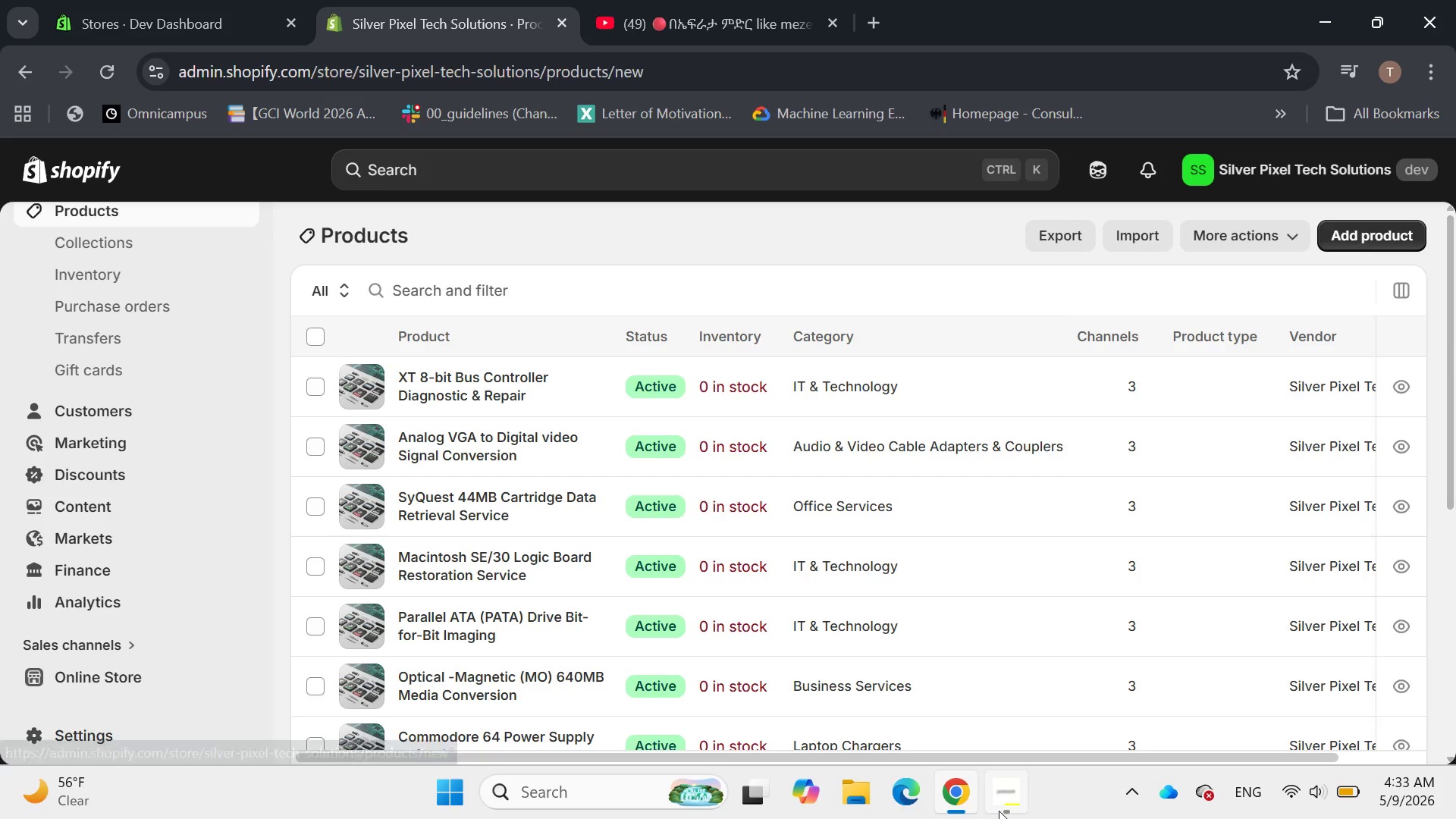 
left_click([999, 811])